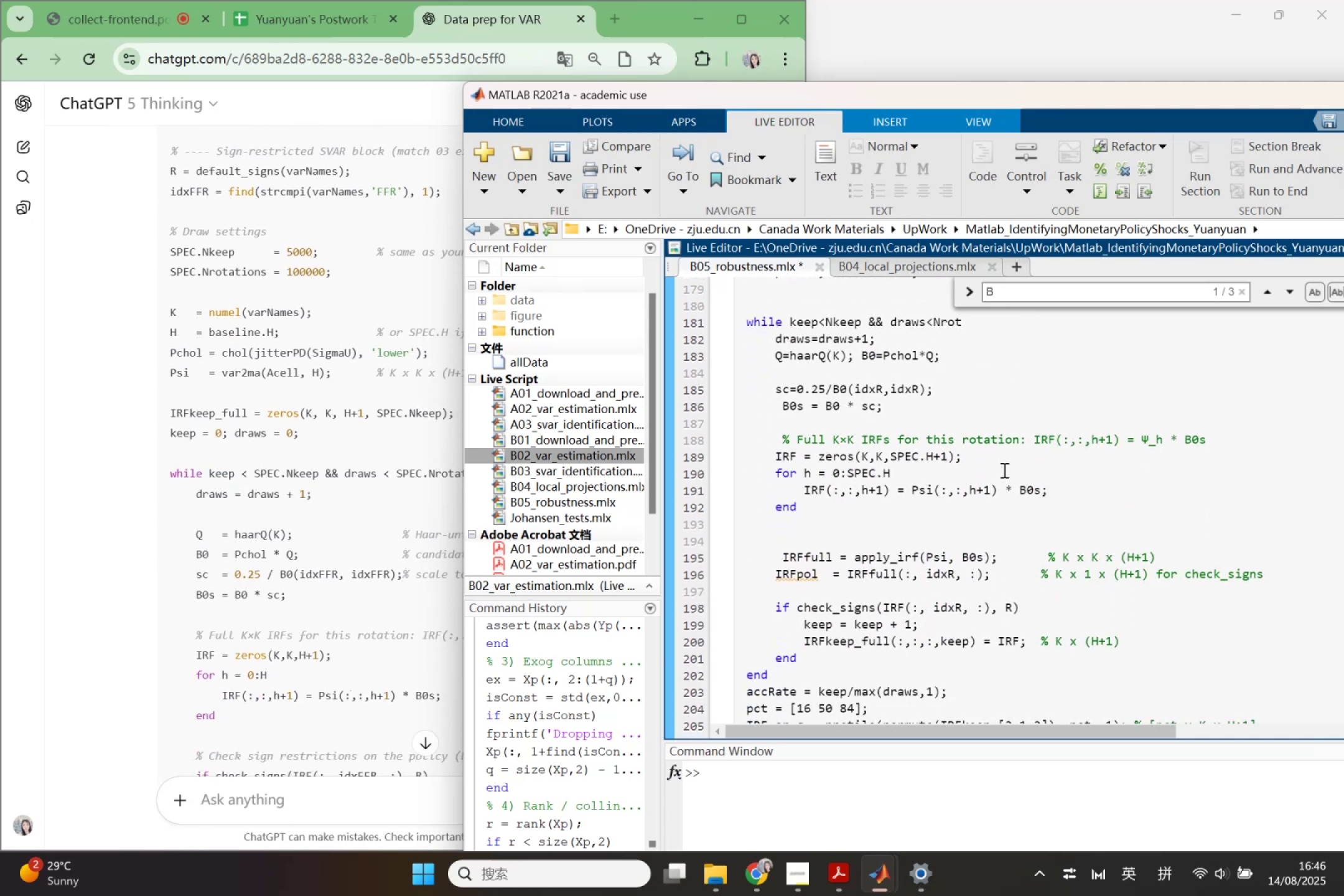 
left_click_drag(start_coordinate=[925, 459], to_coordinate=[893, 460])
 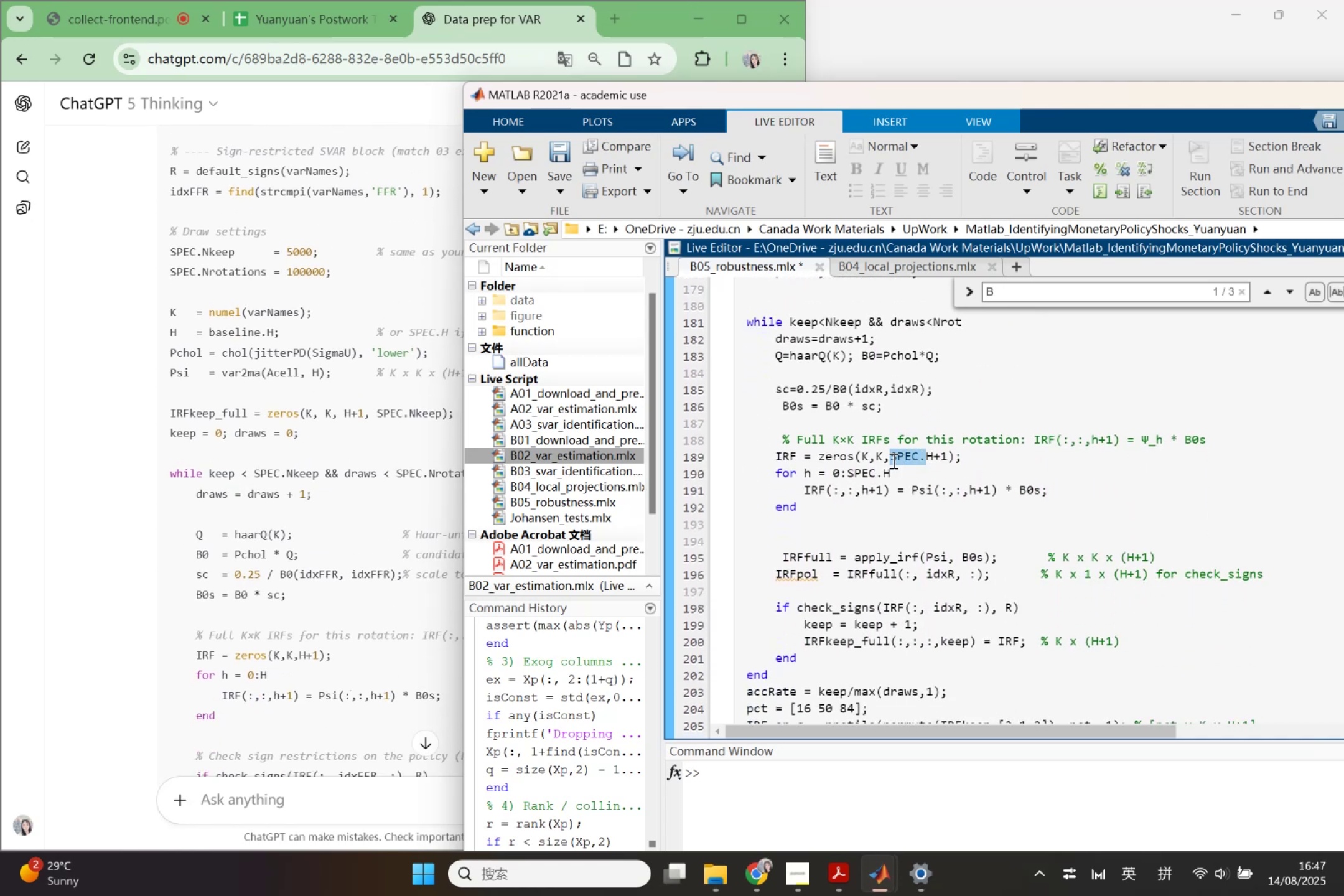 
key(Backspace)
 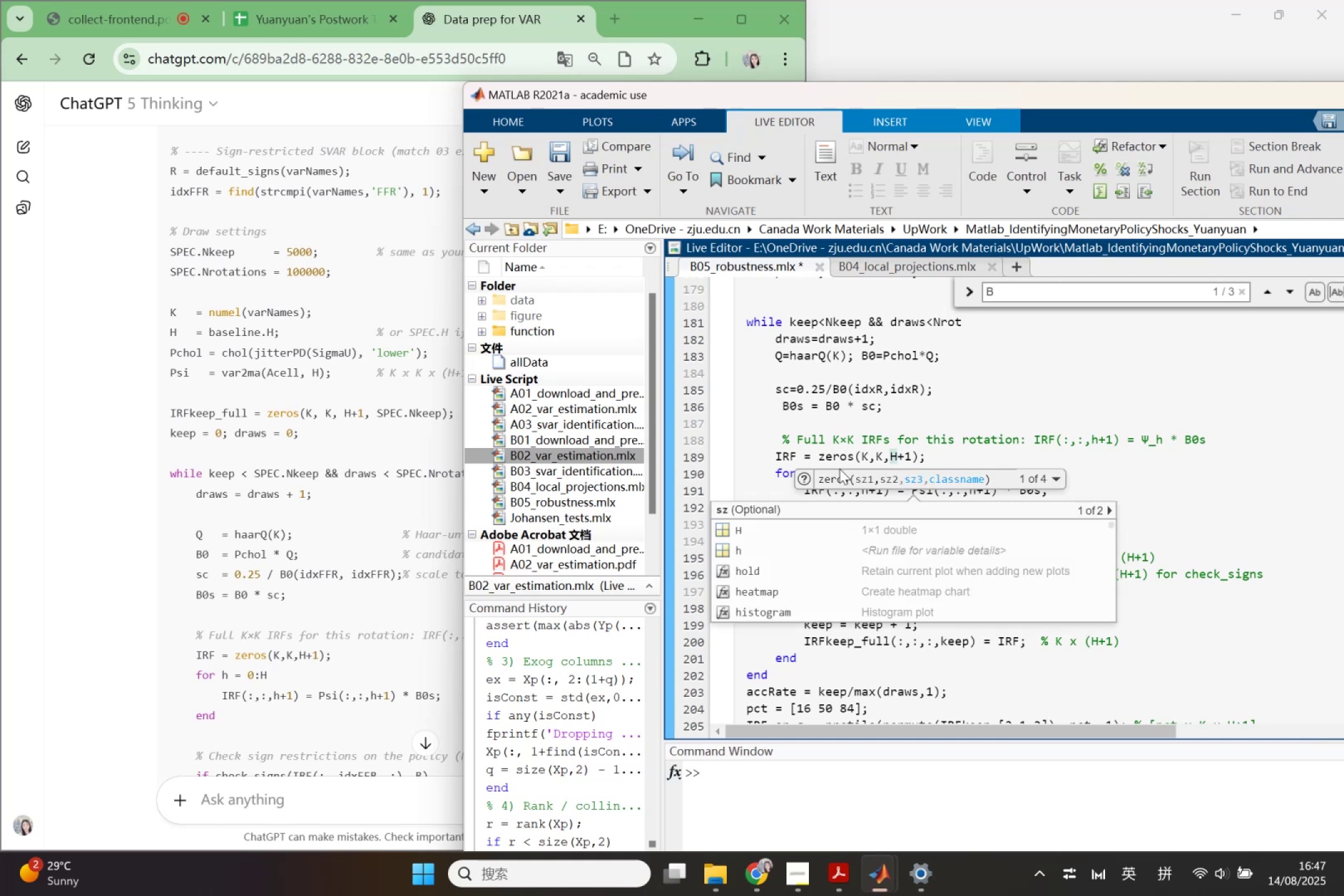 
left_click([903, 450])
 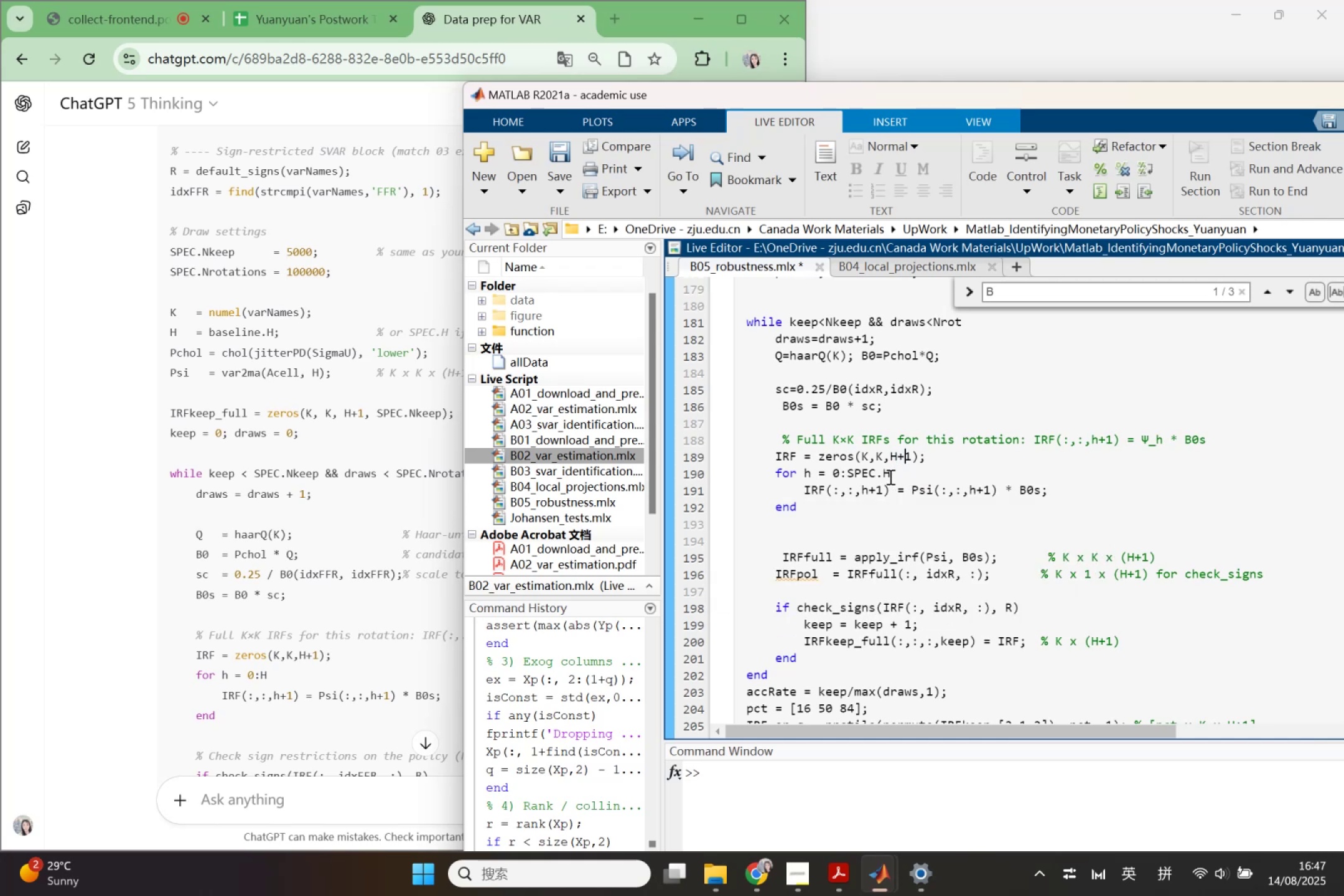 
left_click_drag(start_coordinate=[880, 477], to_coordinate=[836, 474])
 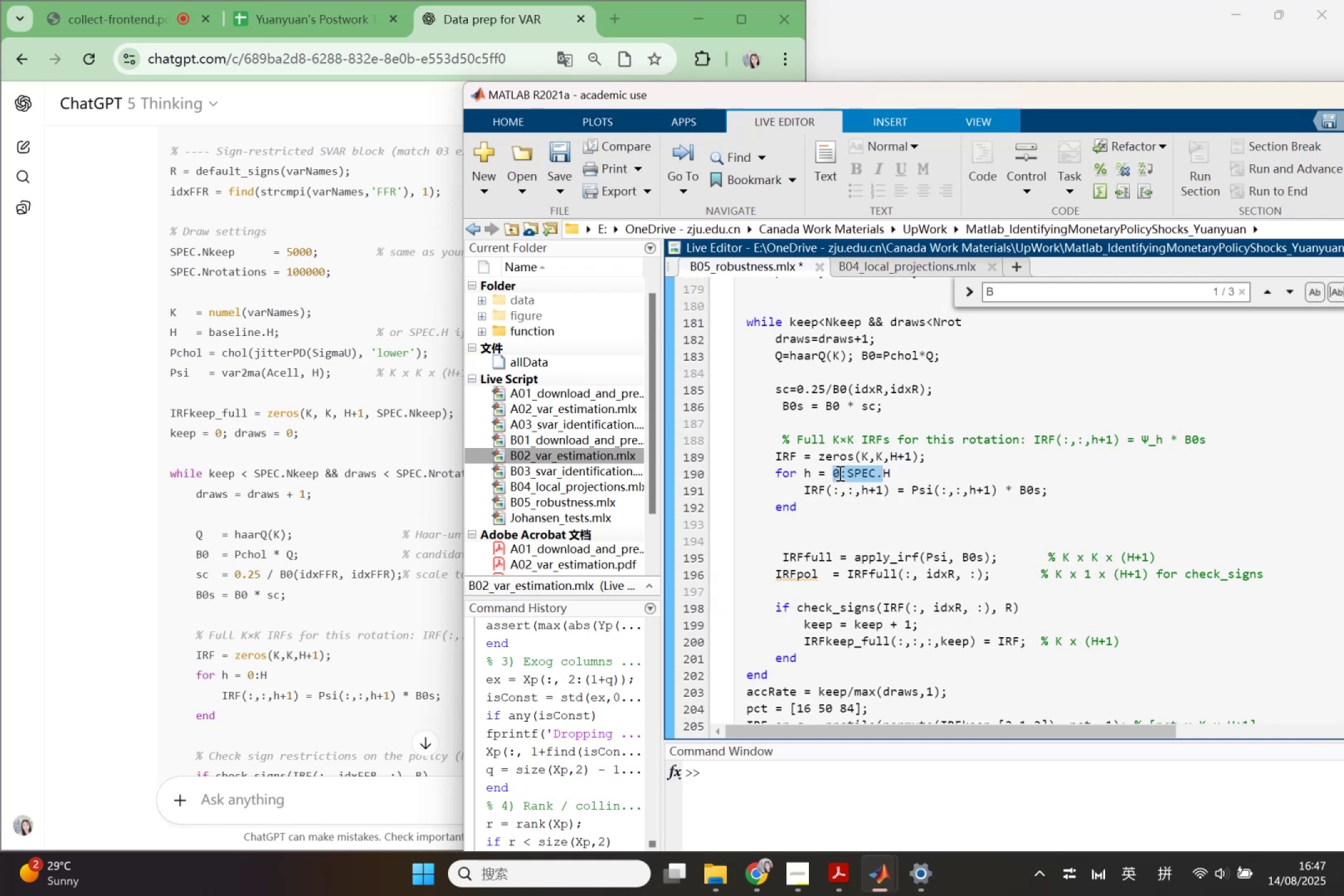 
key(Backspace)
 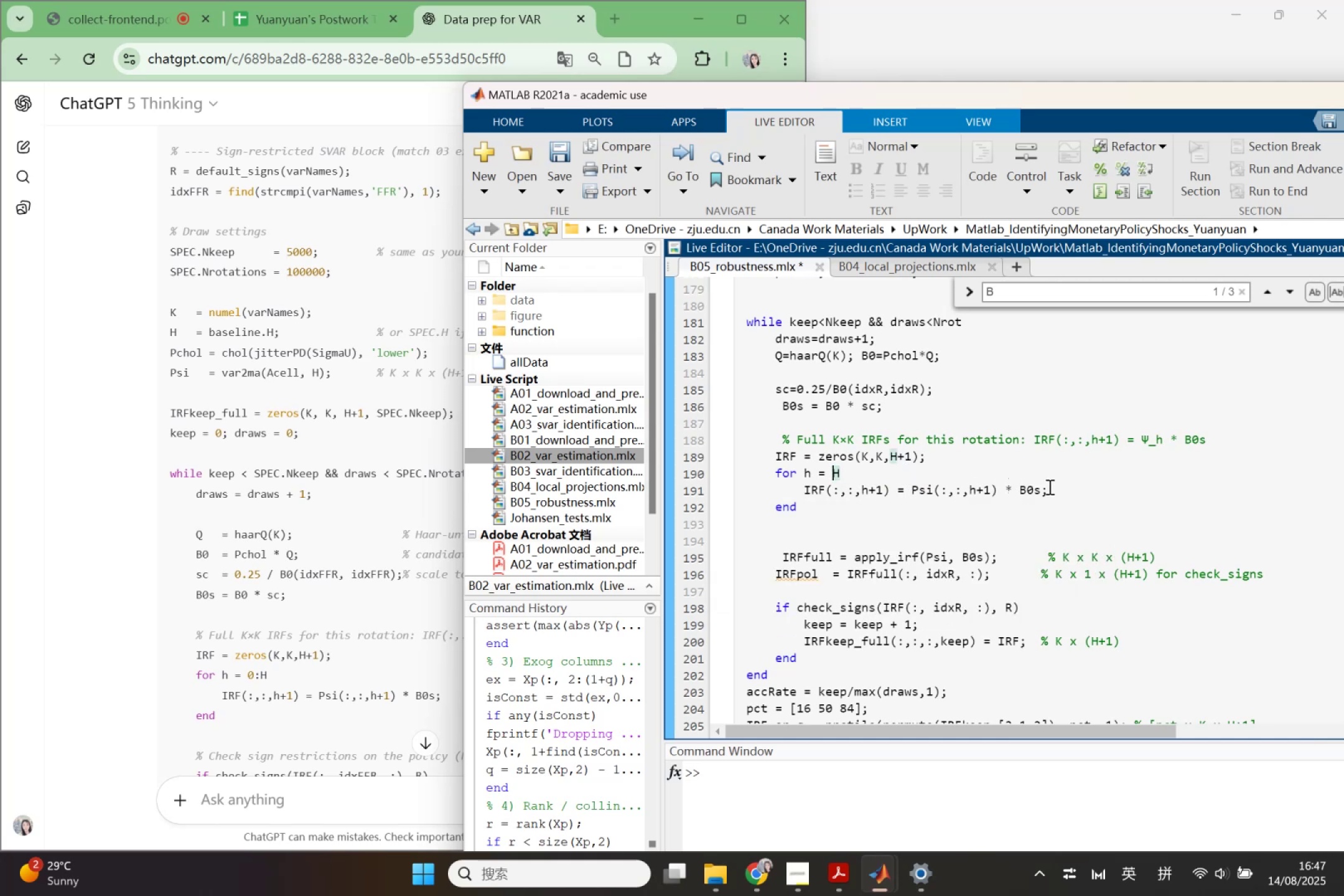 
wait(5.62)
 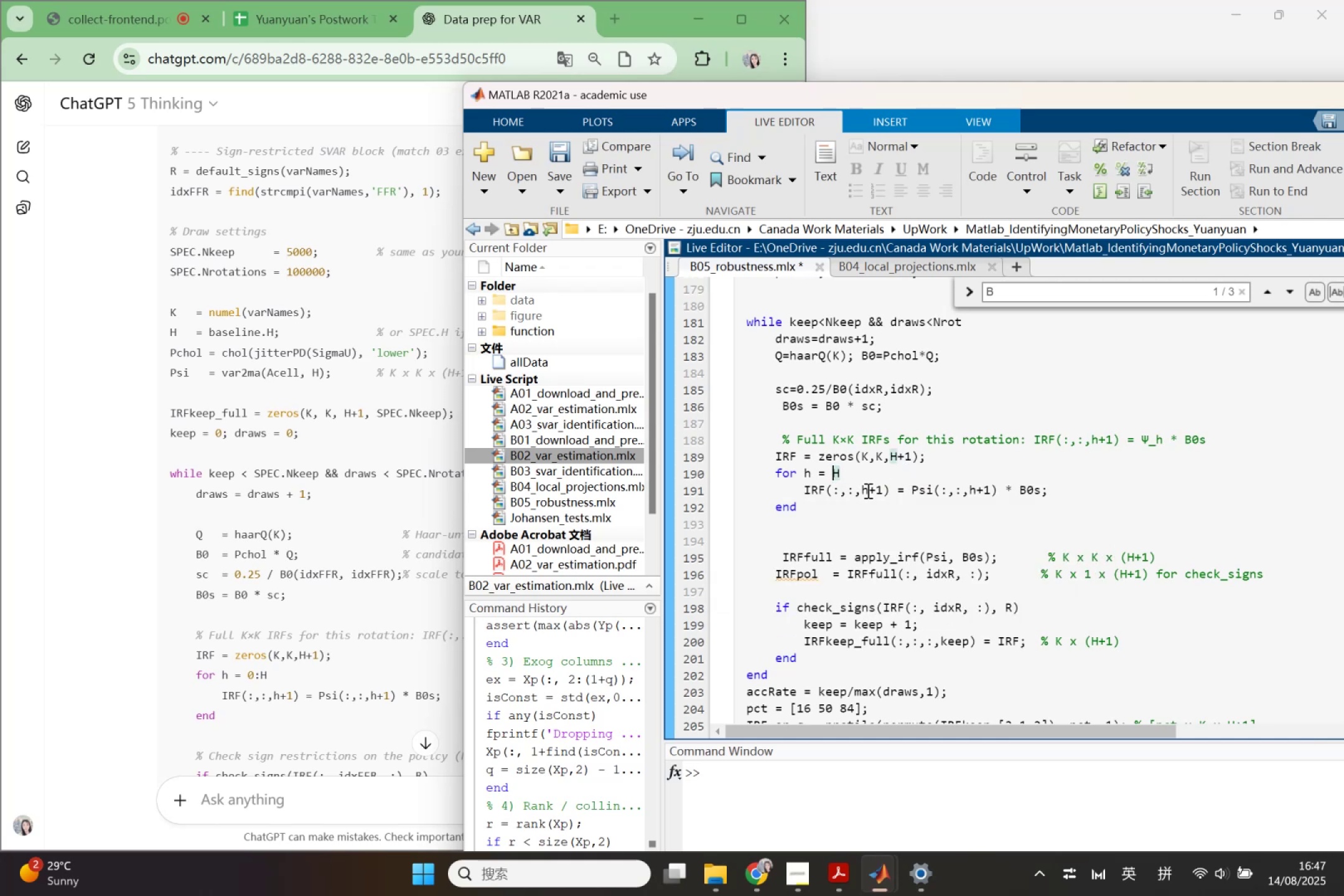 
left_click([1048, 487])
 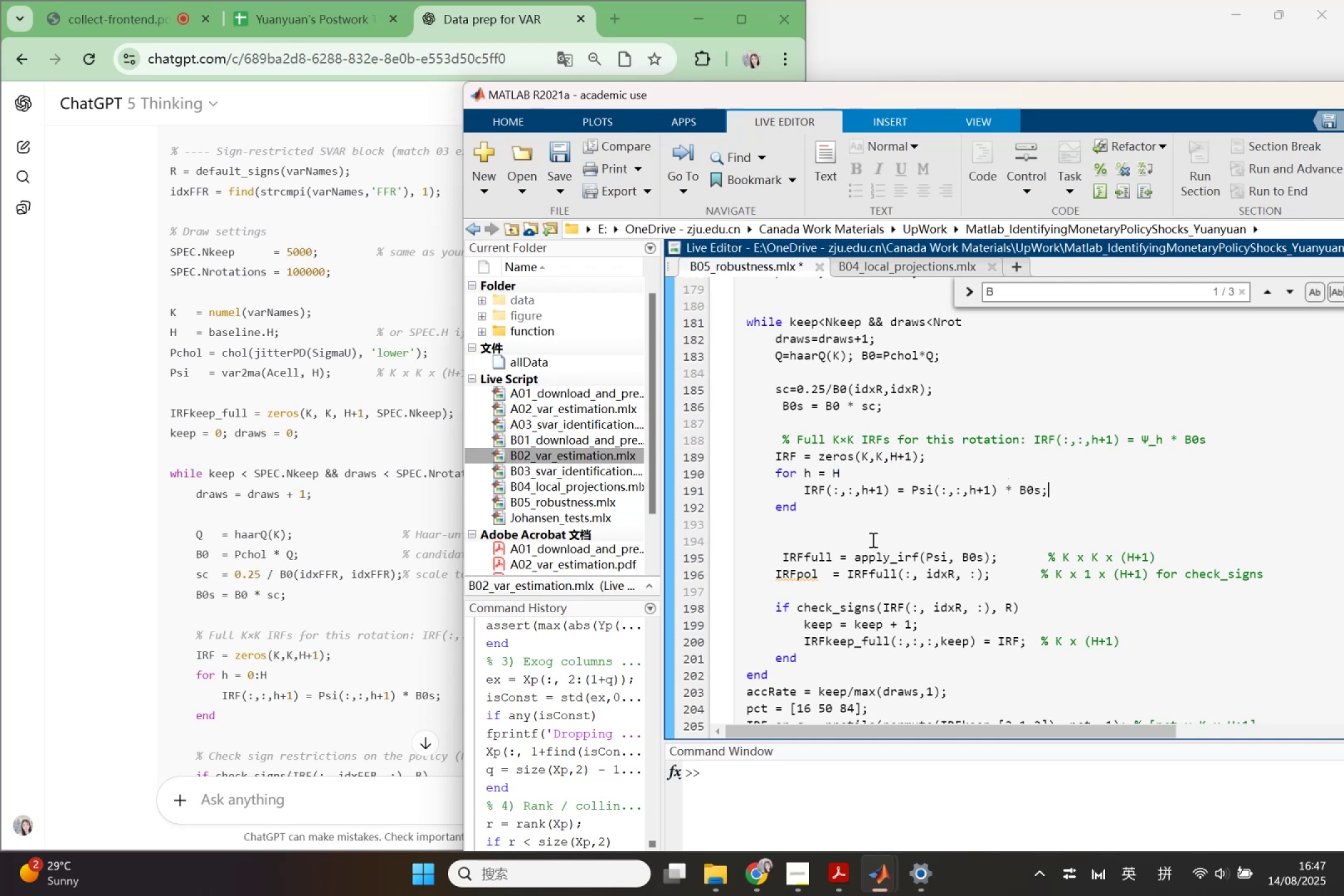 
double_click([872, 539])
 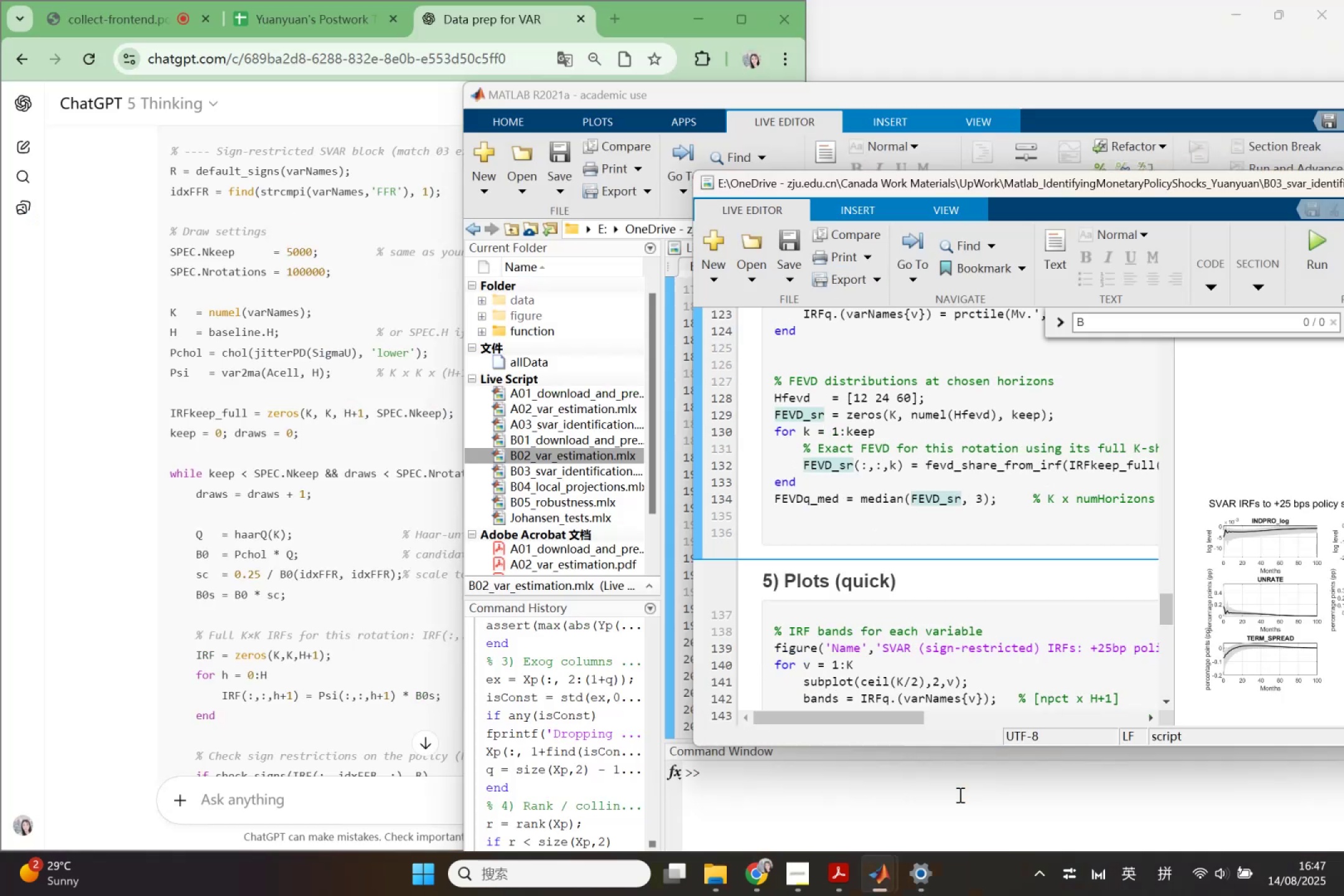 
scroll: coordinate [950, 591], scroll_direction: up, amount: 5.0
 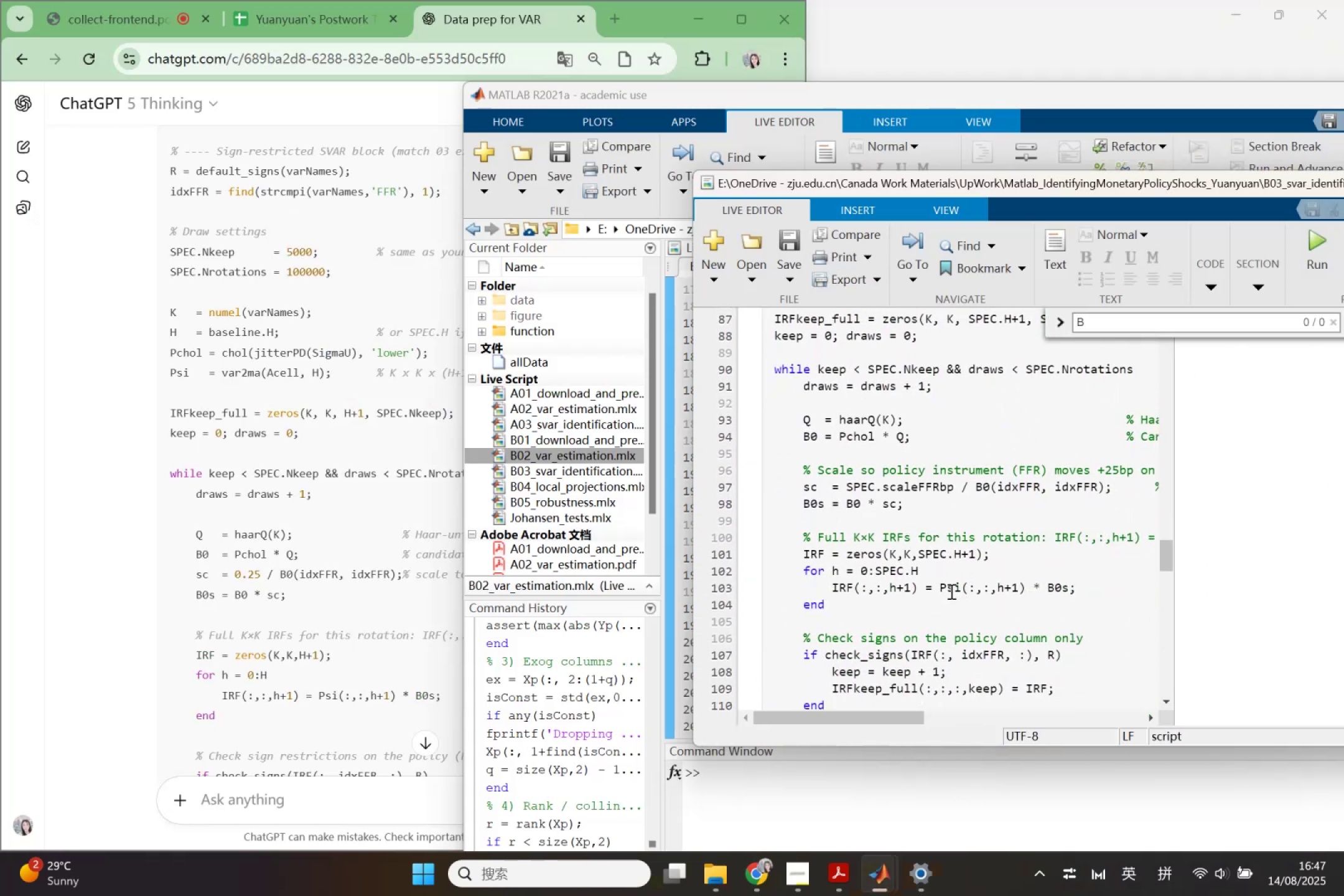 
wait(5.81)
 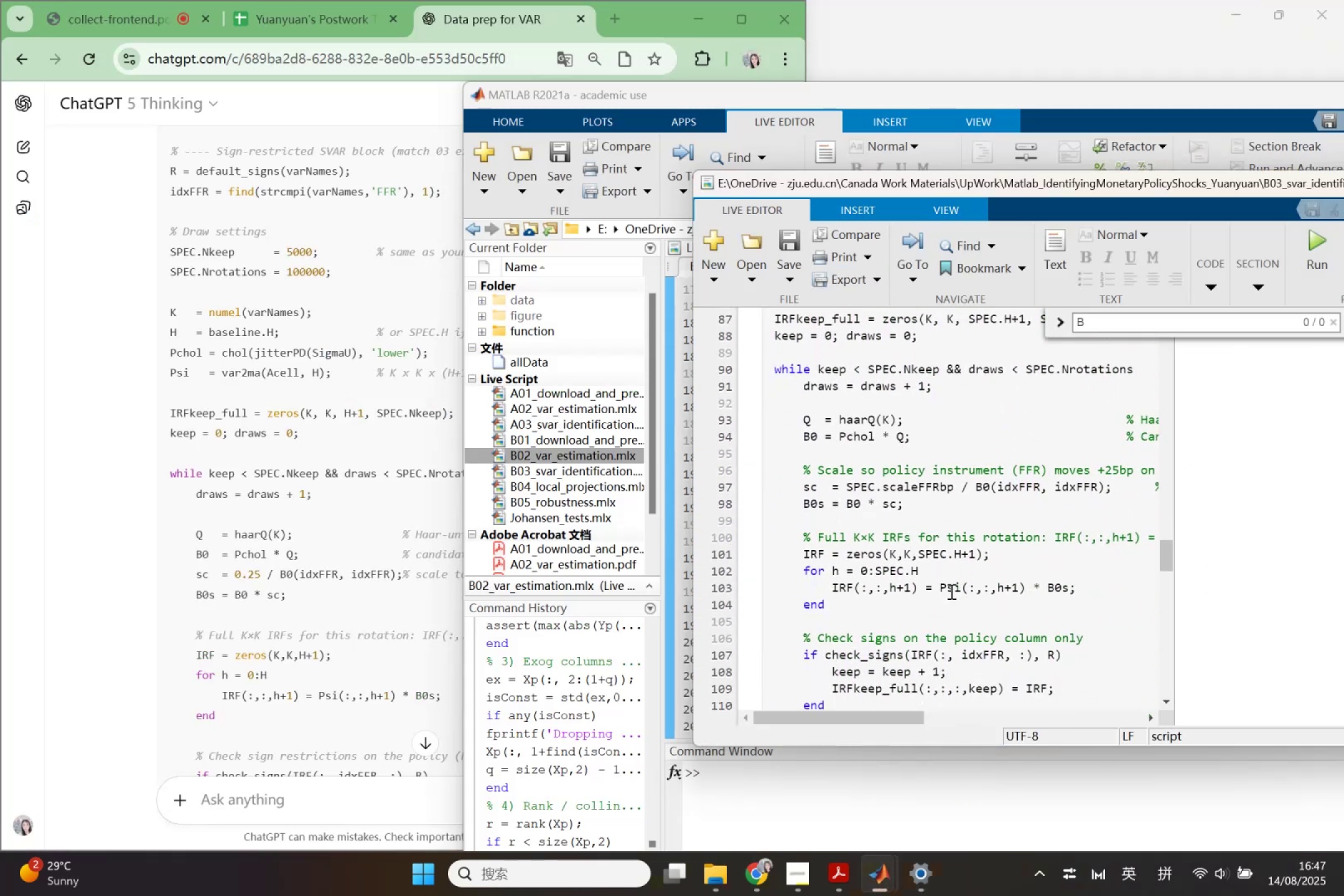 
left_click([907, 758])
 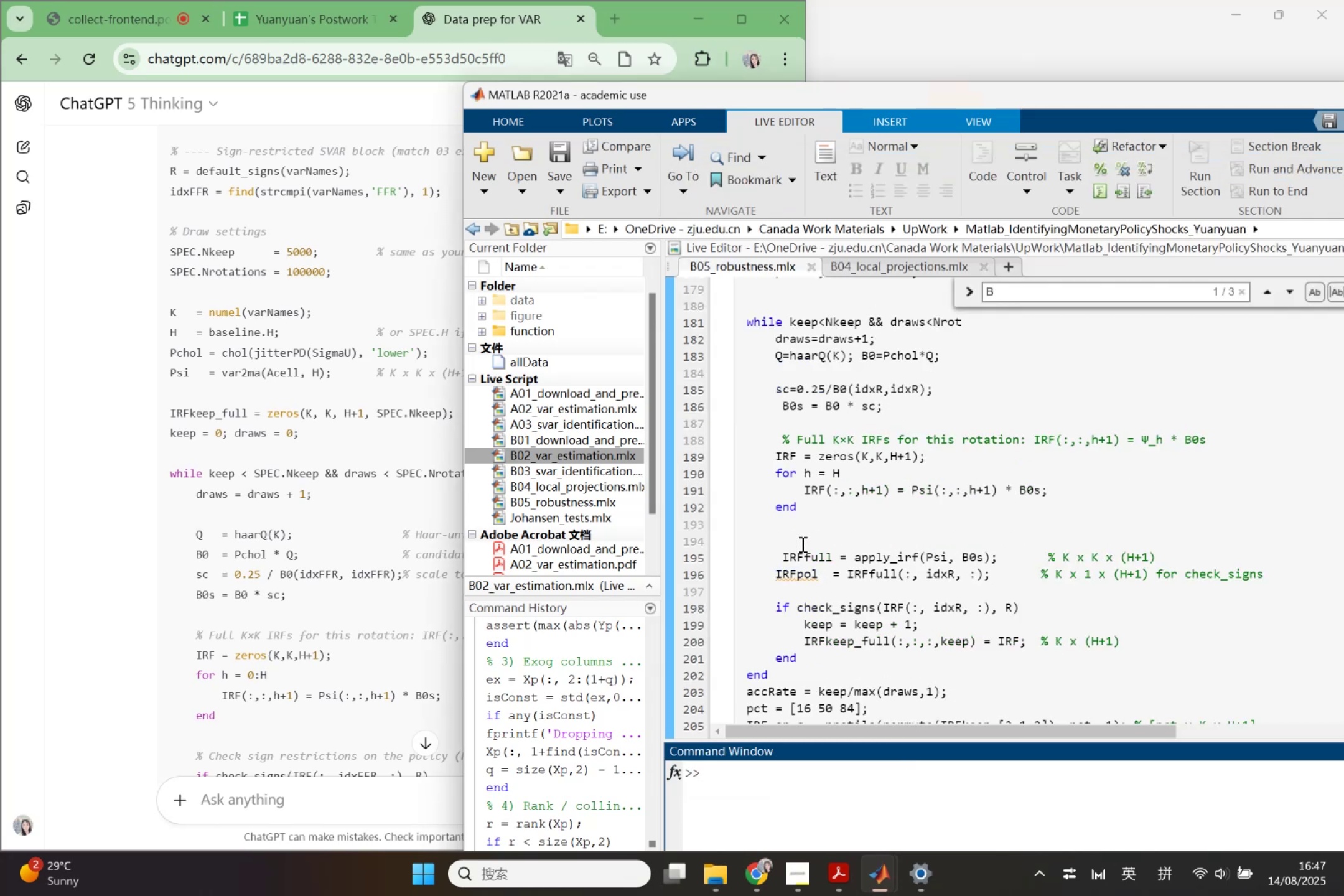 
scroll: coordinate [129, 615], scroll_direction: down, amount: 1.0
 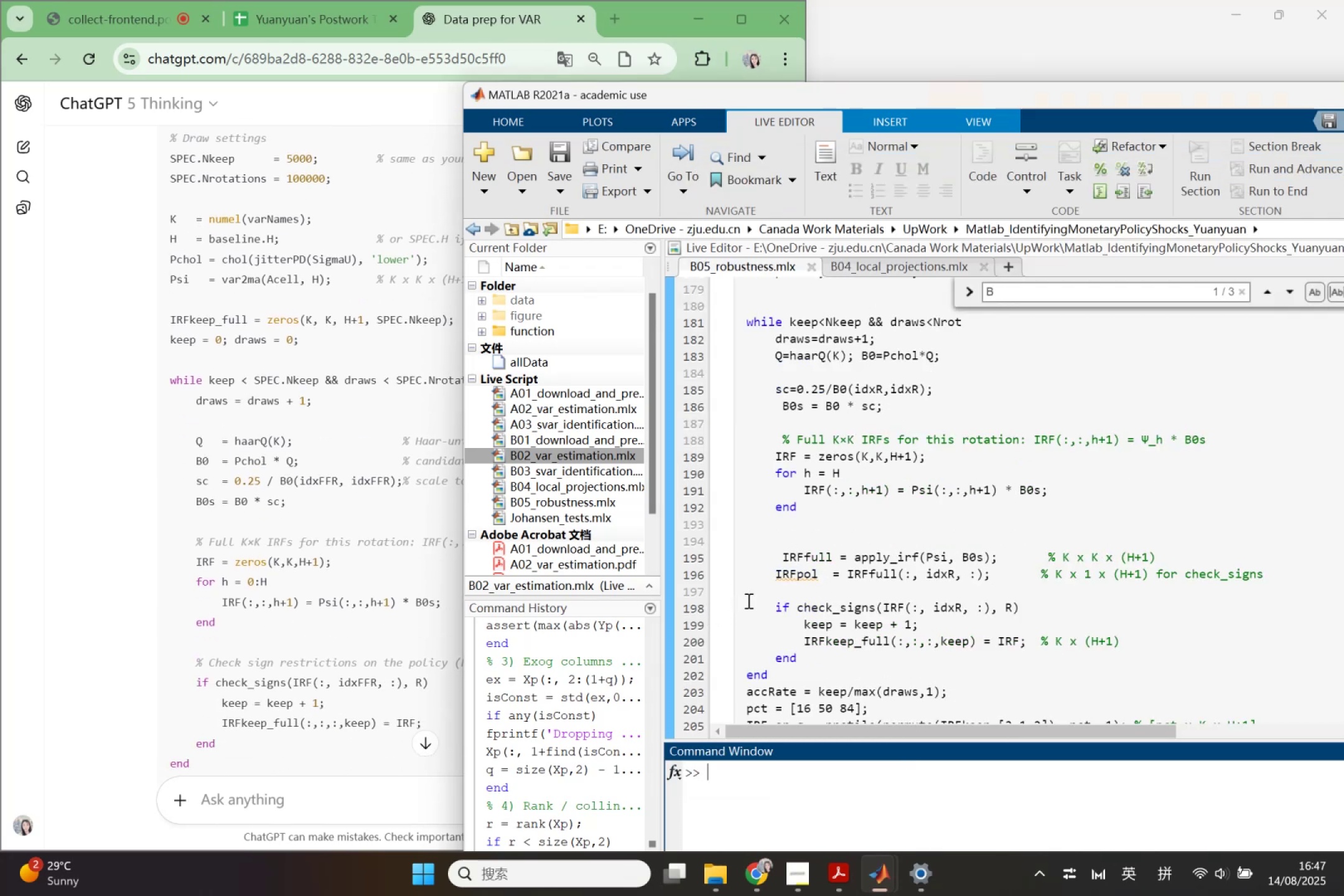 
left_click_drag(start_coordinate=[770, 537], to_coordinate=[1254, 584])
 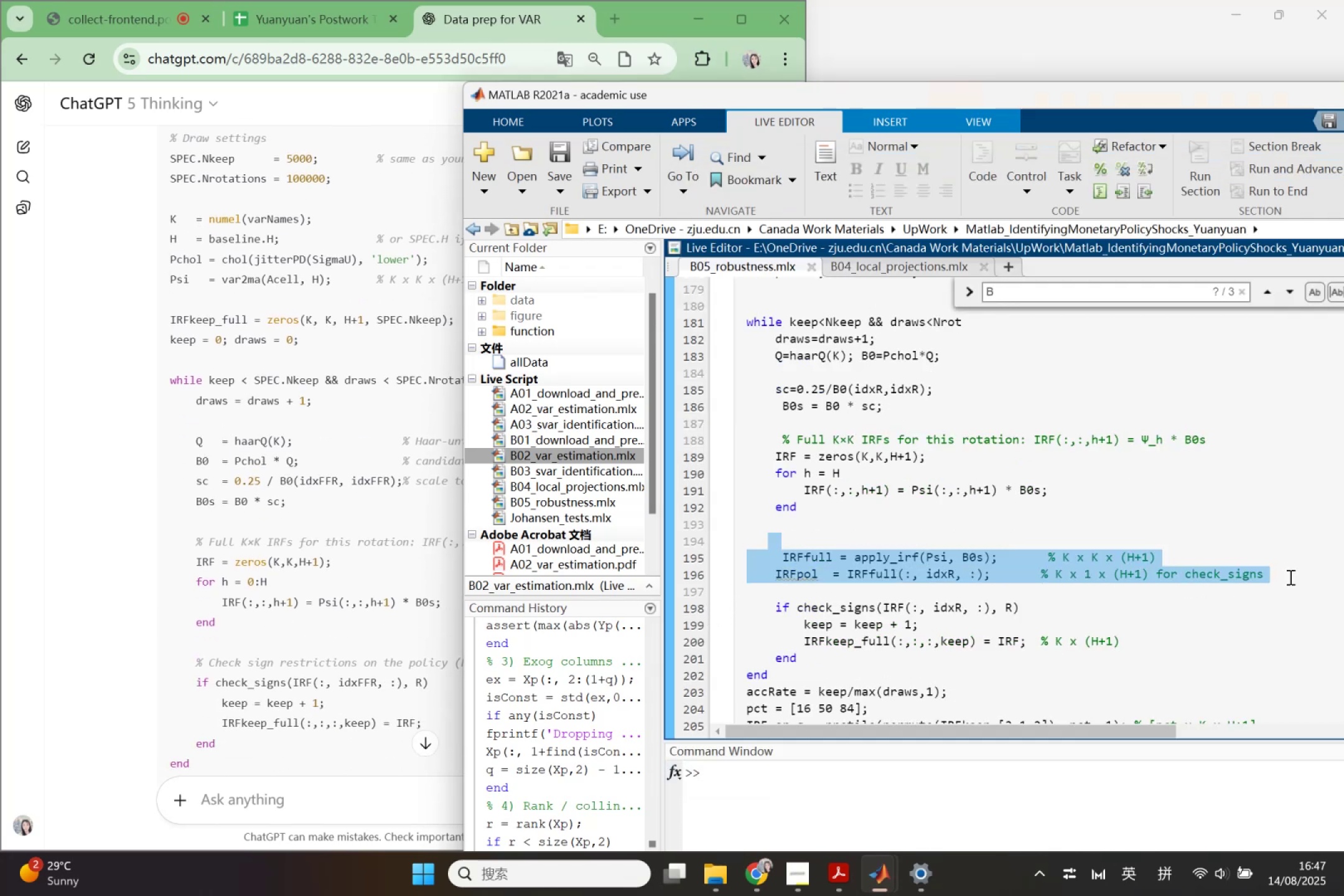 
key(Backspace)
 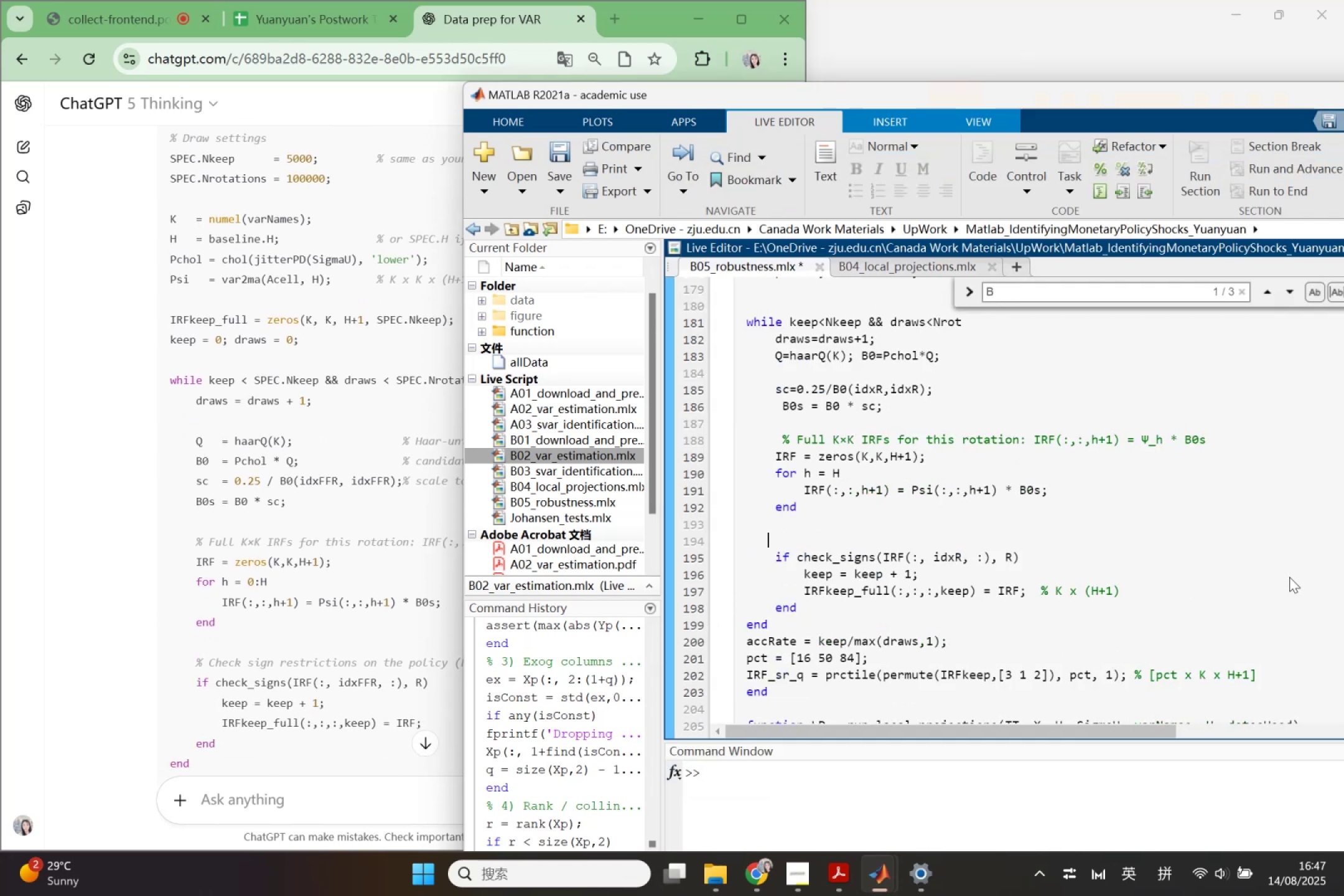 
key(Backspace)
 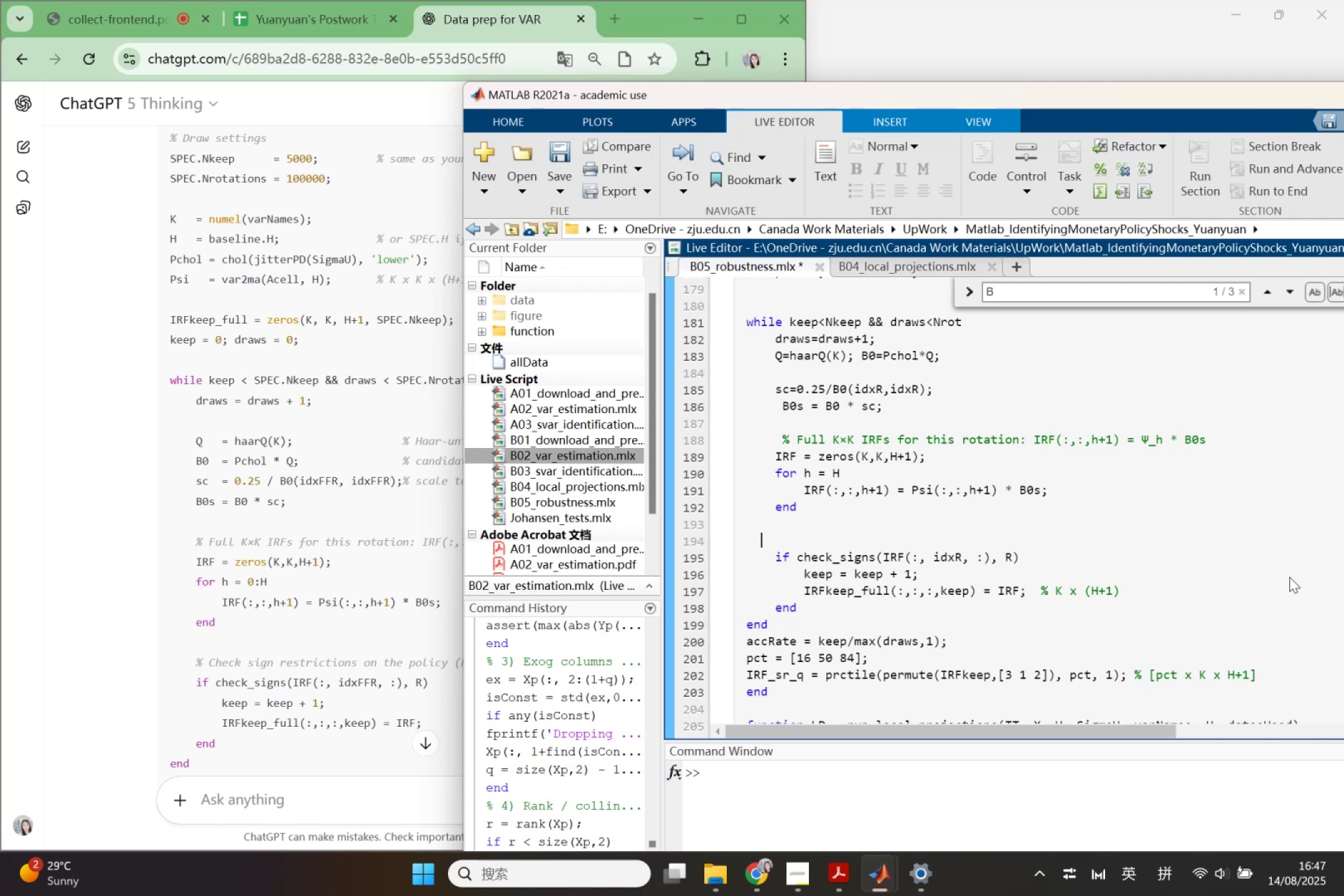 
key(Backspace)
 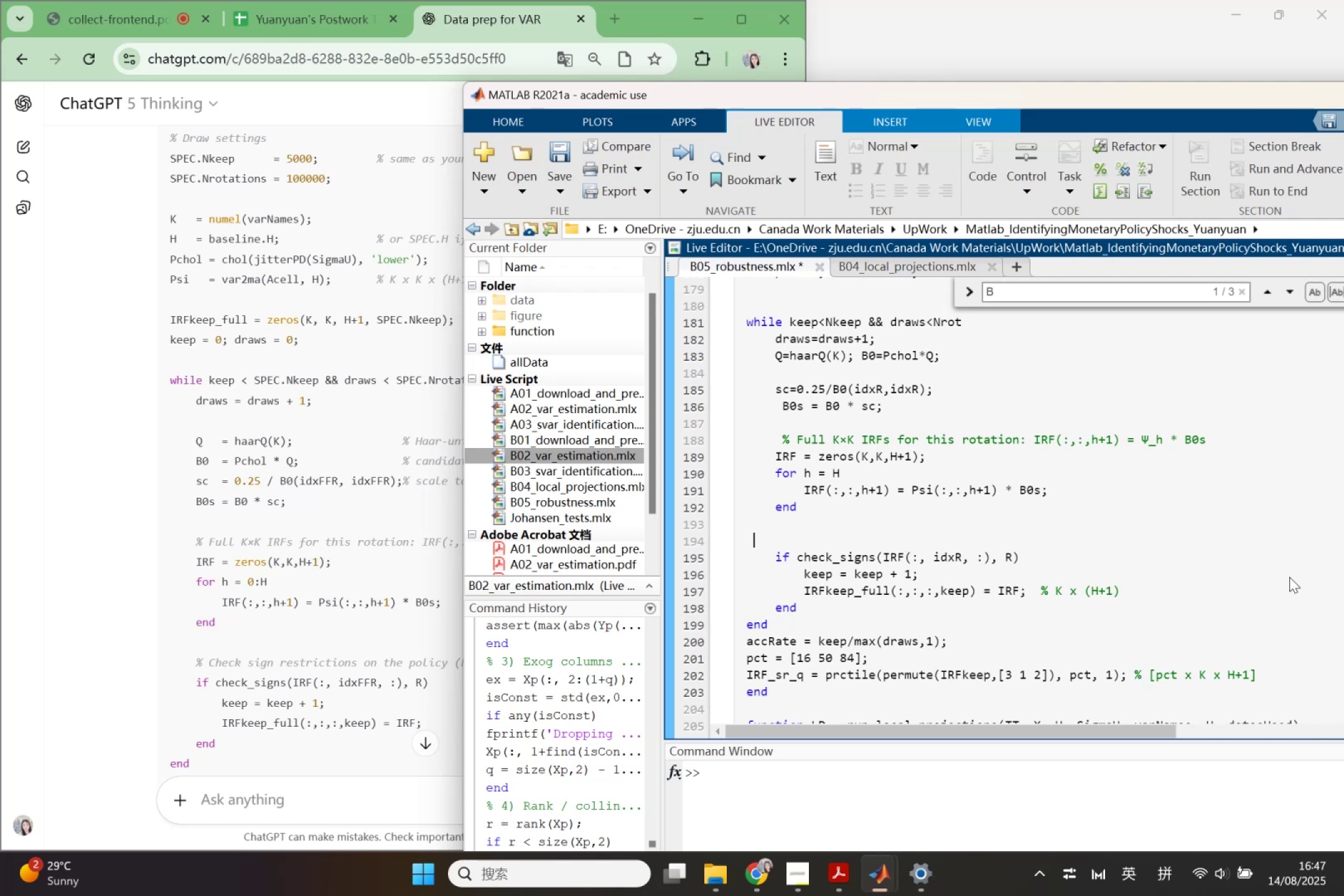 
key(Backspace)
 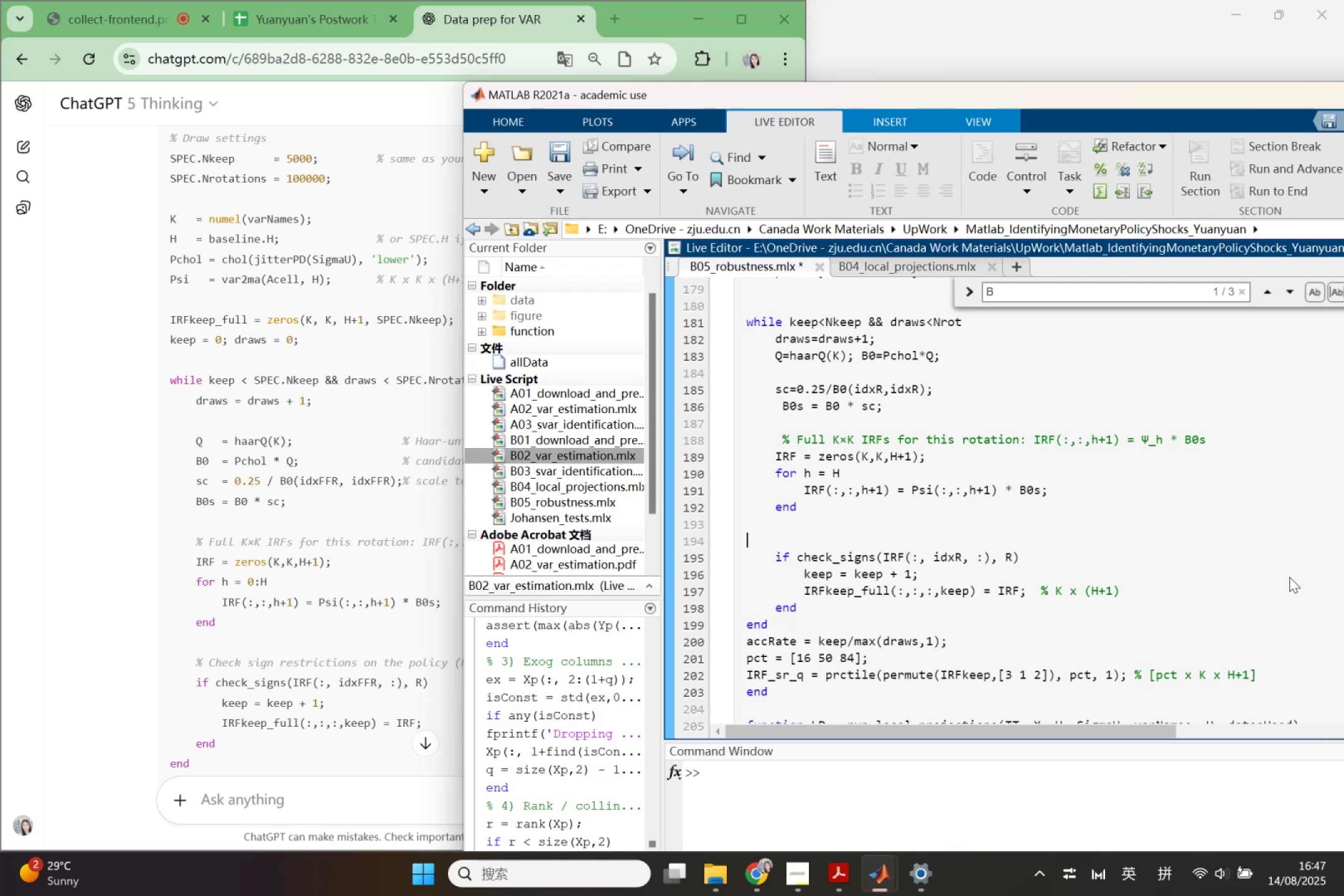 
key(Backspace)
 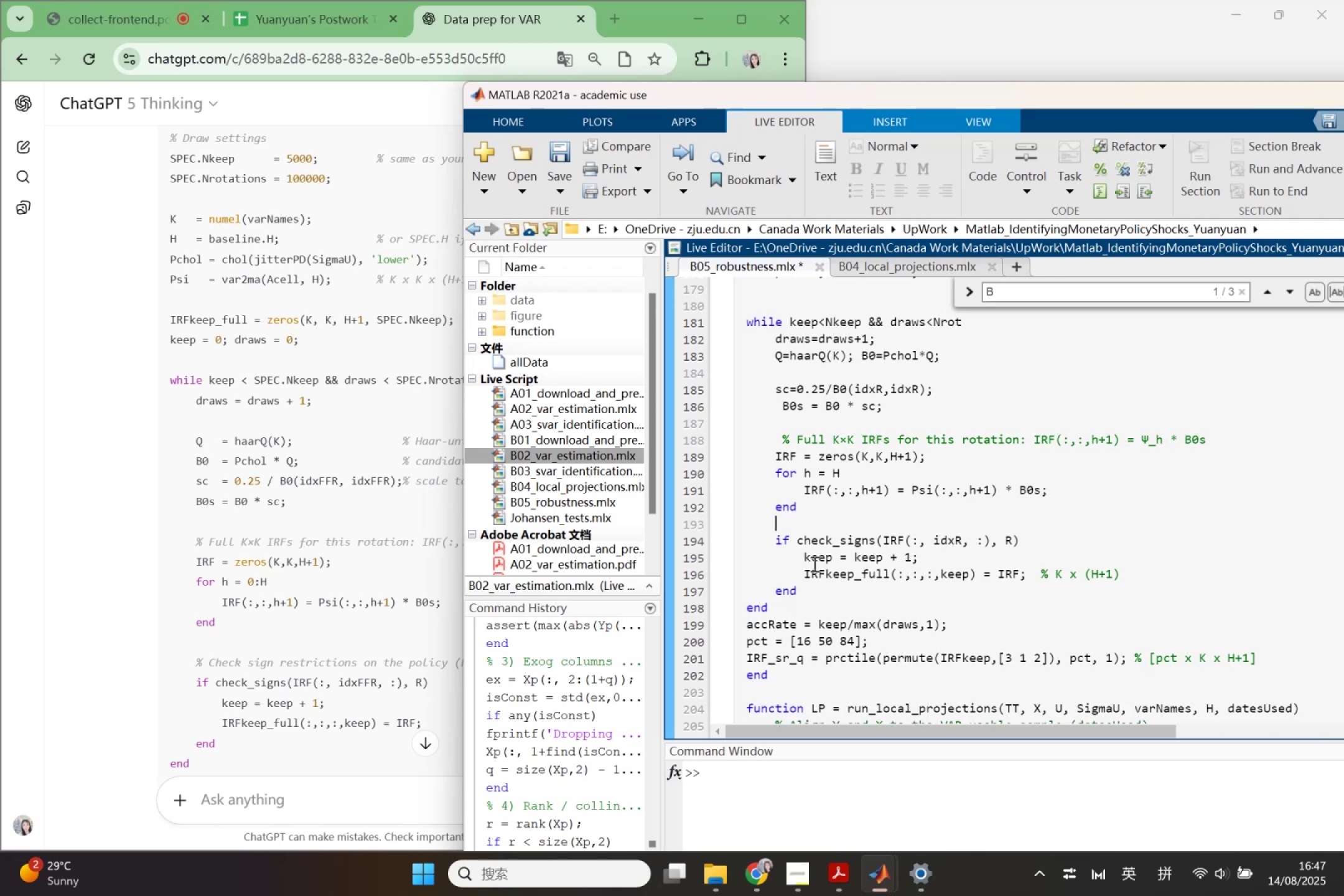 
left_click([389, 650])
 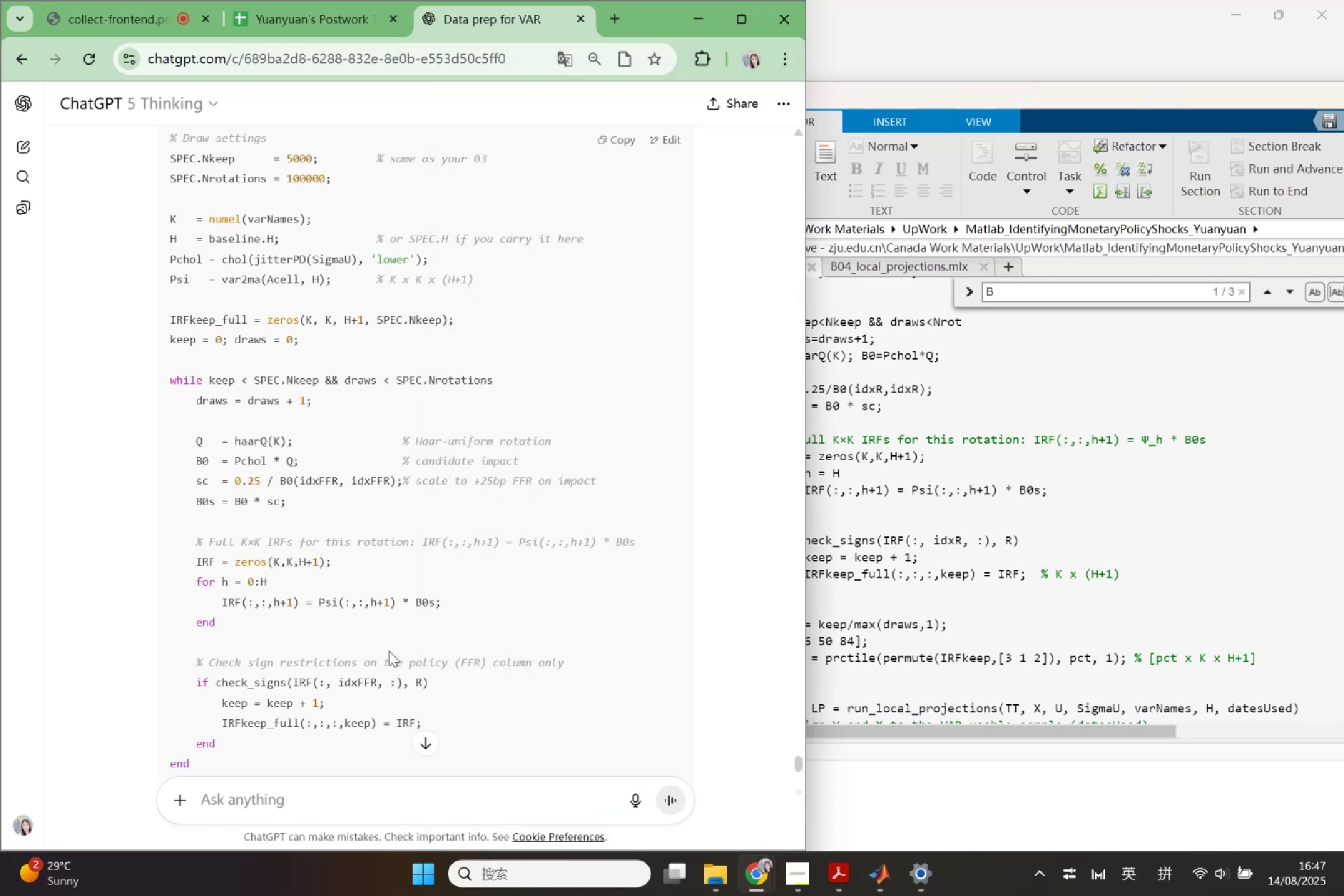 
scroll: coordinate [481, 697], scroll_direction: down, amount: 3.0
 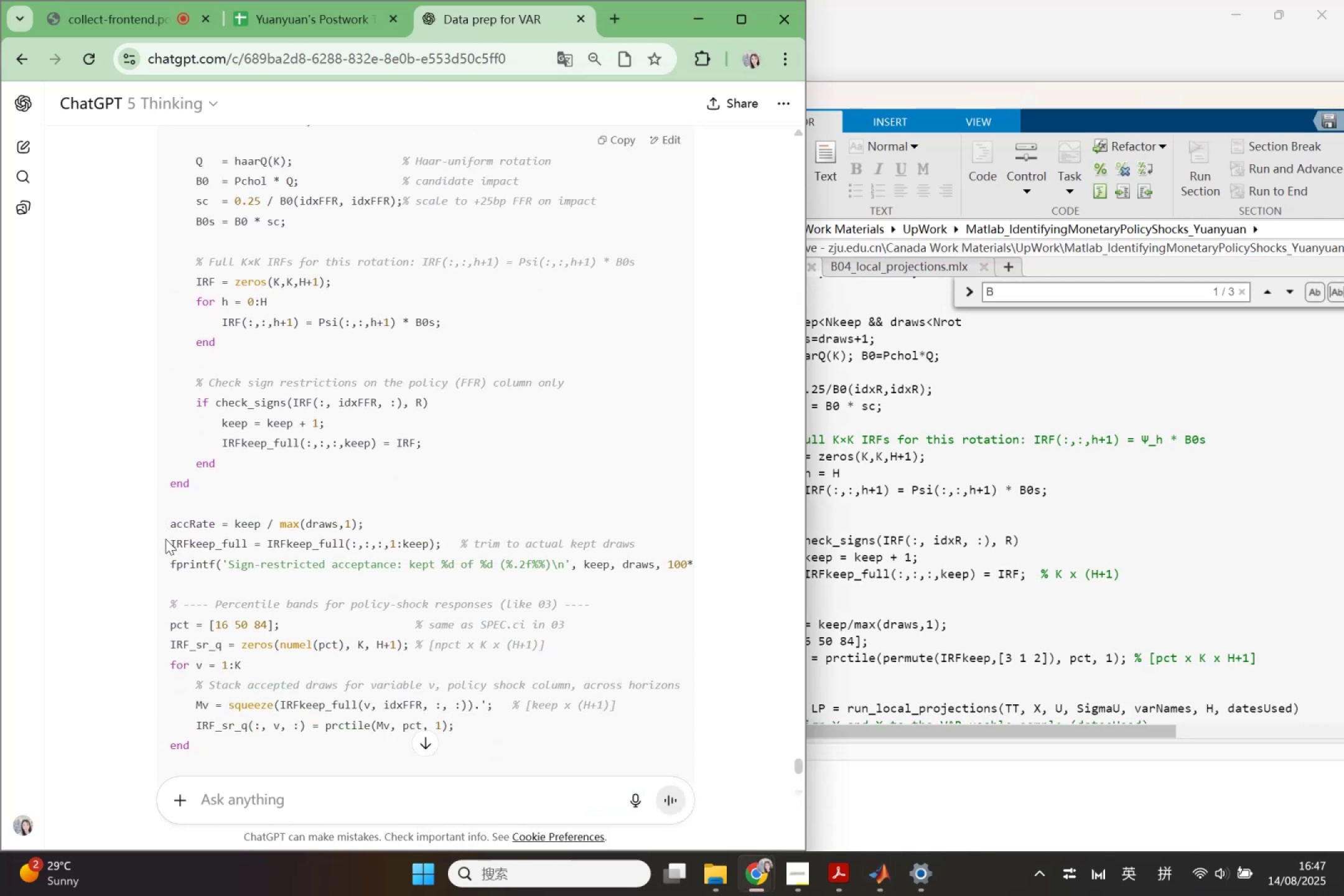 
left_click_drag(start_coordinate=[172, 542], to_coordinate=[630, 534])
 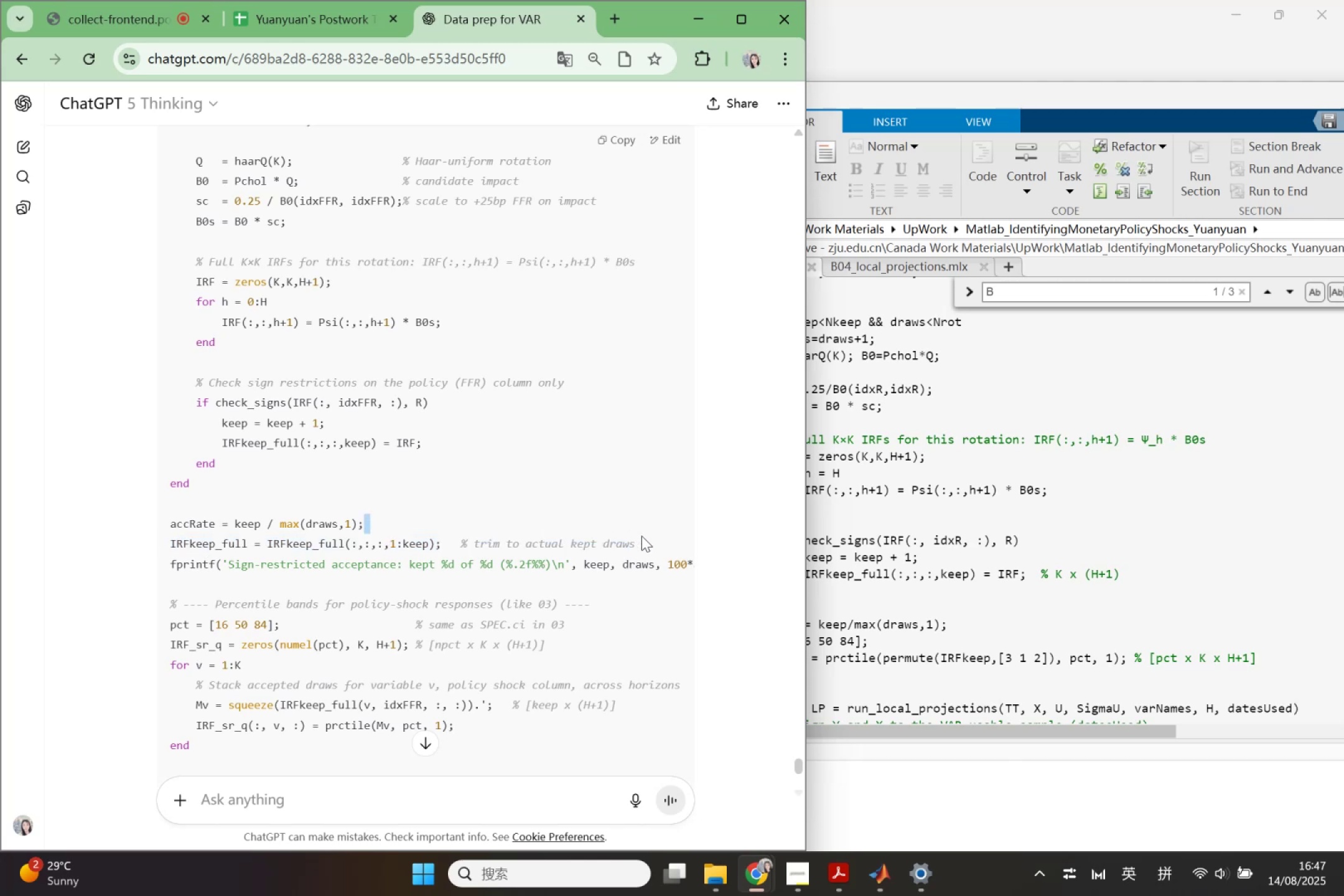 
left_click_drag(start_coordinate=[643, 541], to_coordinate=[153, 553])
 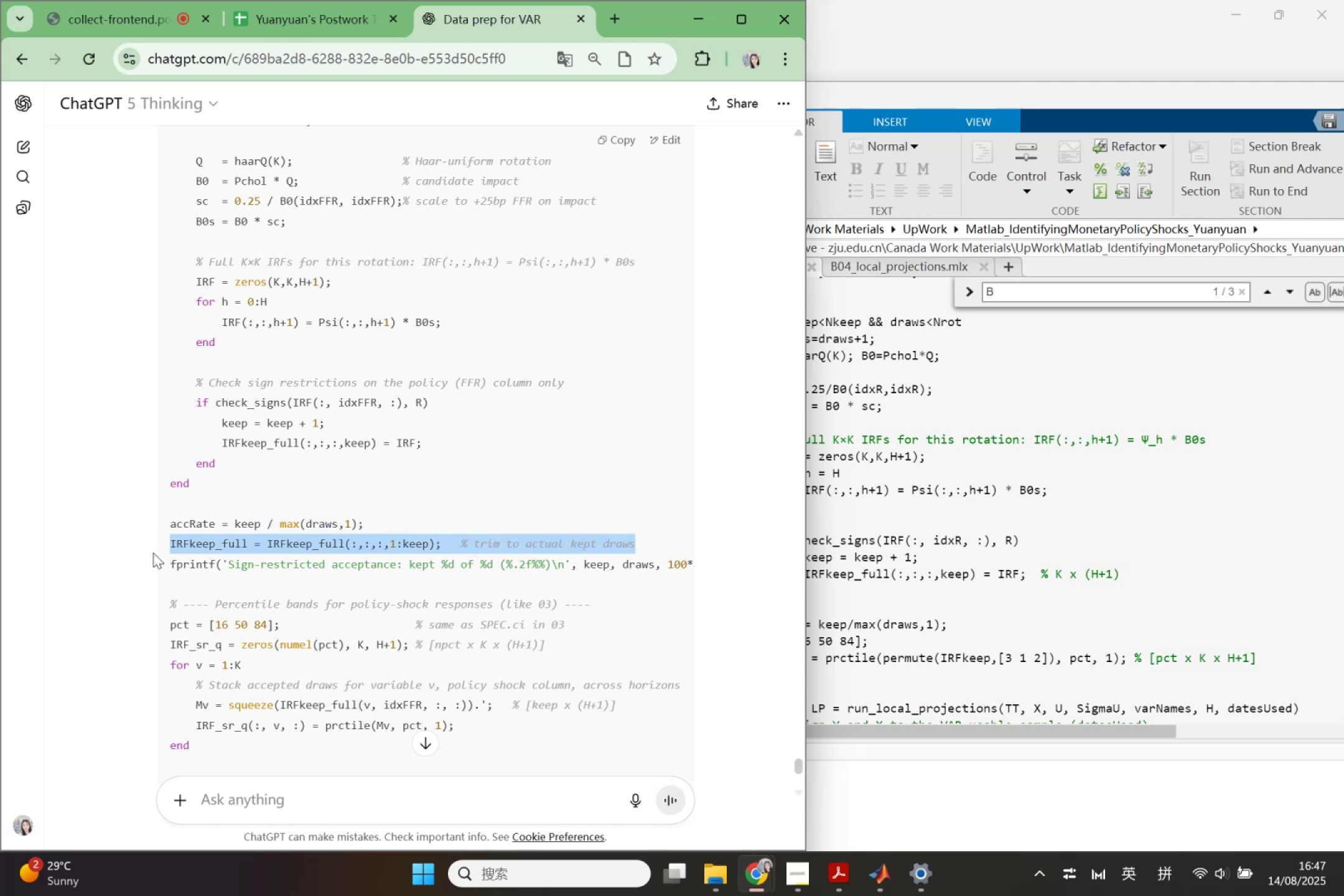 
key(Control+ControlLeft)
 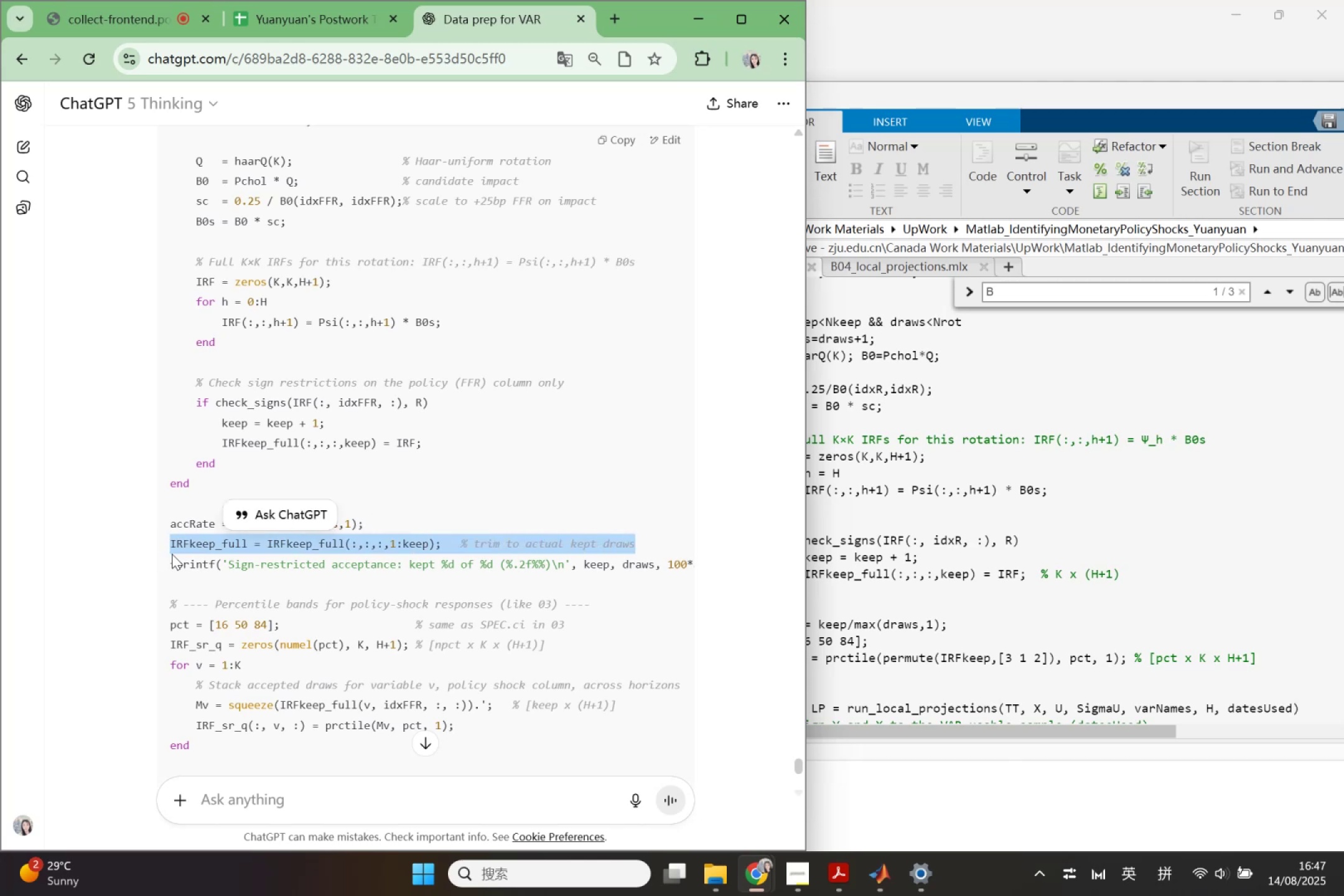 
key(Control+C)
 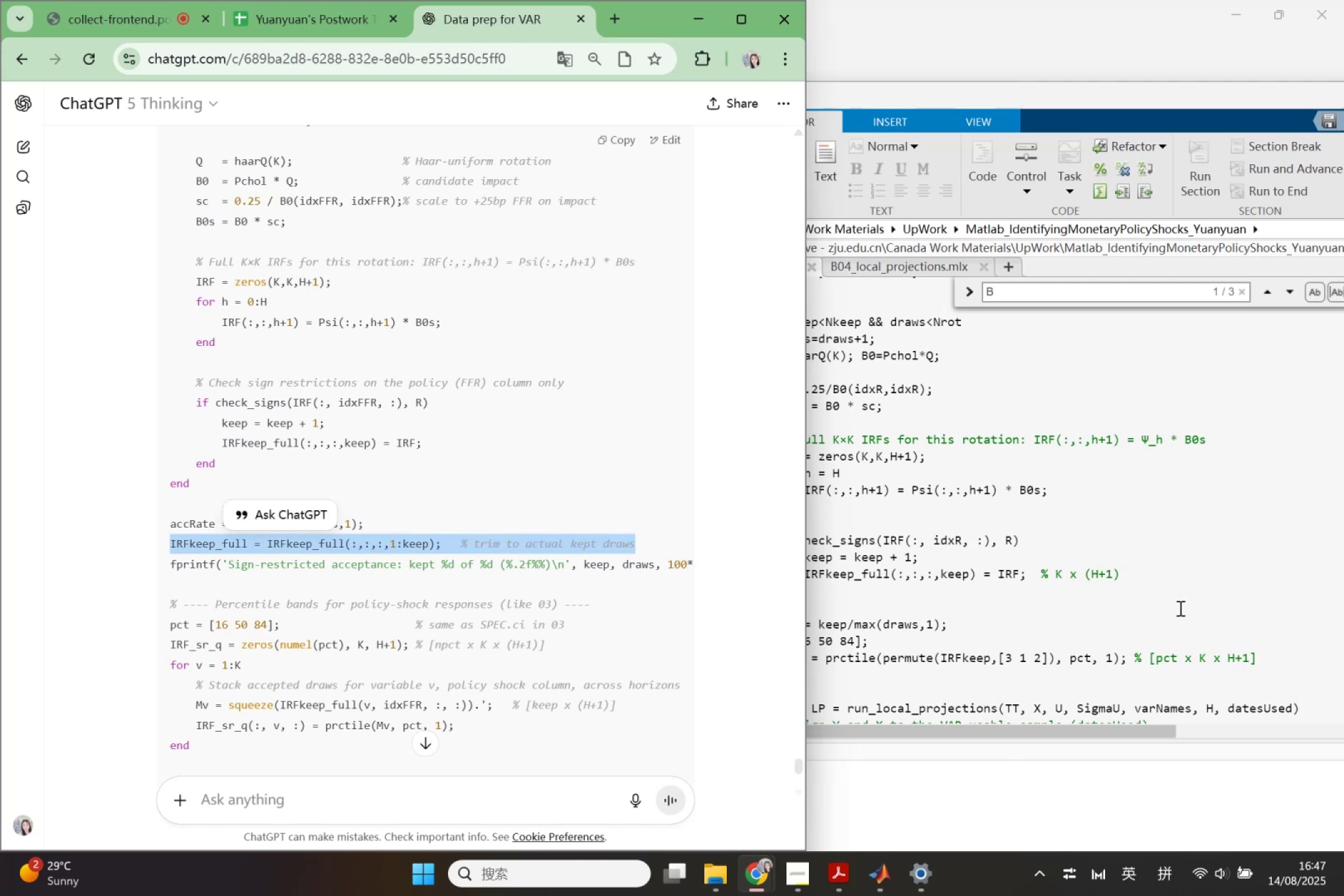 
left_click([1149, 601])
 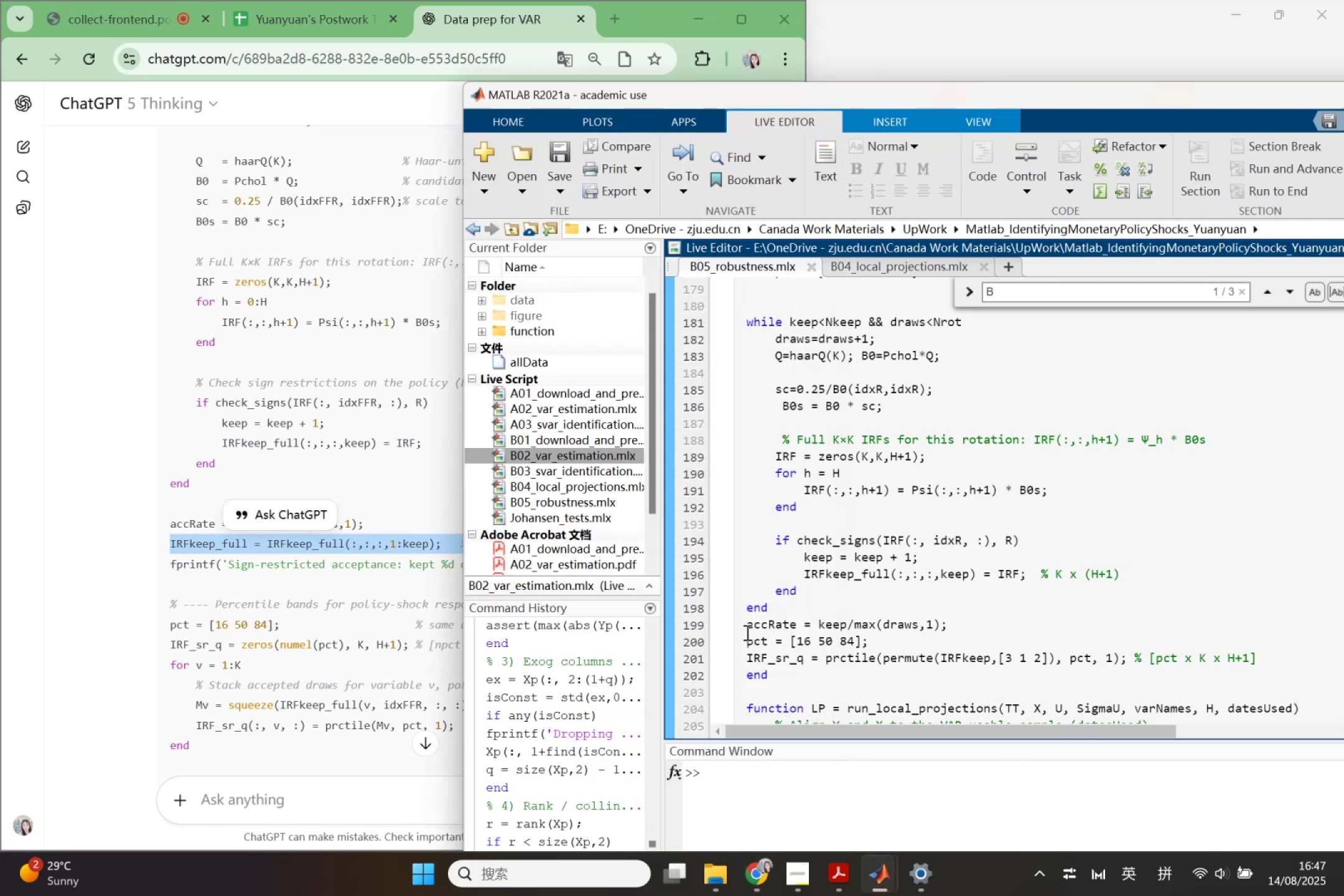 
left_click([973, 622])
 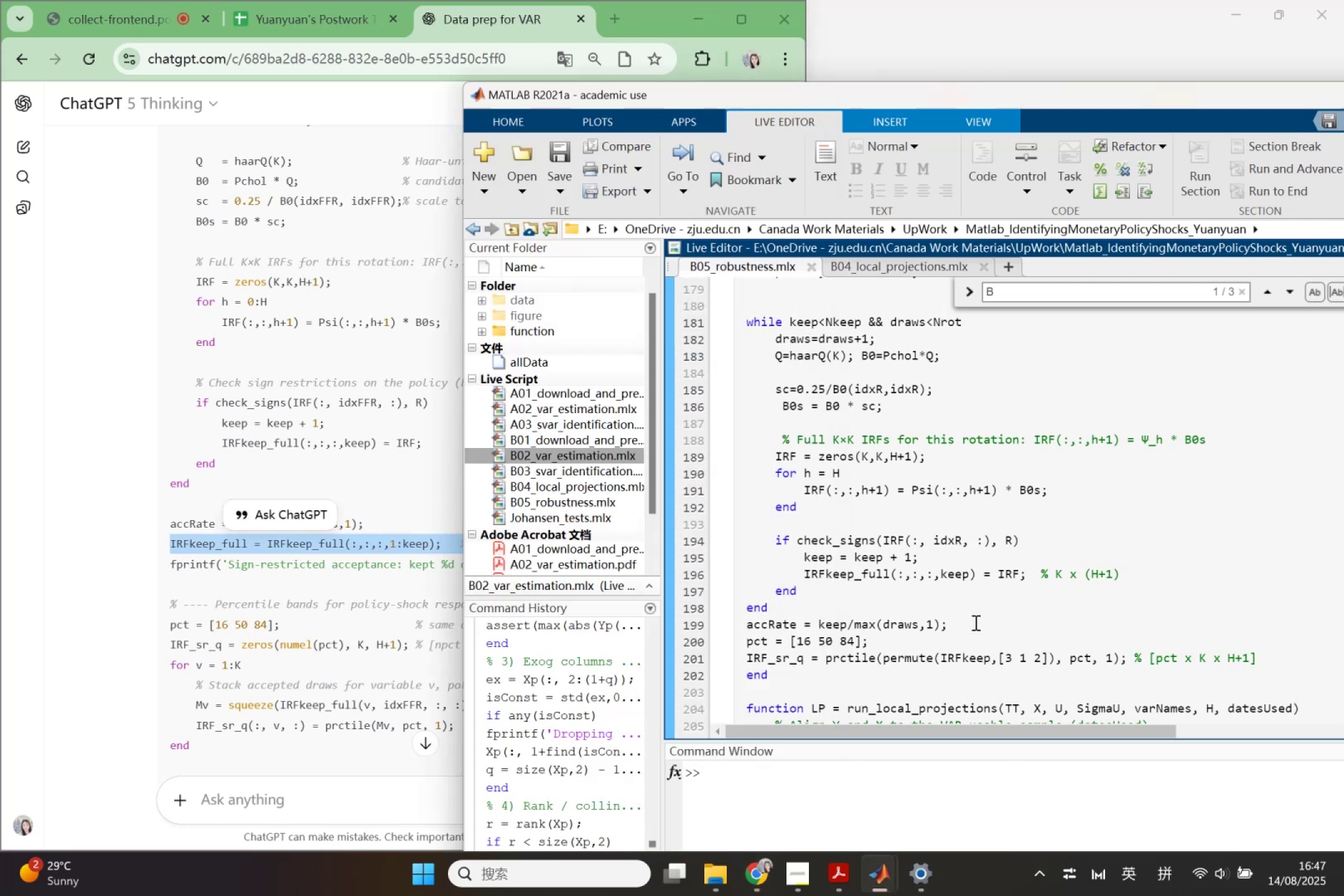 
key(Enter)
 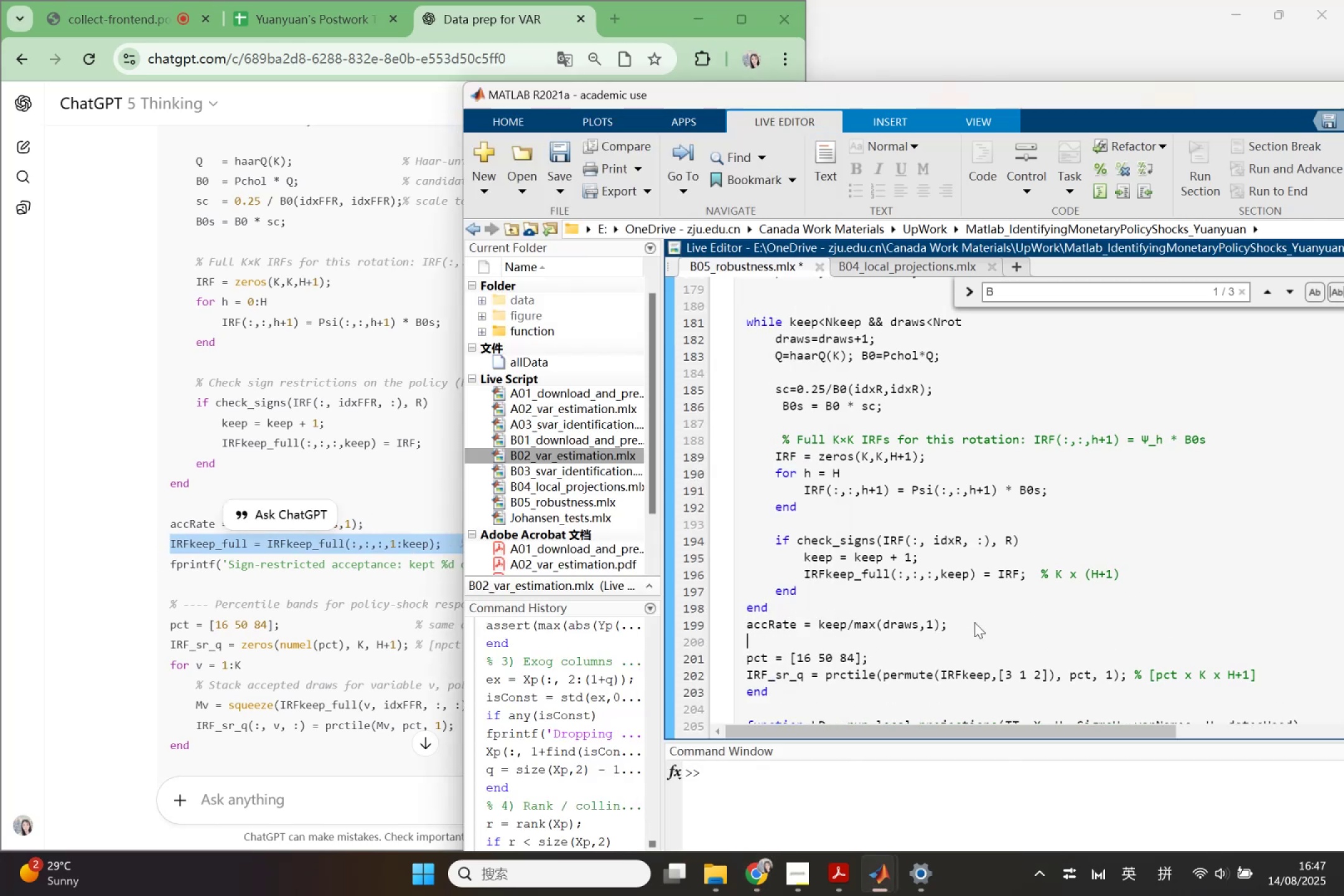 
key(Enter)
 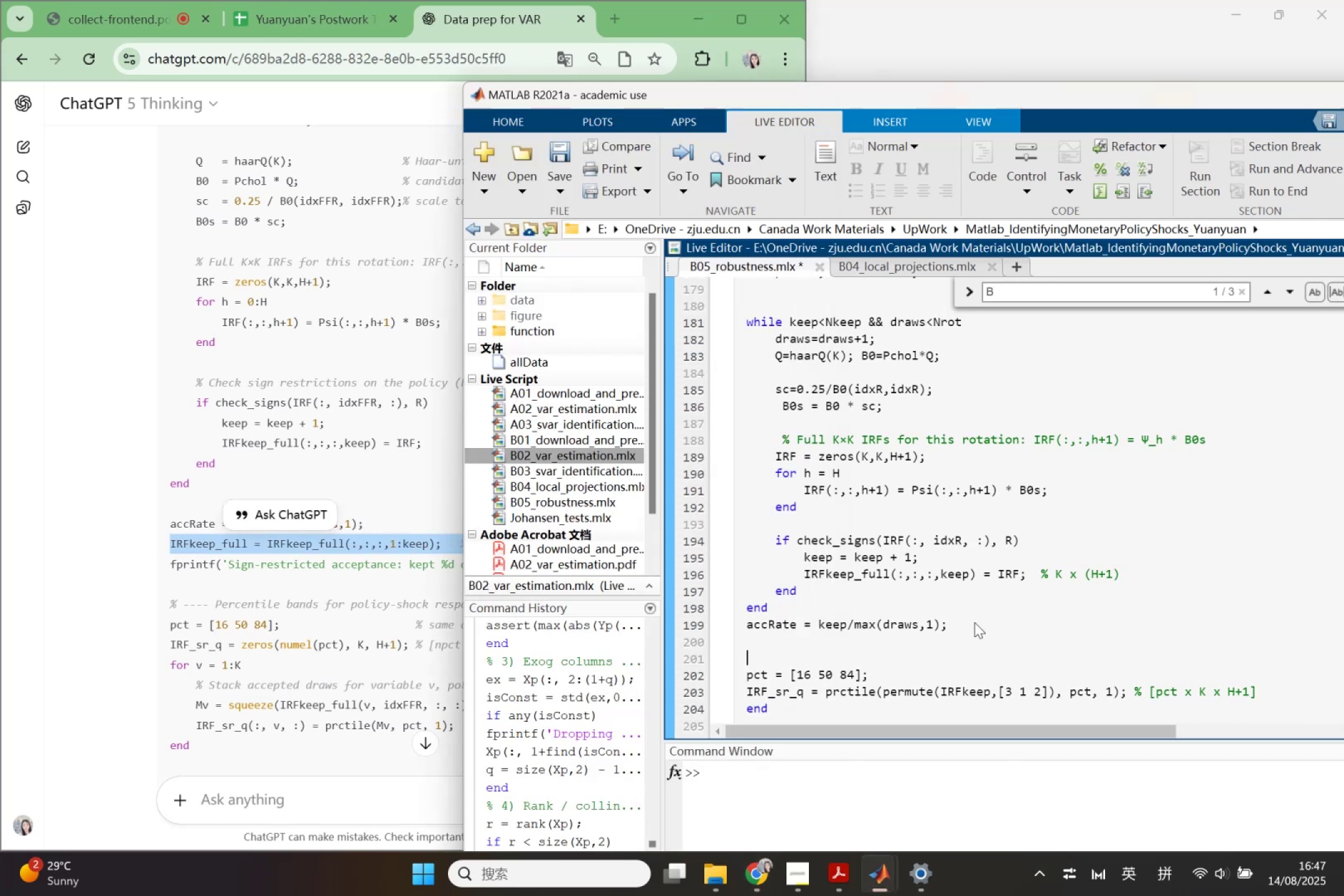 
key(ArrowUp)
 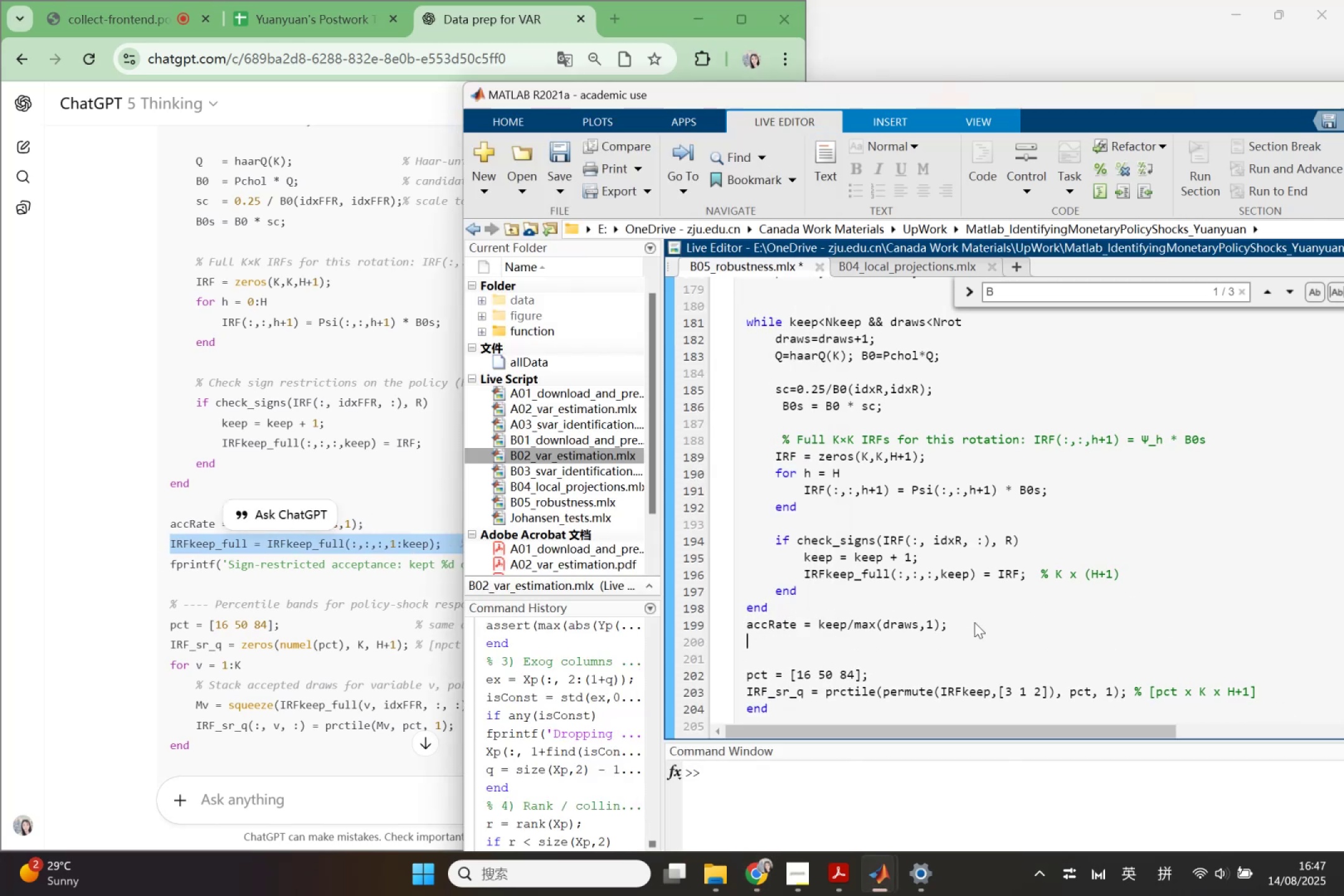 
key(Control+ControlLeft)
 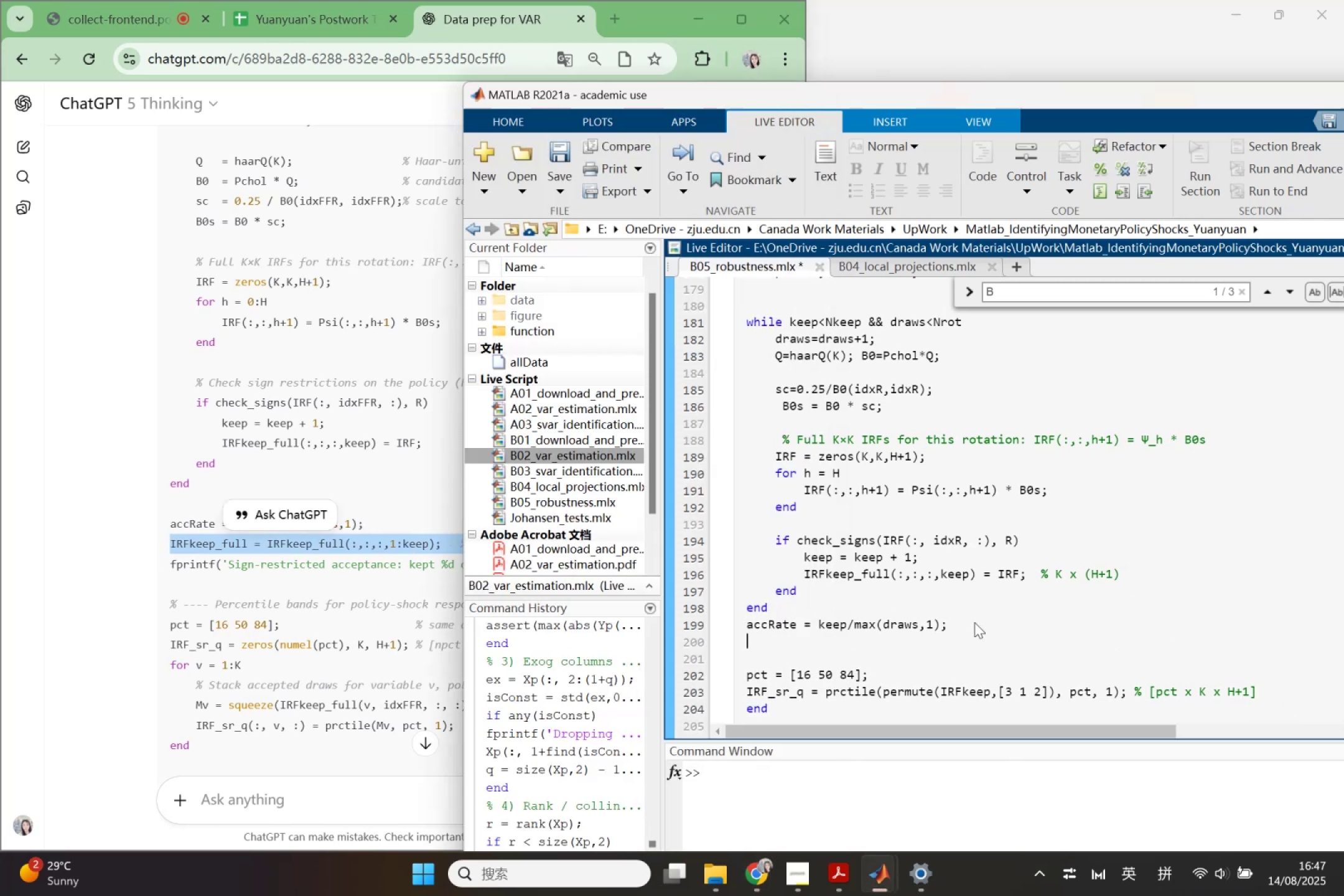 
key(Control+V)
 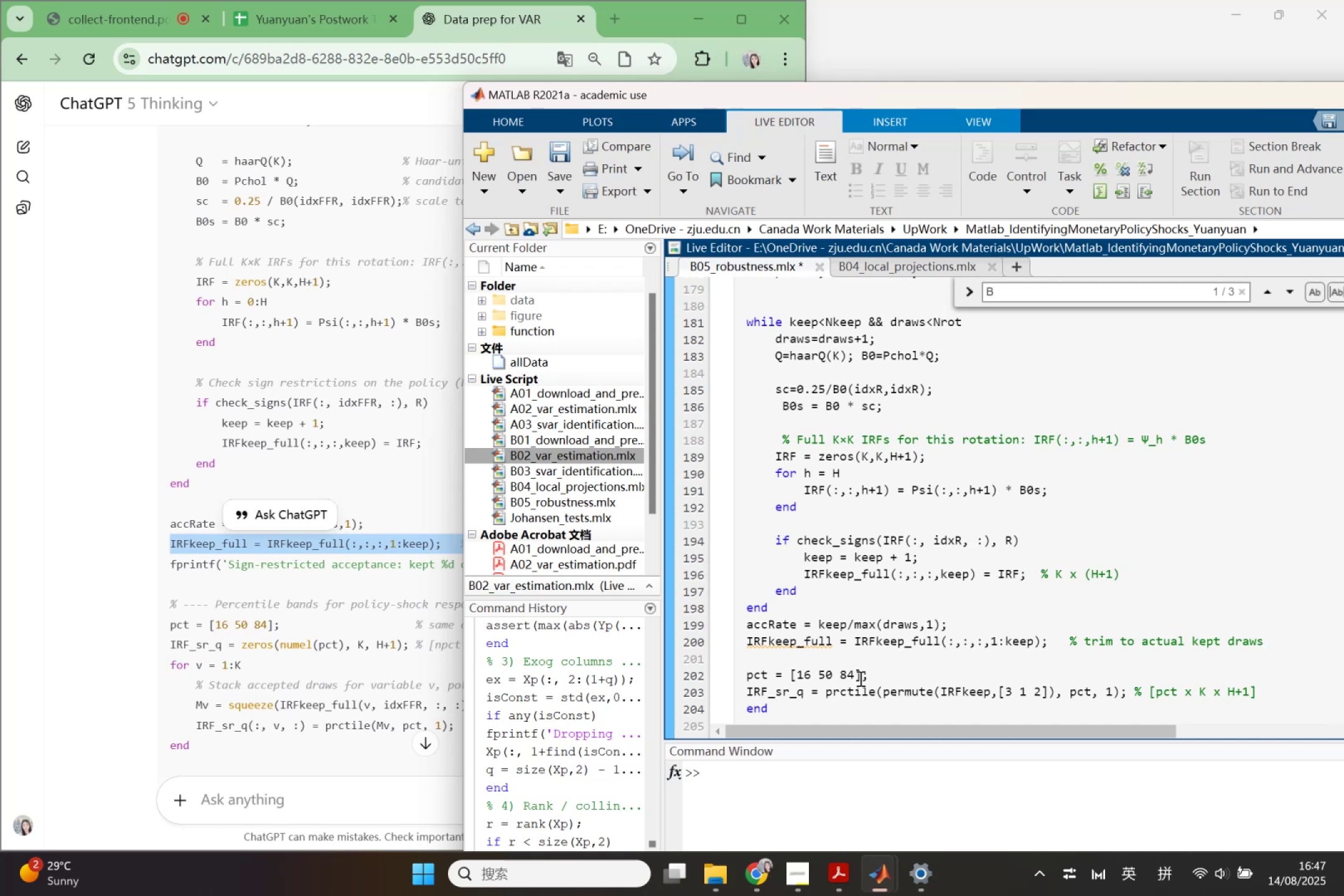 
wait(6.34)
 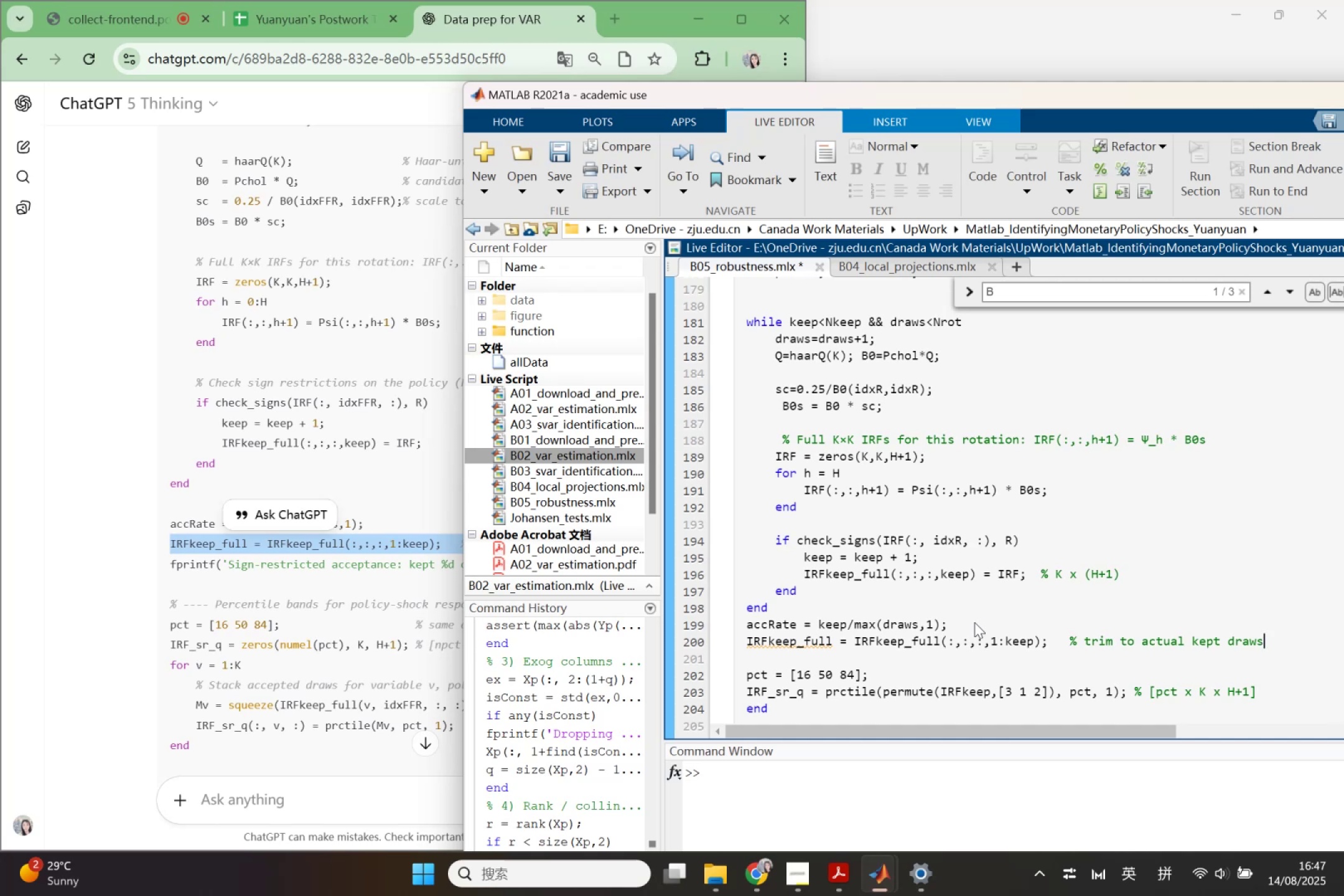 
left_click([309, 646])
 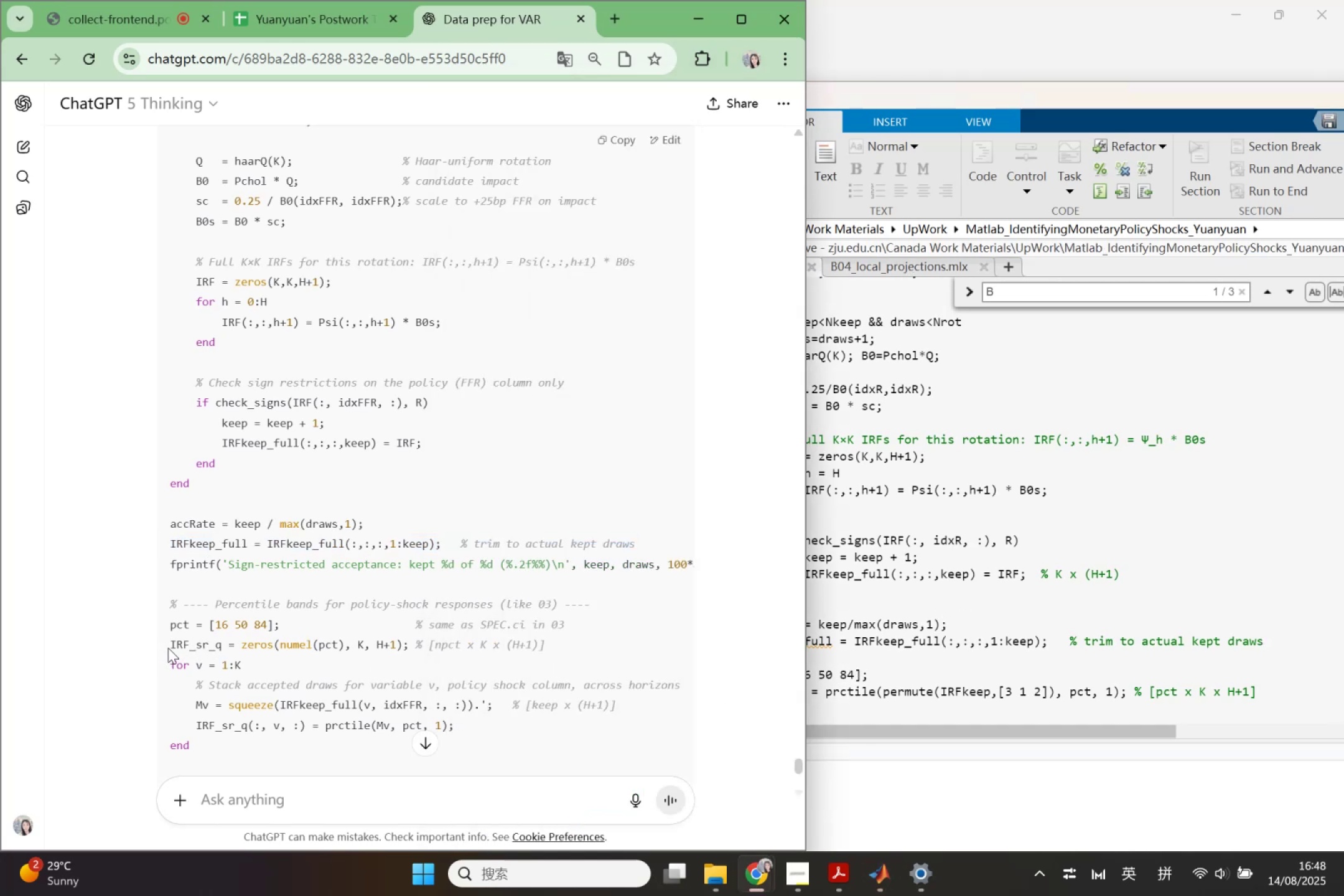 
left_click_drag(start_coordinate=[172, 648], to_coordinate=[217, 740])
 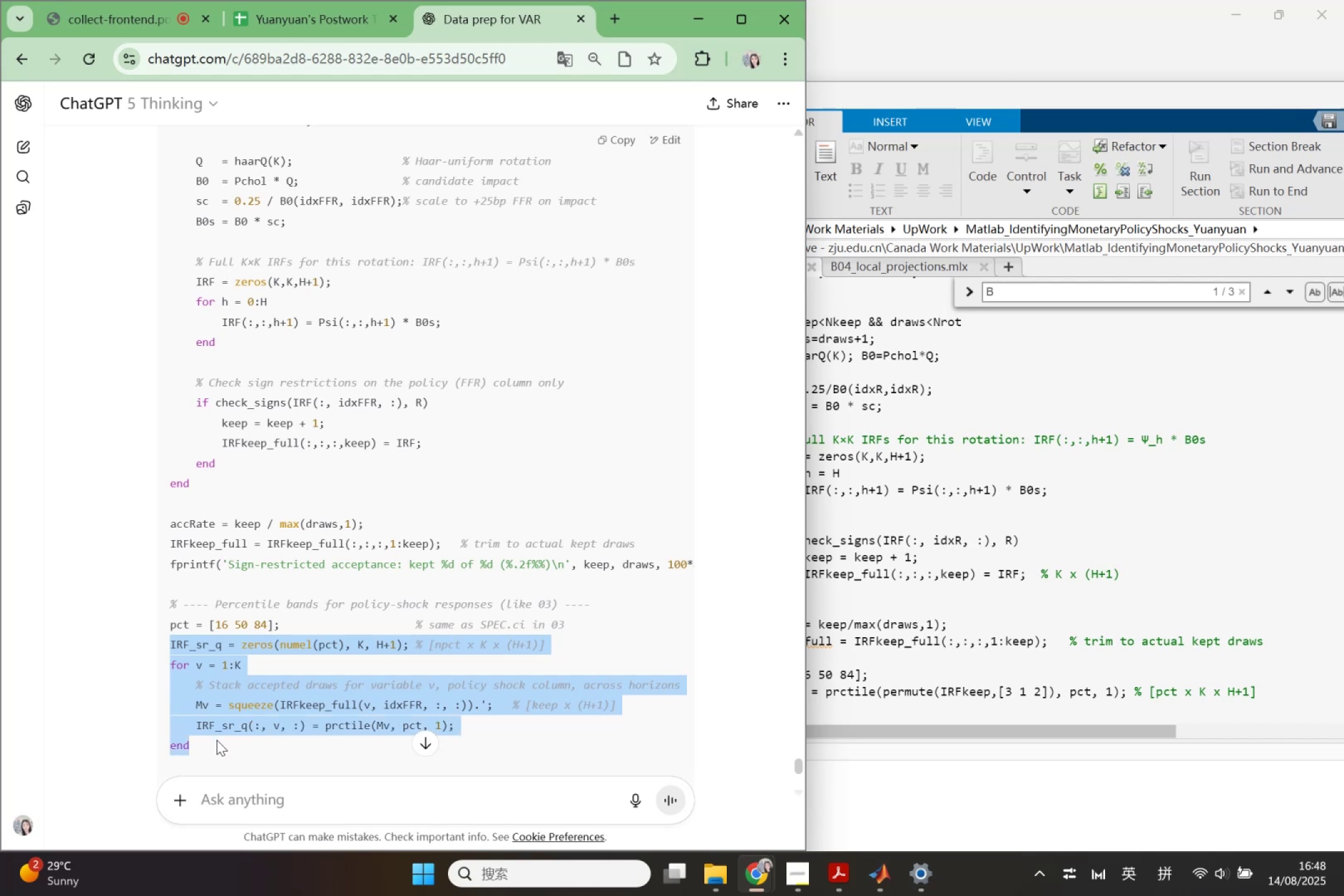 
key(Control+ControlLeft)
 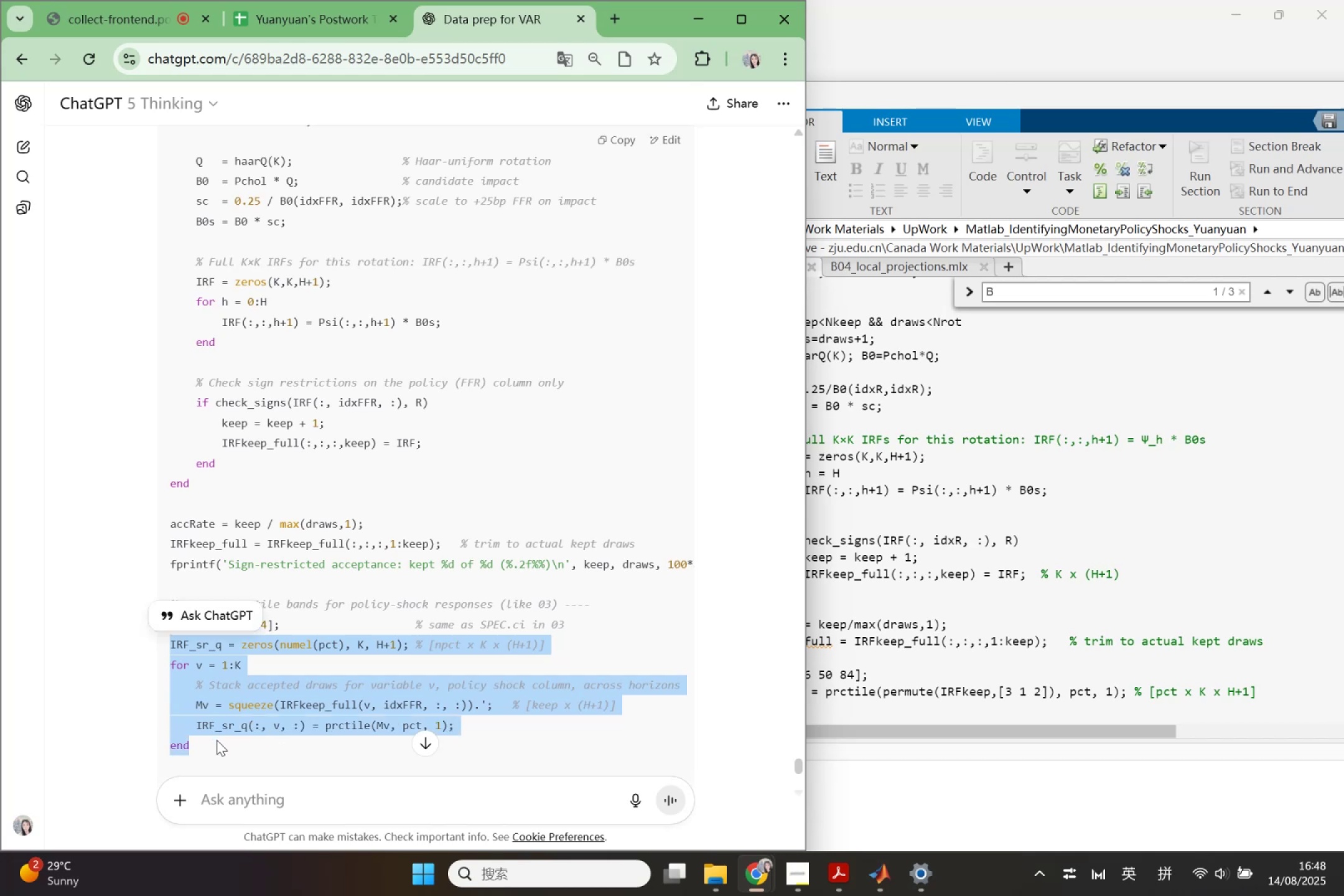 
key(Control+C)
 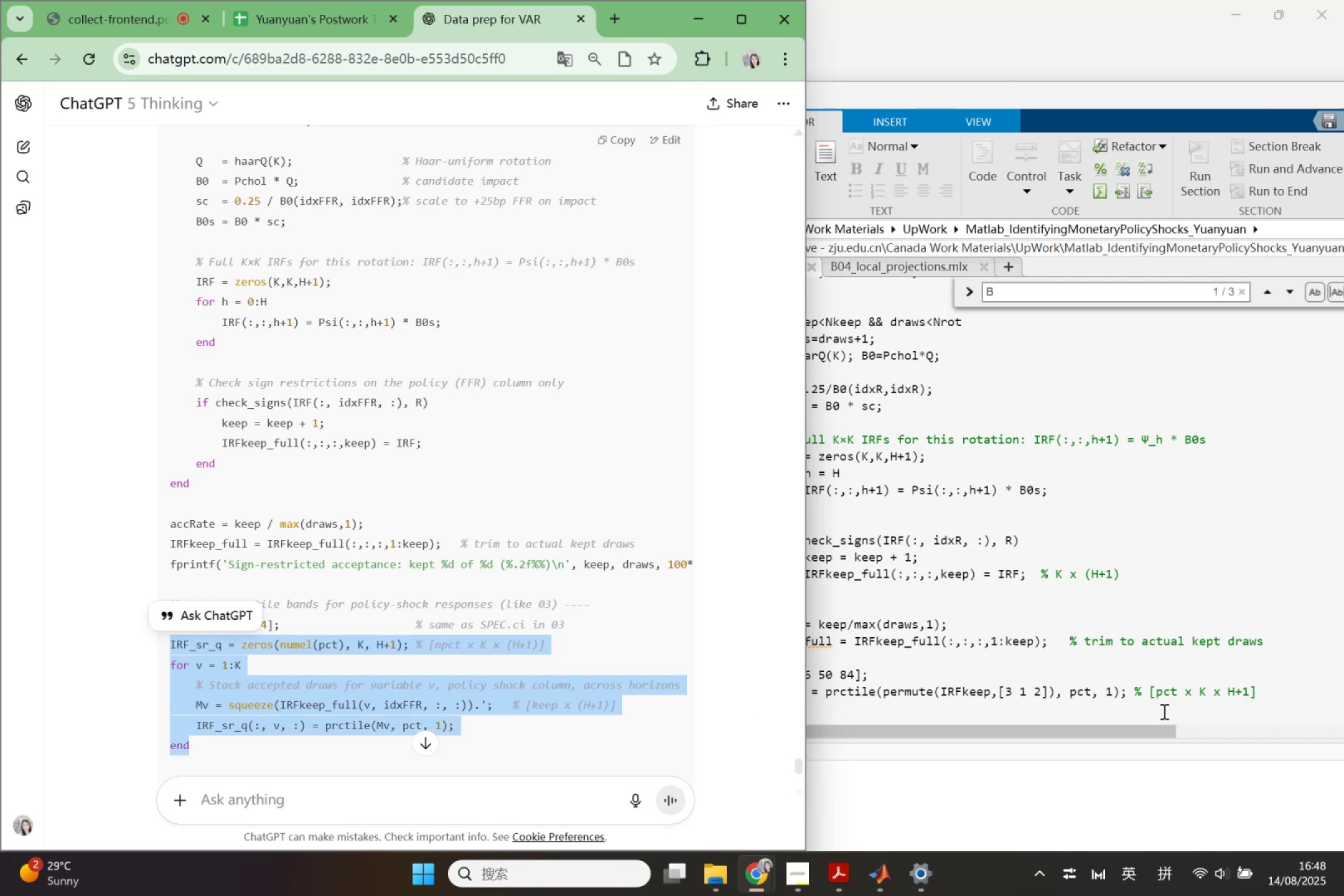 
left_click([1175, 690])
 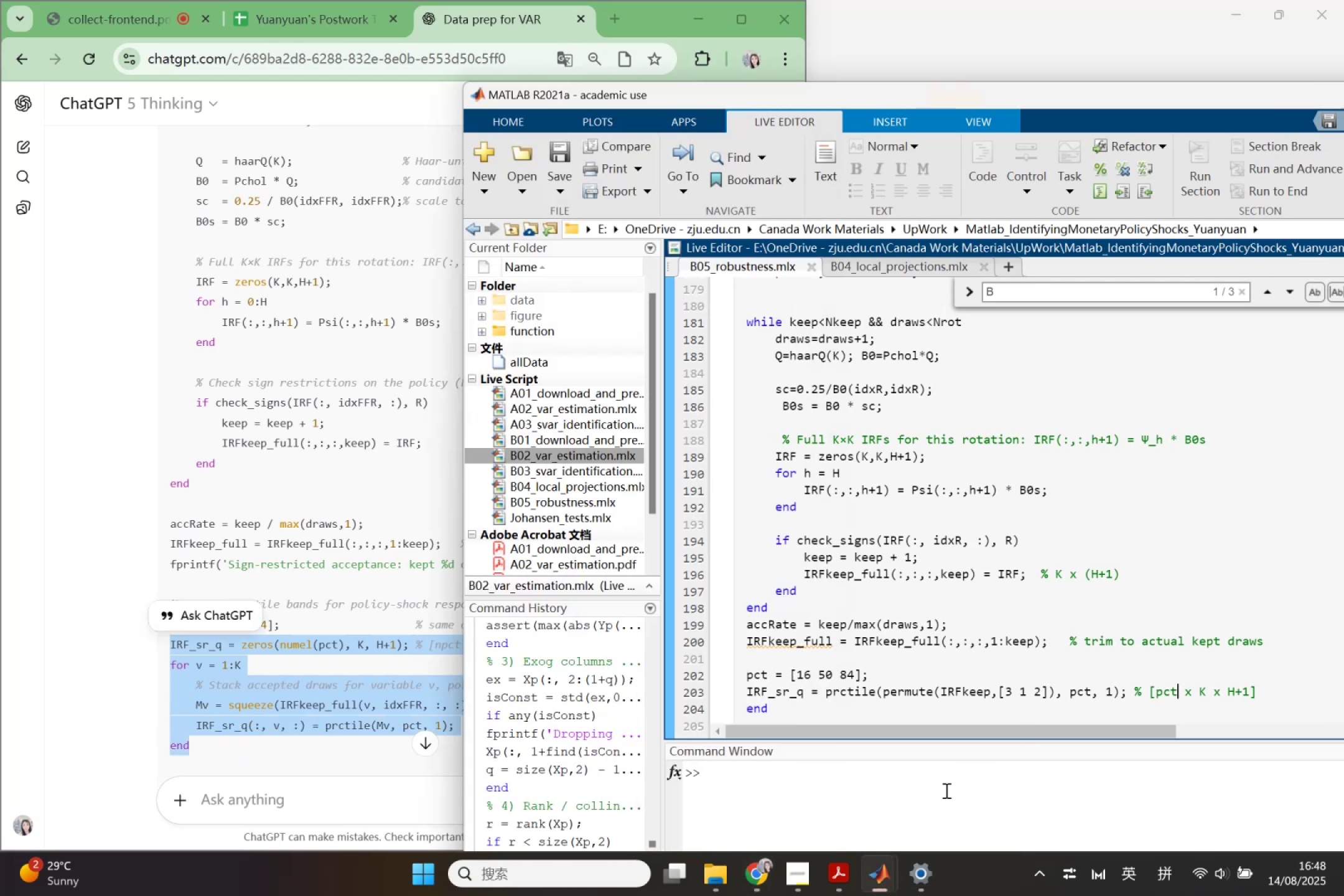 
left_click([890, 865])
 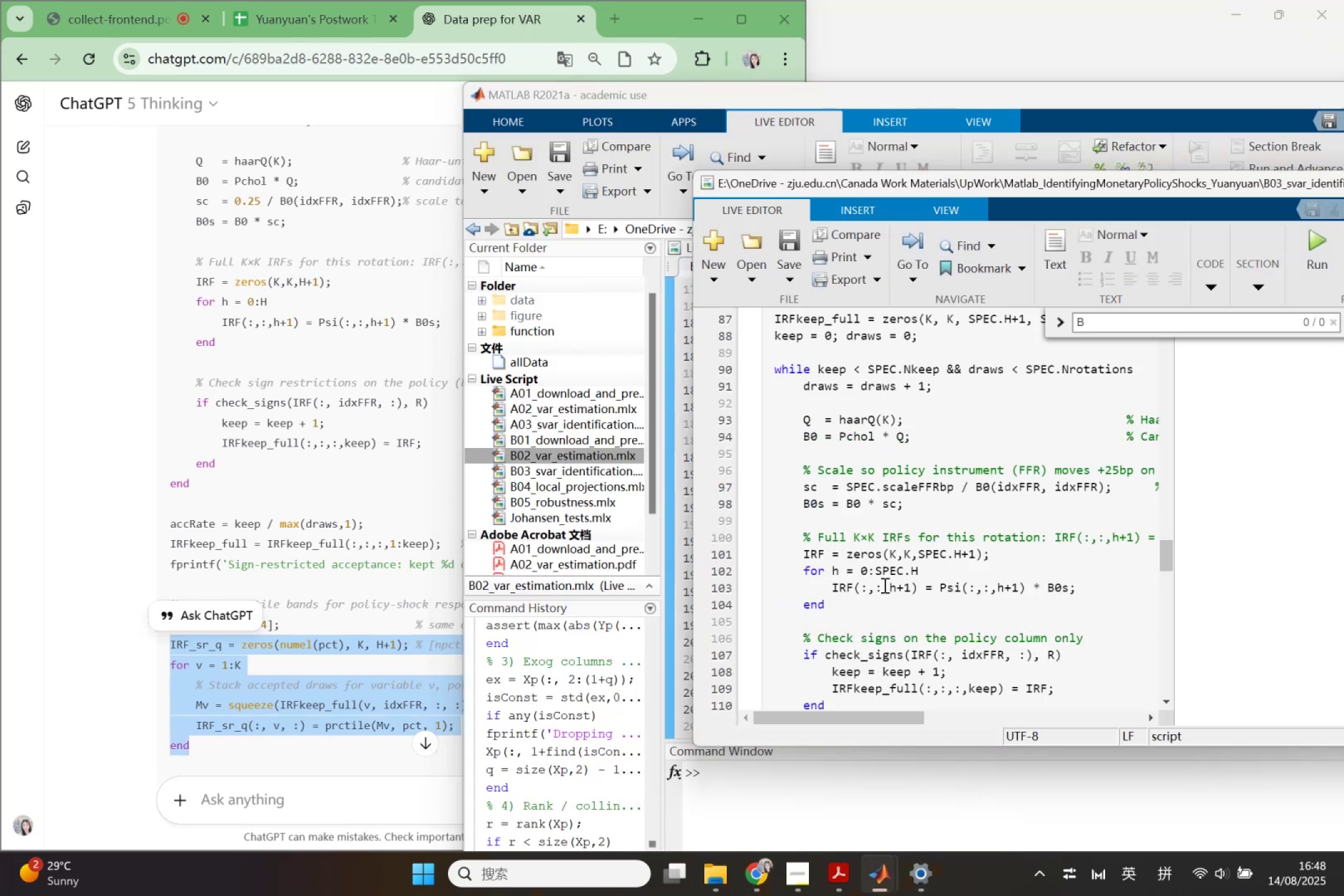 
scroll: coordinate [942, 487], scroll_direction: down, amount: 3.0
 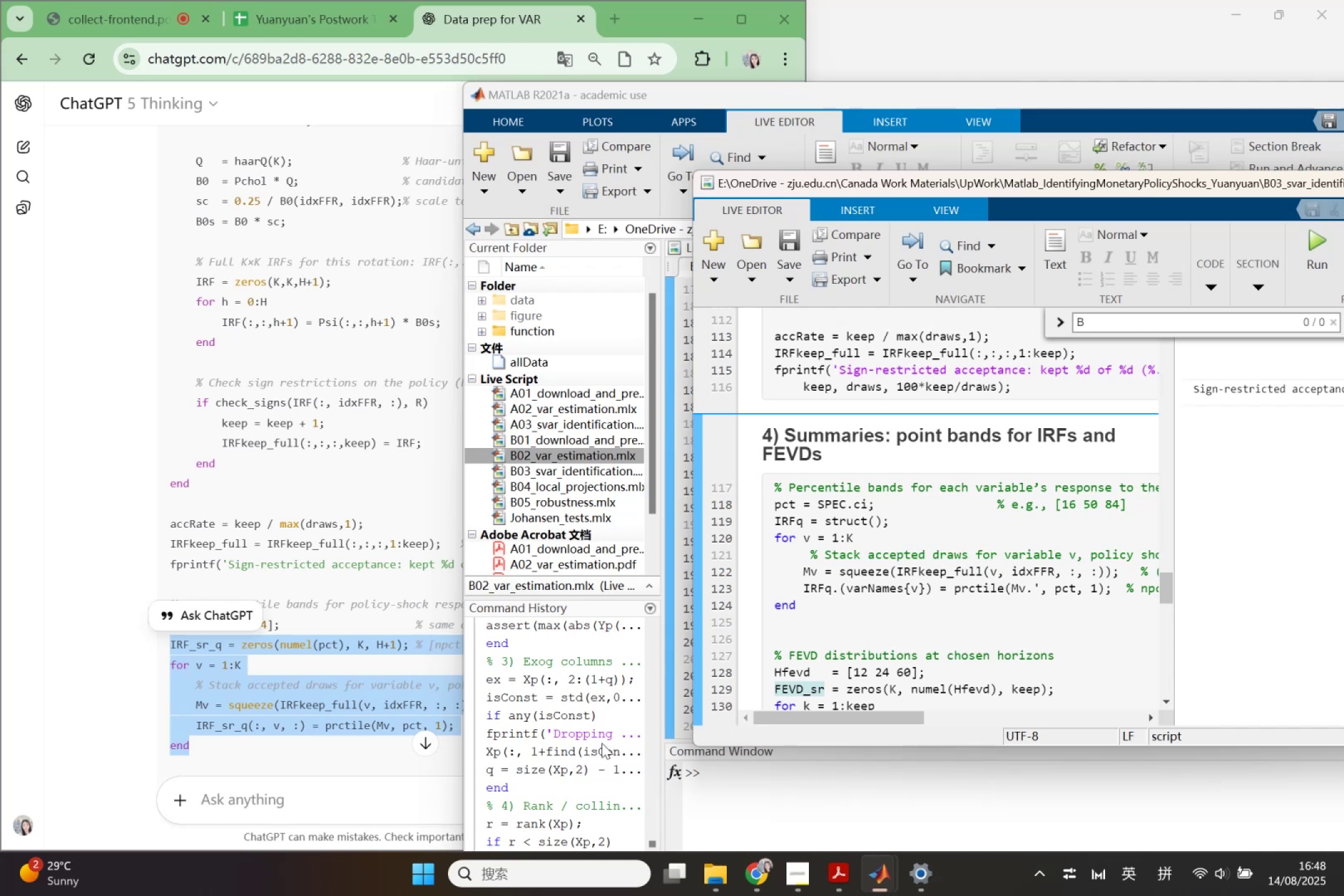 
wait(24.68)
 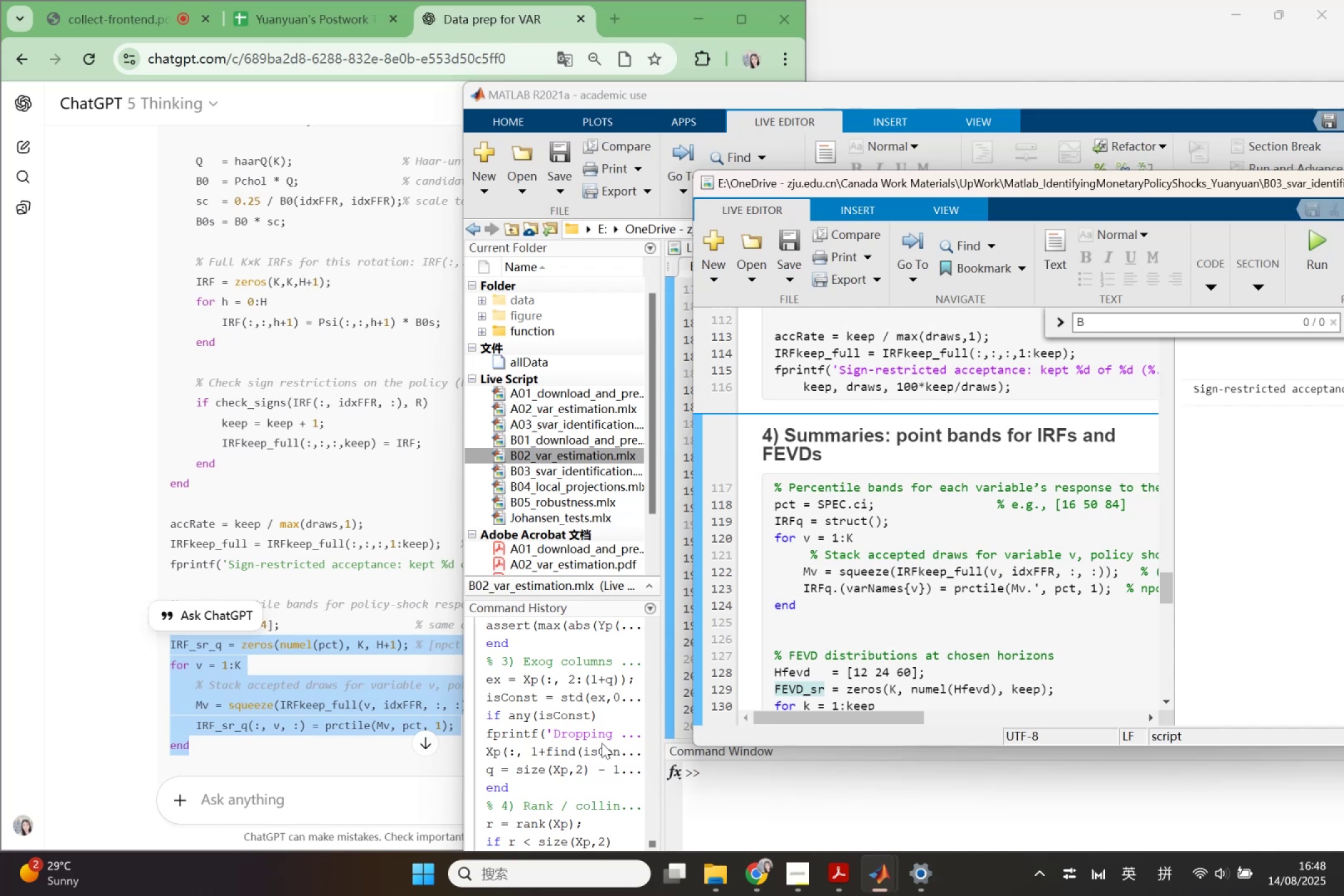 
left_click_drag(start_coordinate=[874, 713], to_coordinate=[859, 719])
 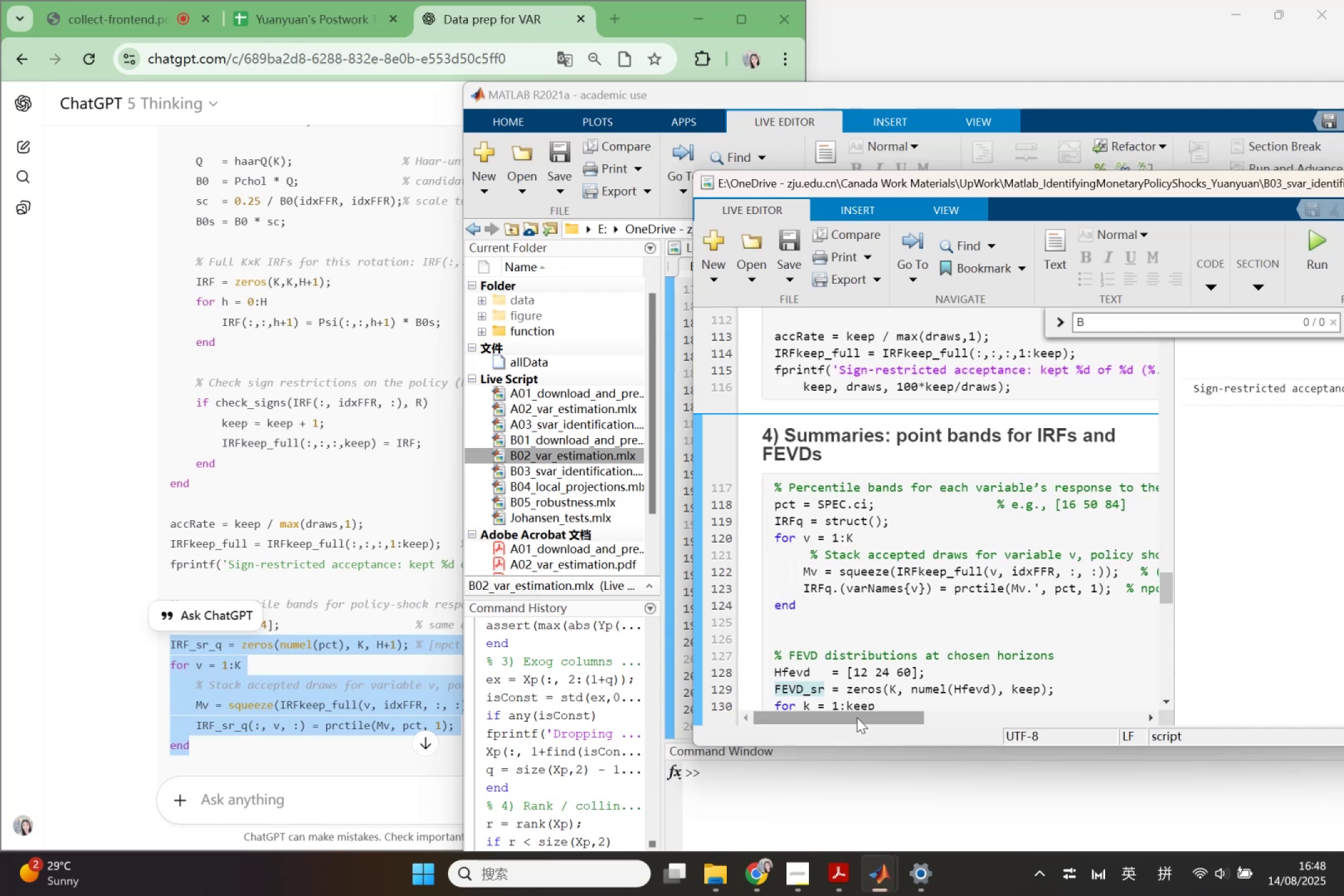 
wait(6.03)
 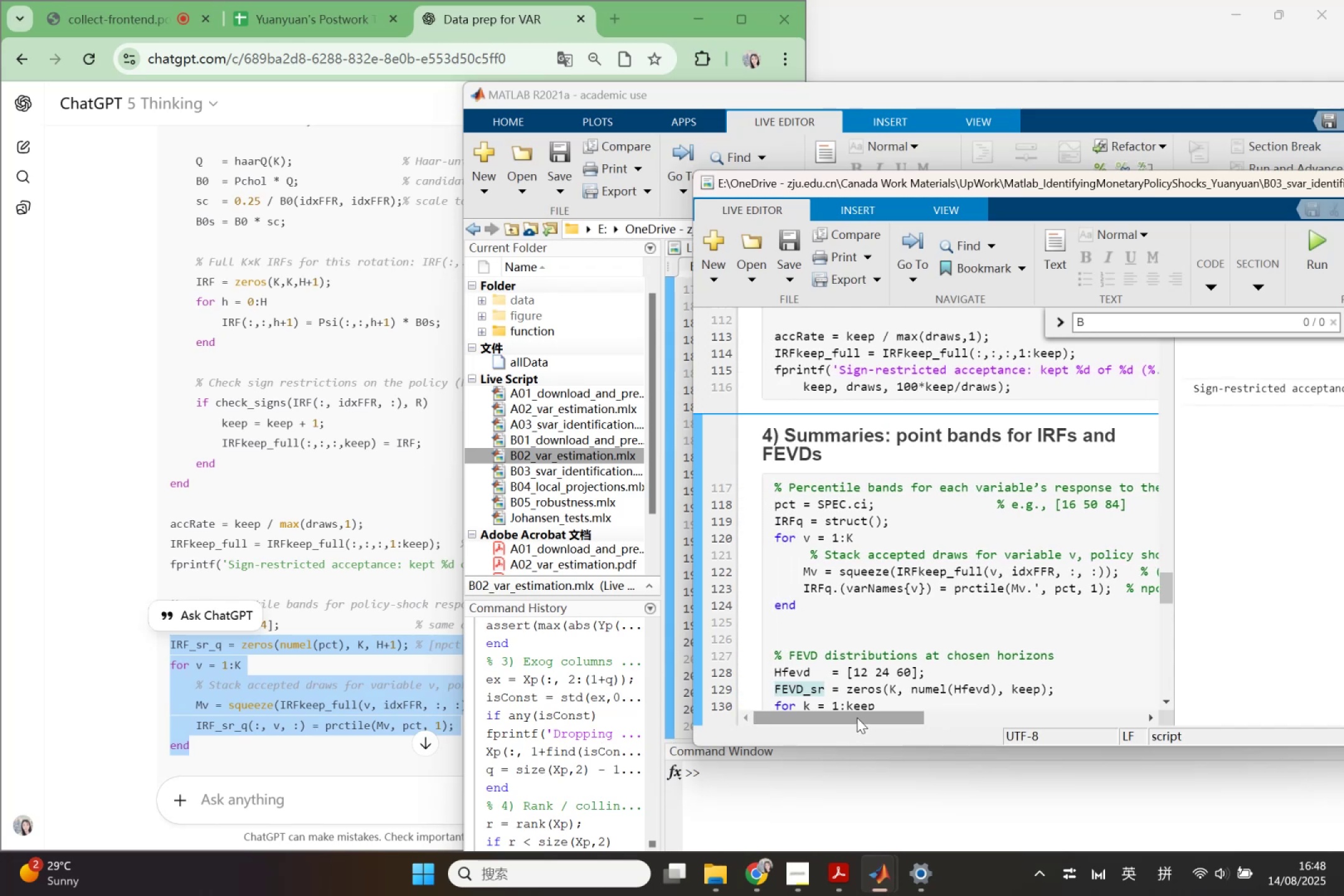 
left_click([309, 658])
 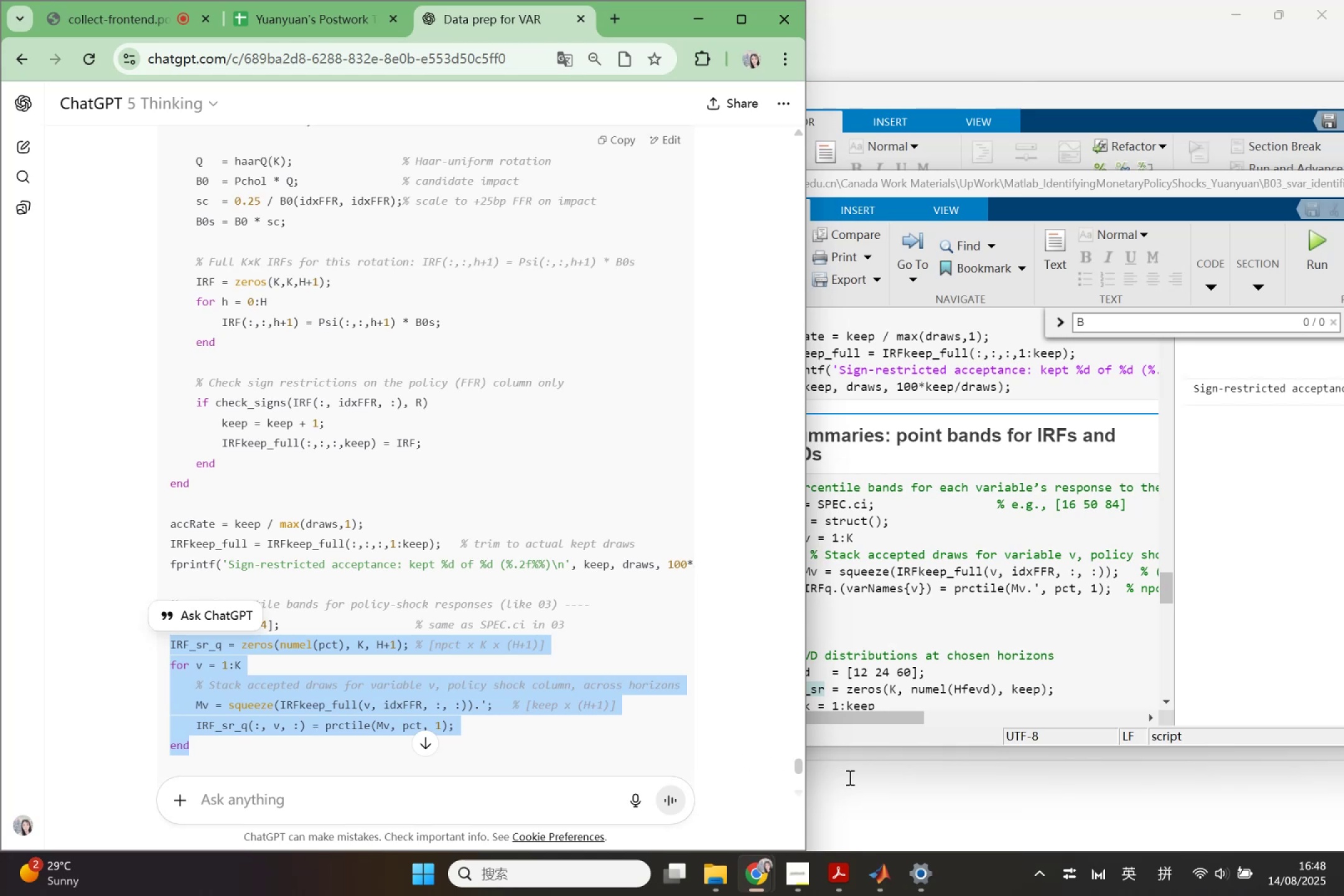 
left_click([859, 778])
 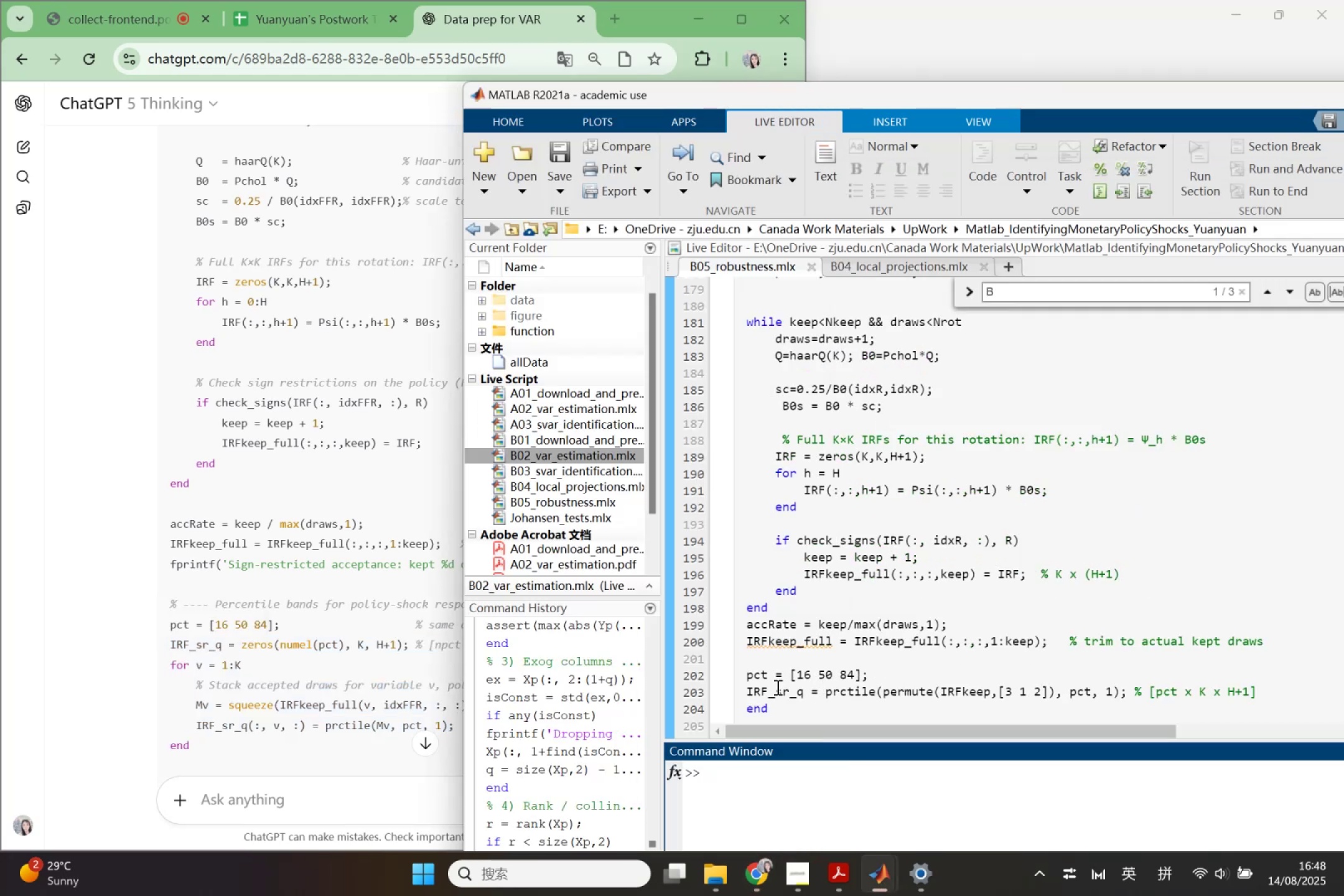 
left_click_drag(start_coordinate=[747, 694], to_coordinate=[1261, 689])
 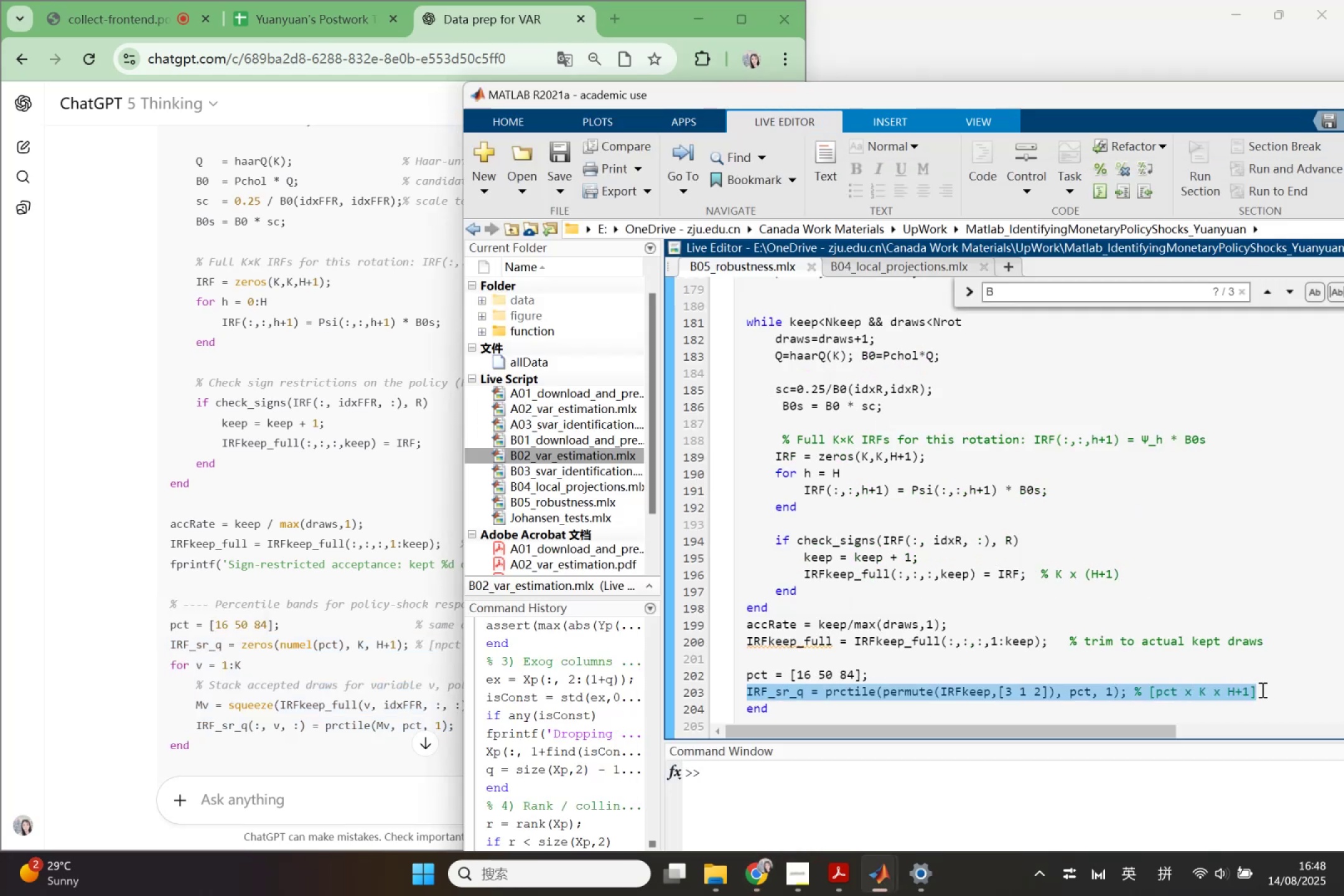 
key(Control+V)
 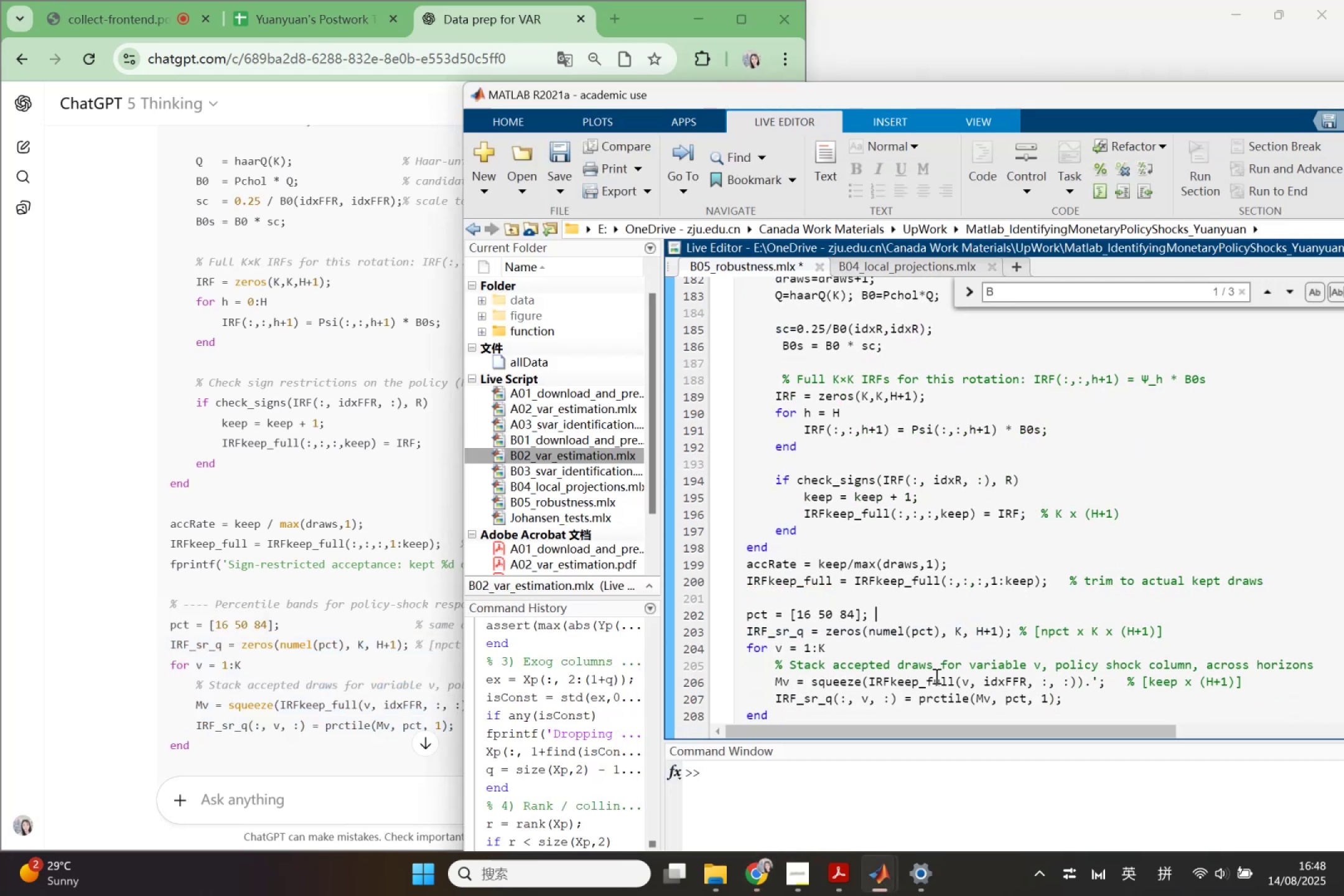 
left_click([1011, 682])
 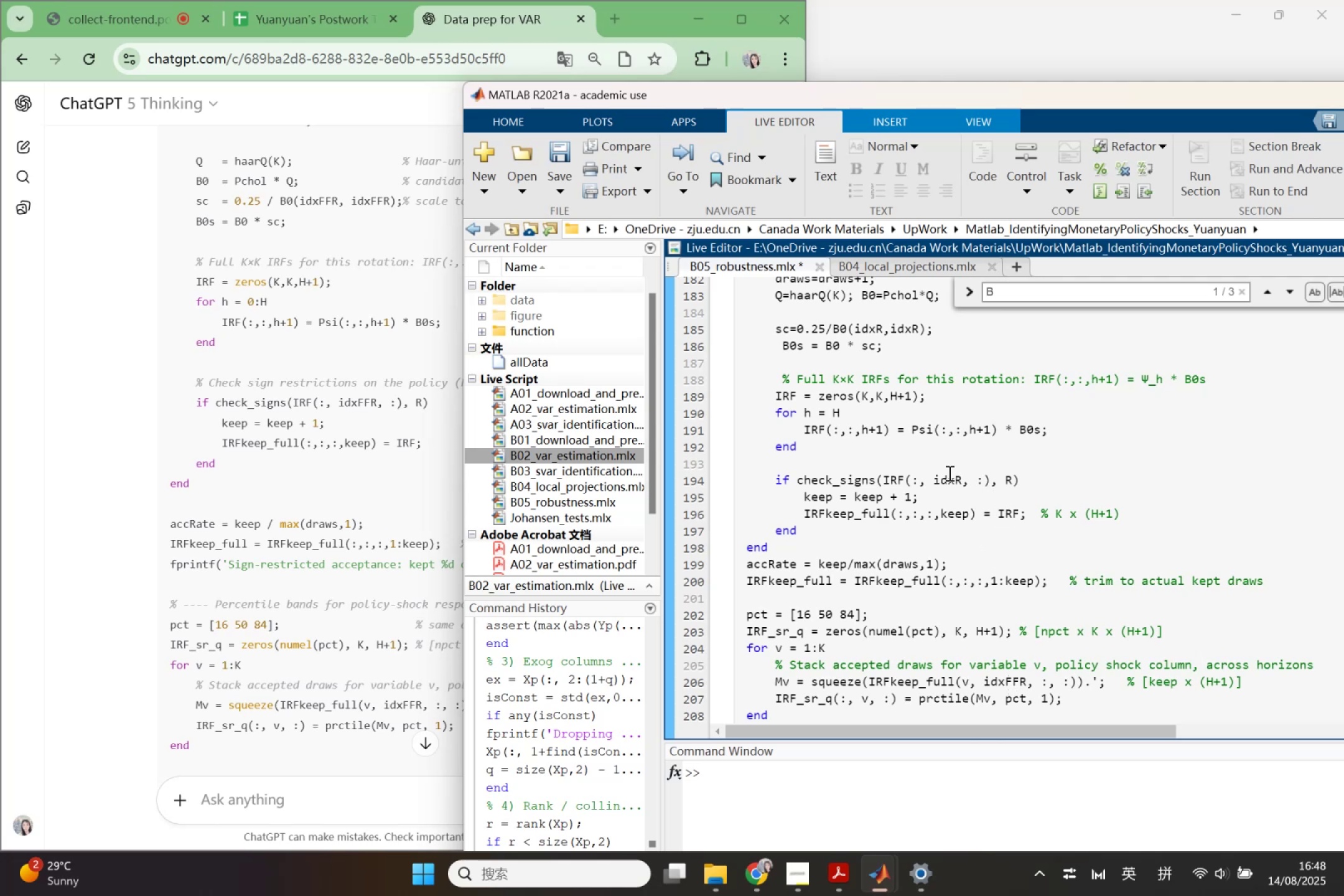 
double_click([948, 473])
 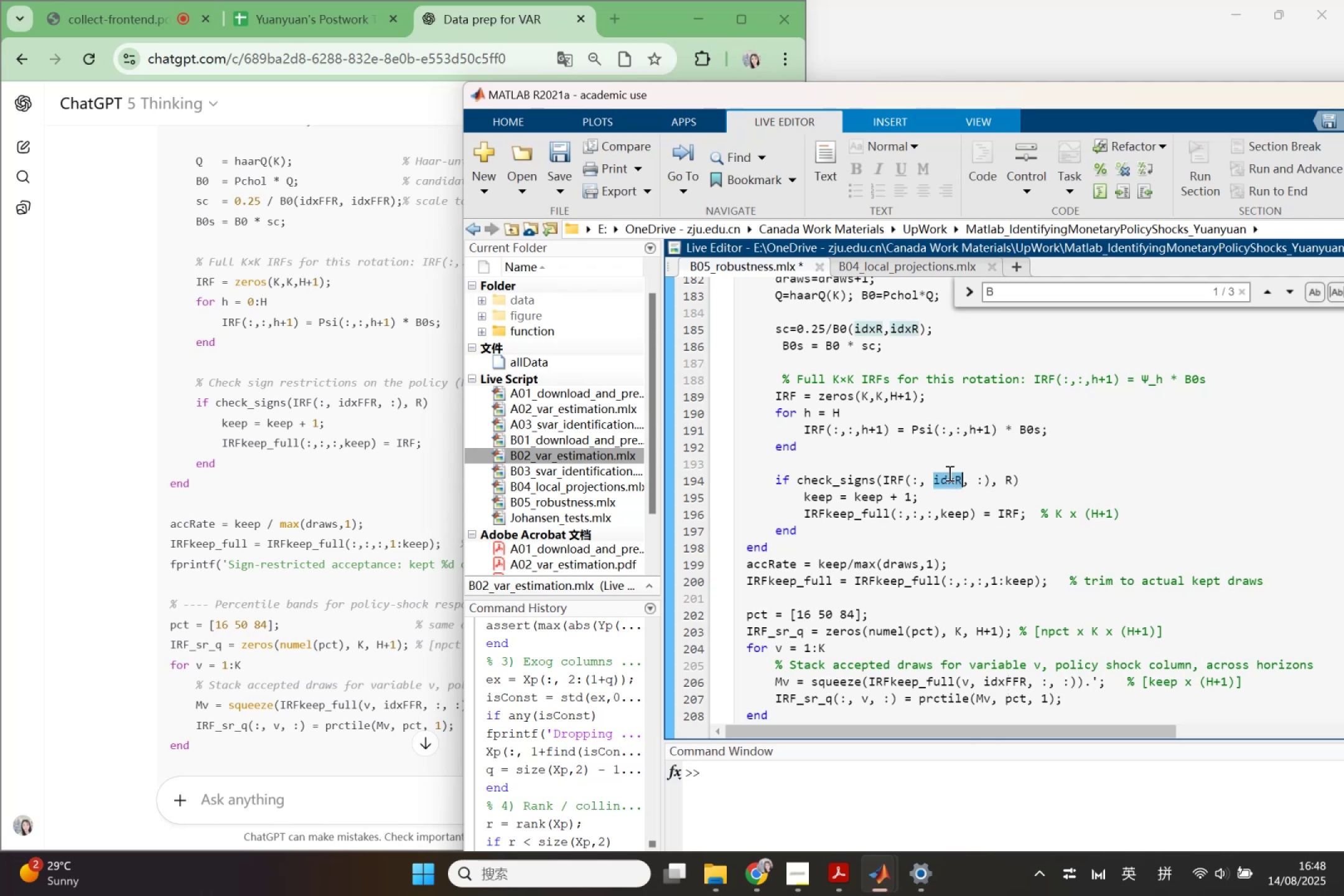 
key(Control+ControlLeft)
 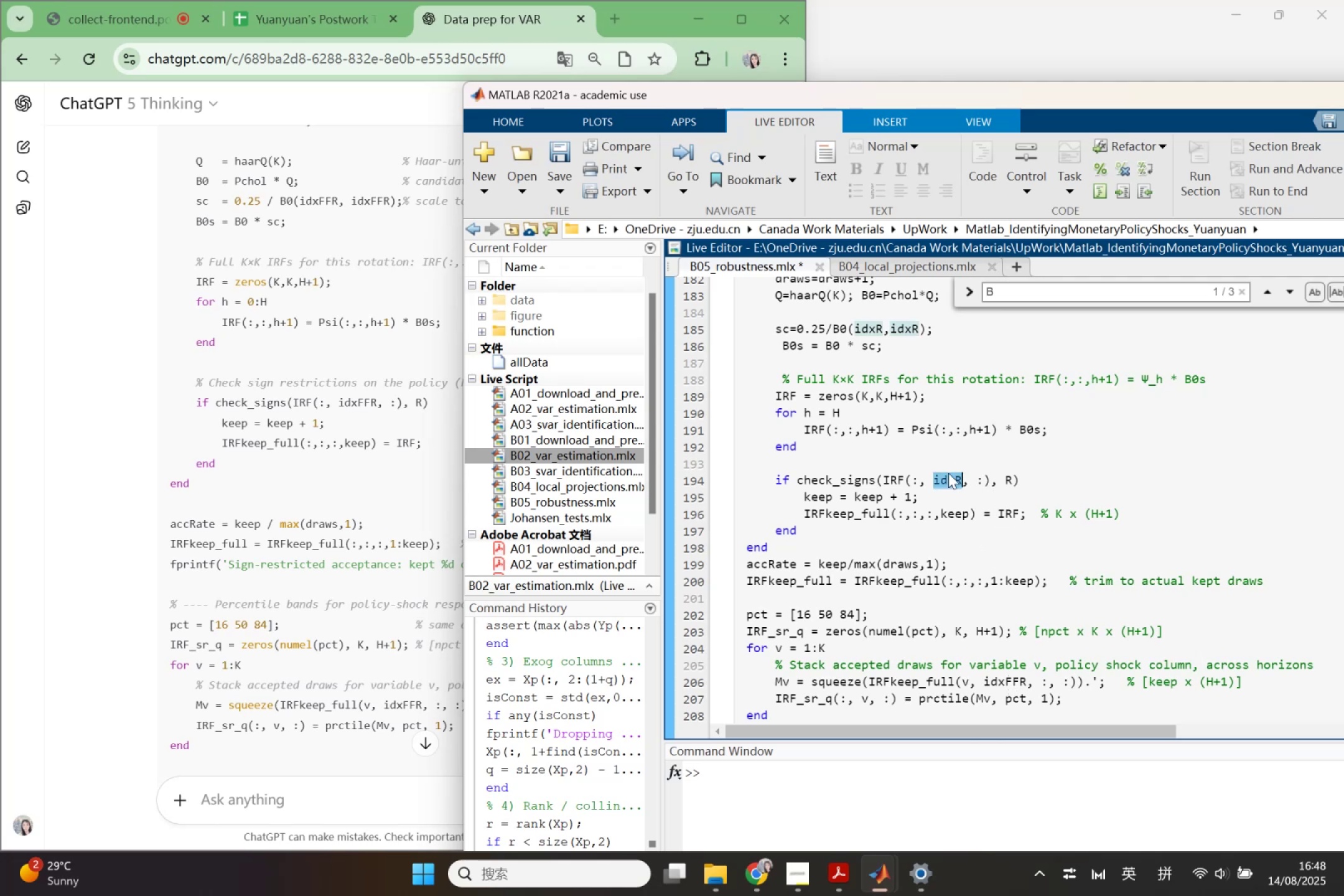 
key(Control+C)
 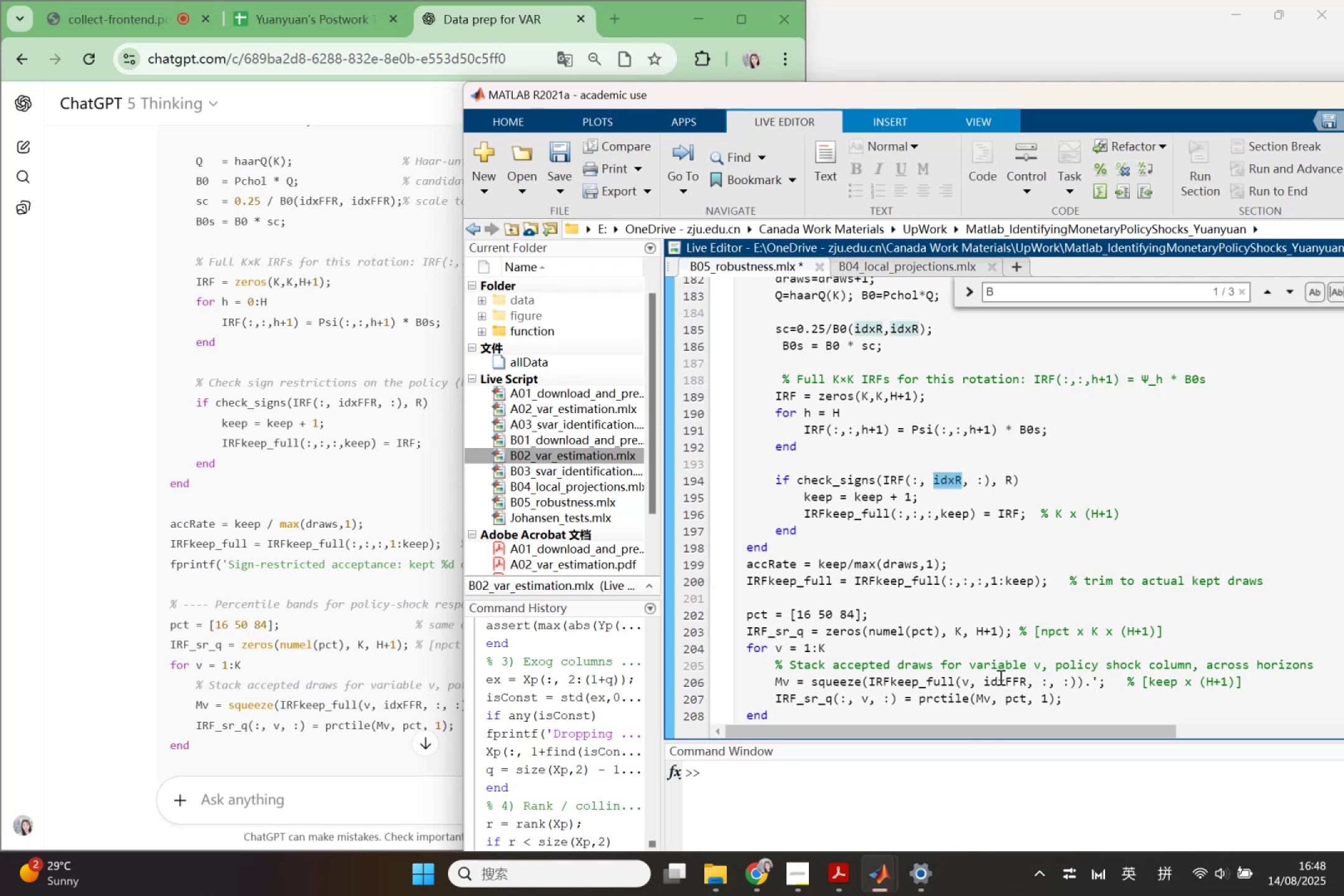 
double_click([999, 677])
 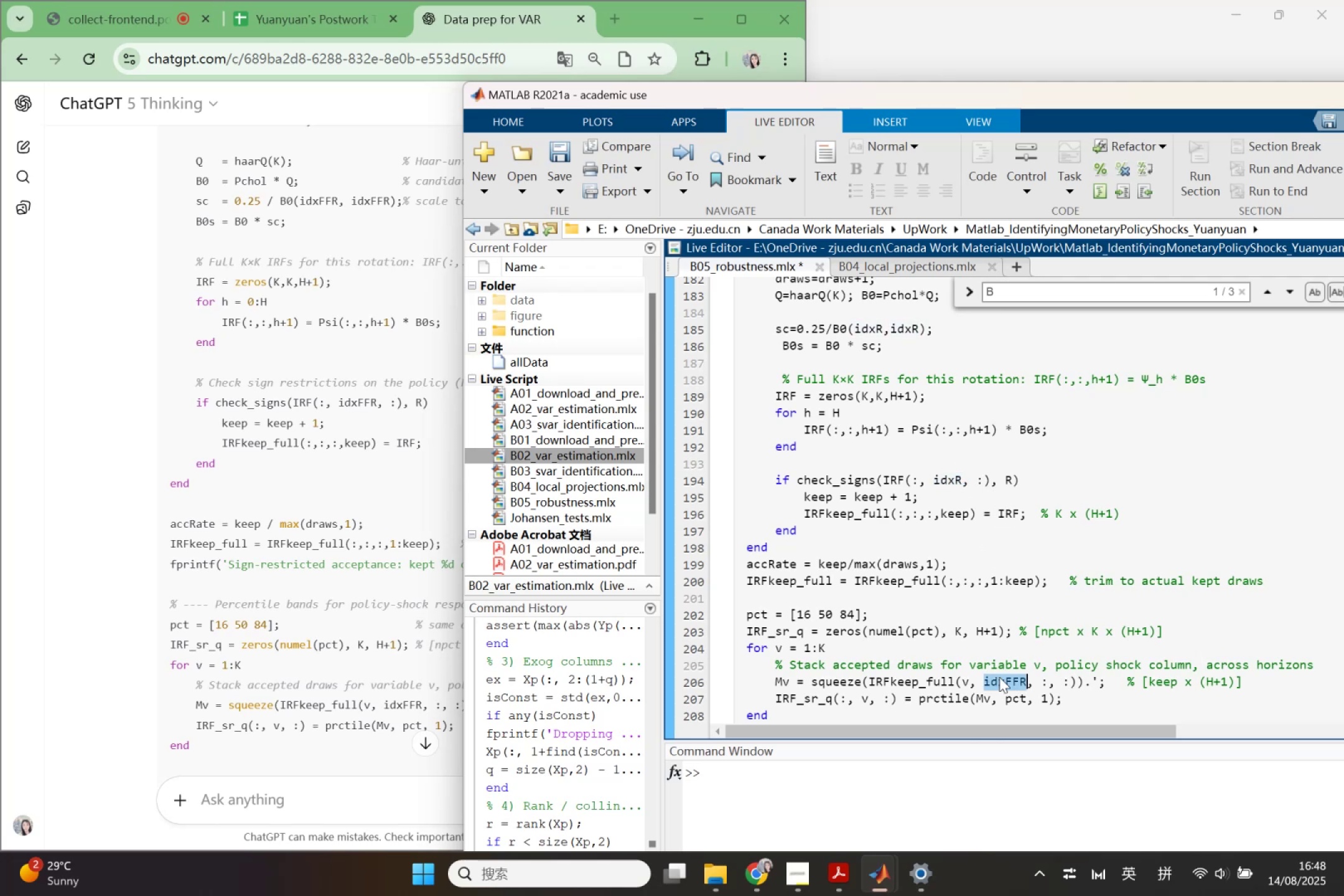 
key(Control+ControlLeft)
 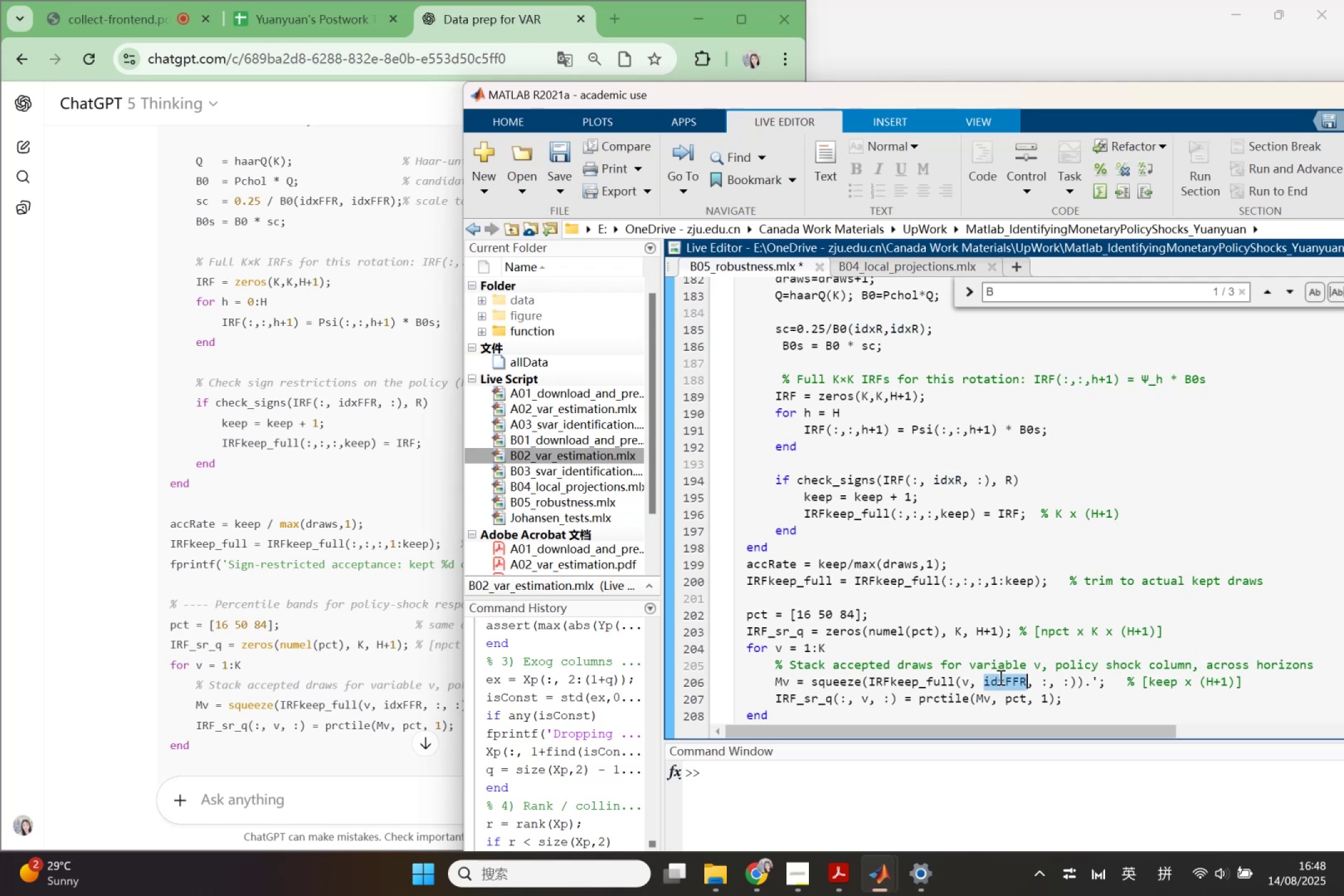 
key(Control+V)
 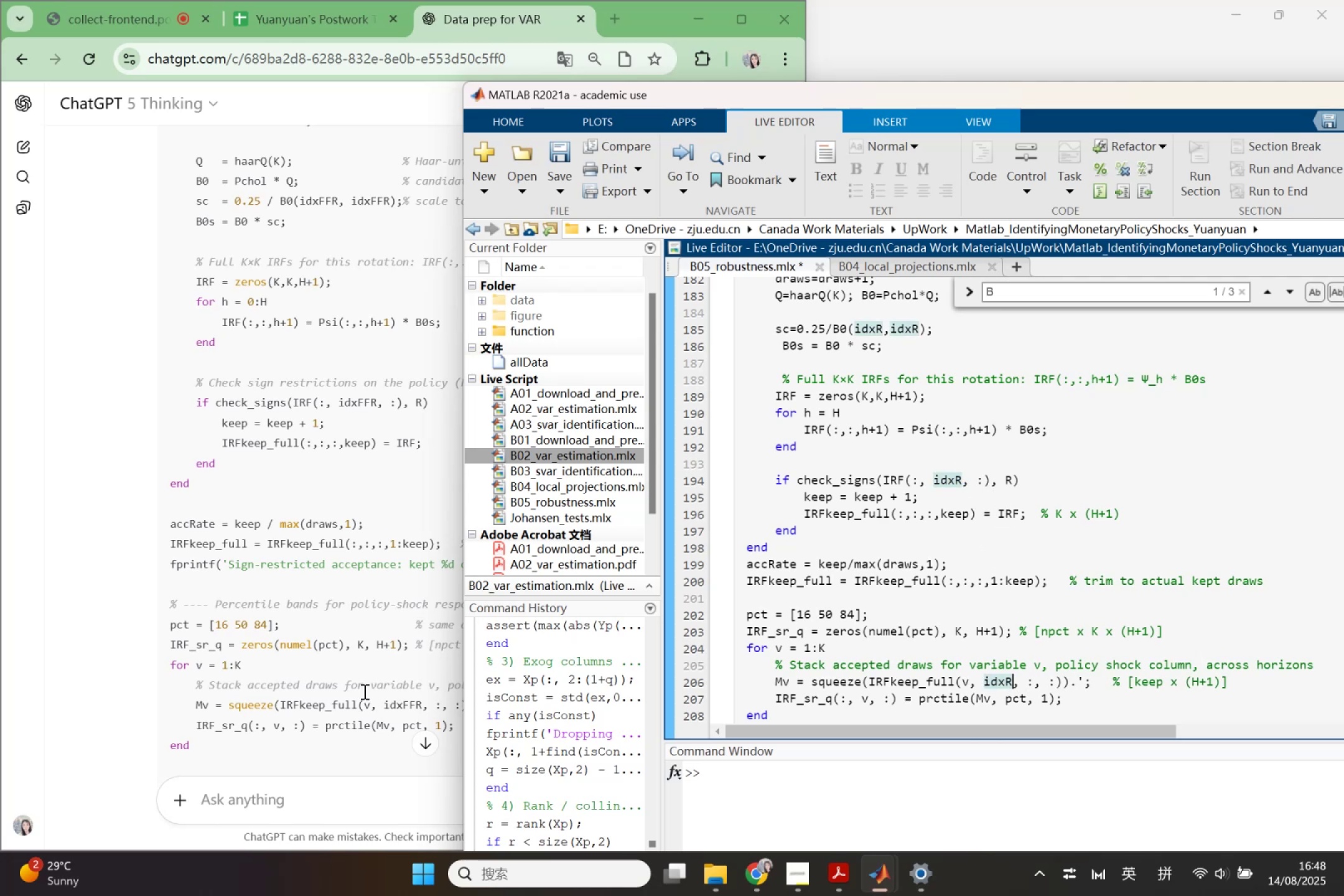 
left_click([363, 691])
 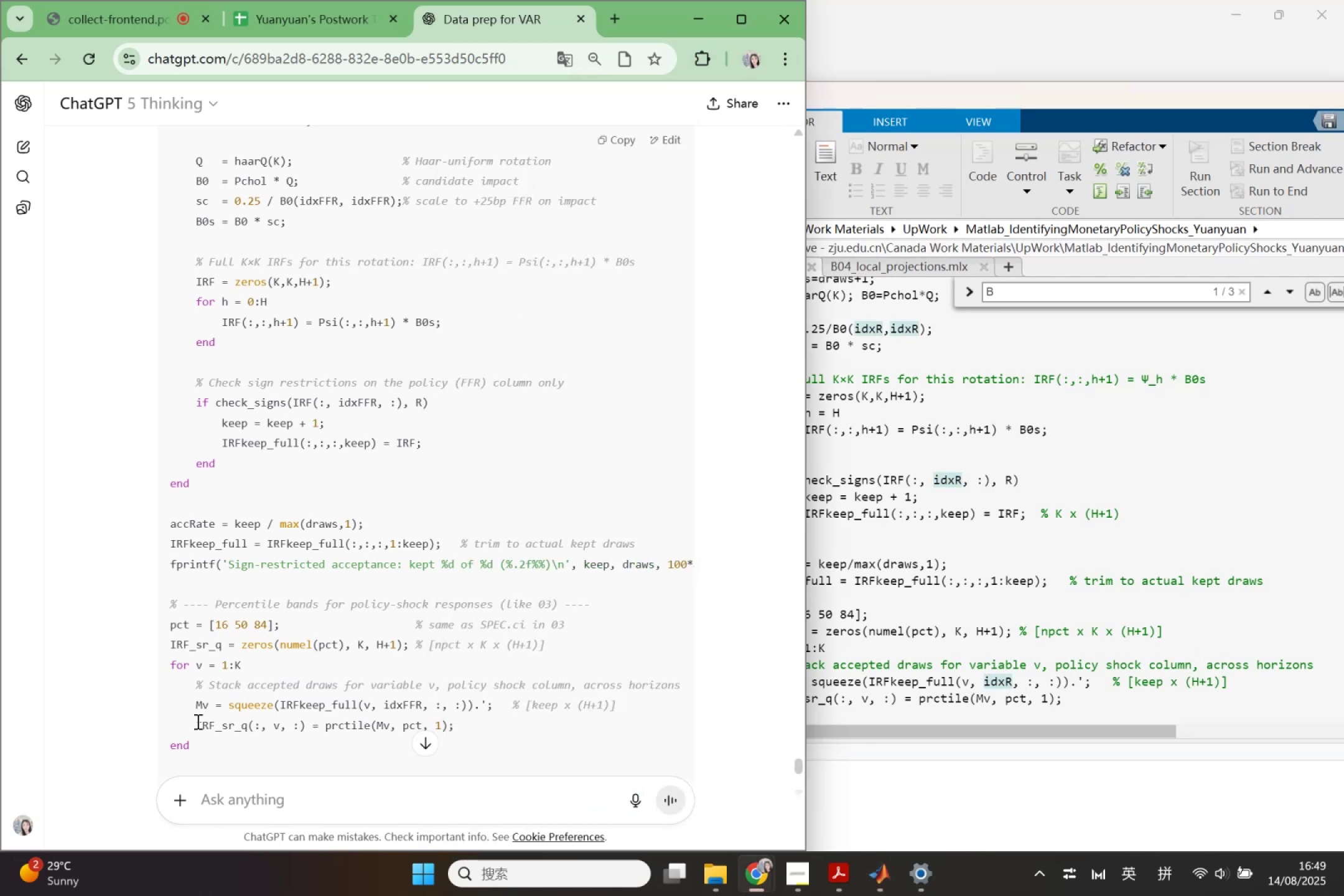 
left_click_drag(start_coordinate=[195, 721], to_coordinate=[476, 724])
 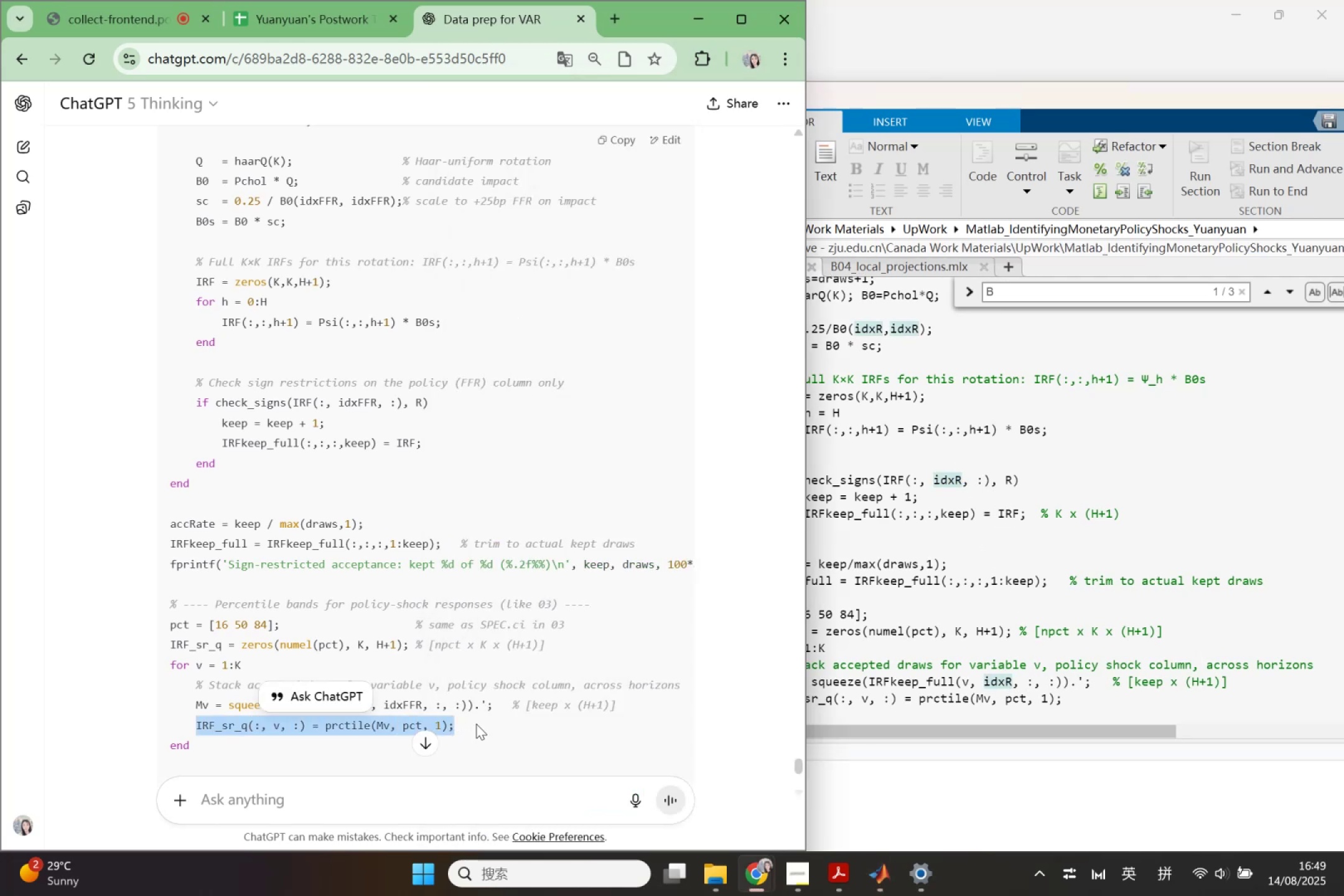 
scroll: coordinate [476, 723], scroll_direction: down, amount: 2.0
 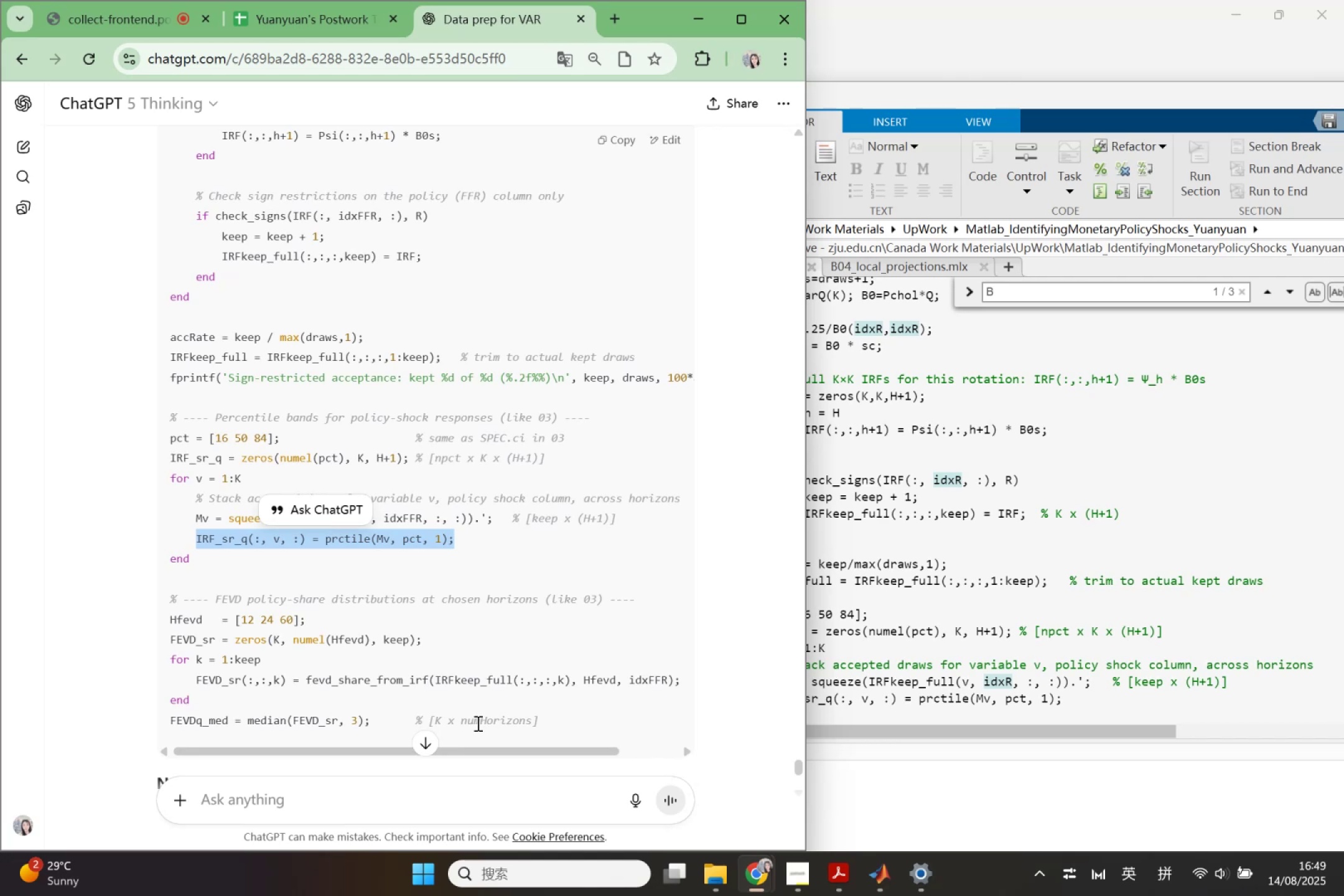 
wait(8.24)
 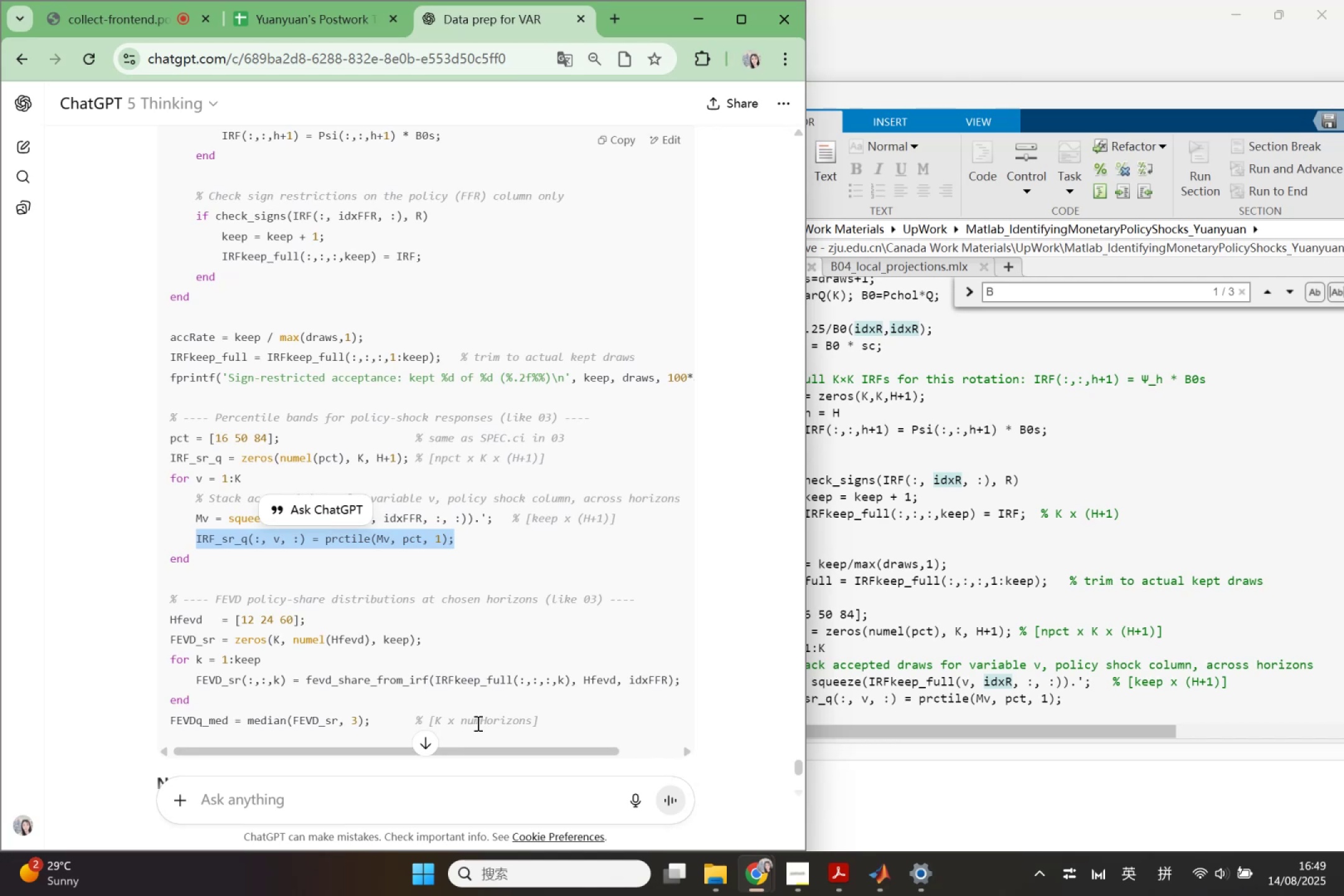 
left_click([338, 505])
 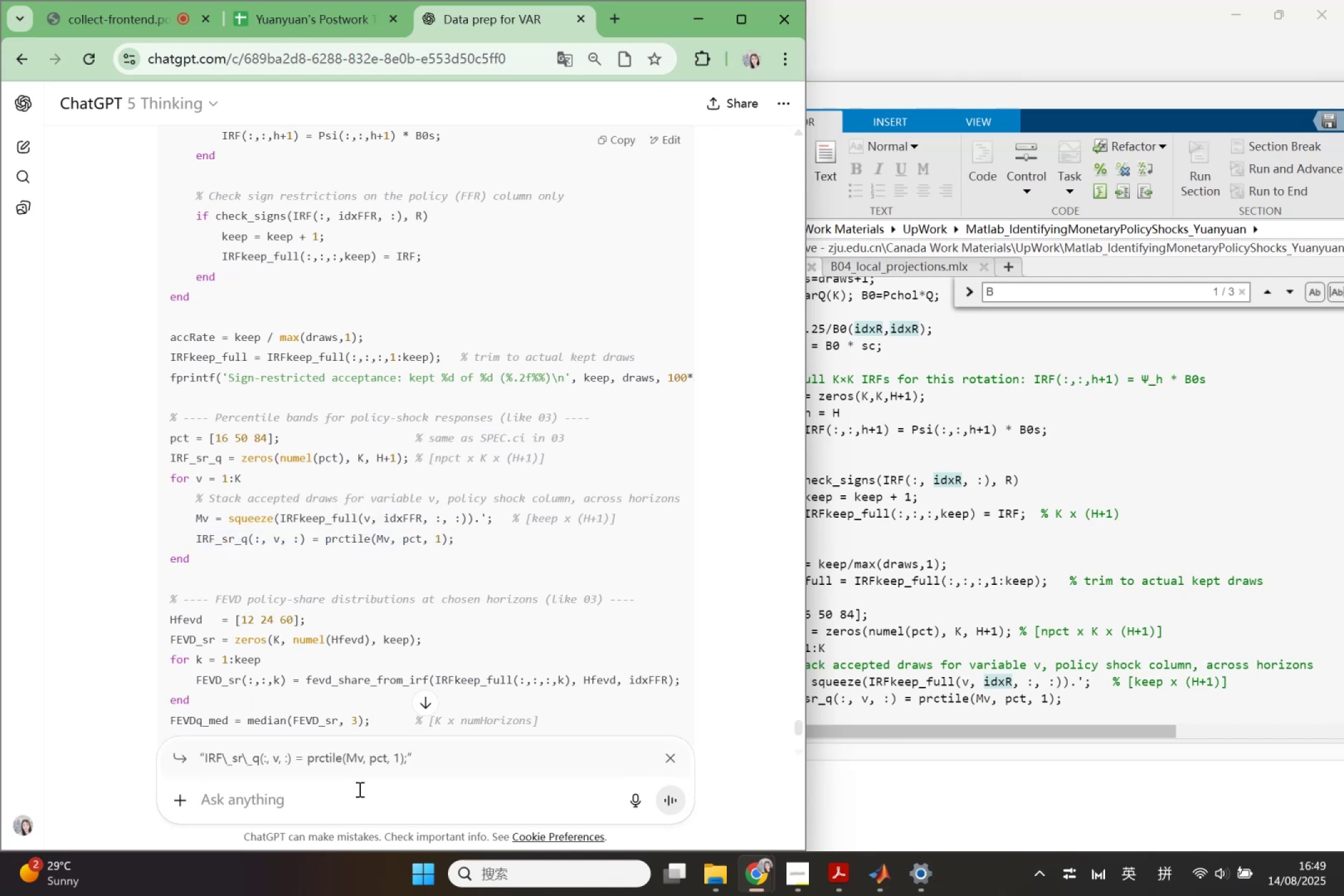 
type(in 03 the pri)
key(Backspace)
key(Backspace)
key(Backspace)
type(original for the)
key(Backspace)
key(Backspace)
key(Backspace)
type(this part is )
 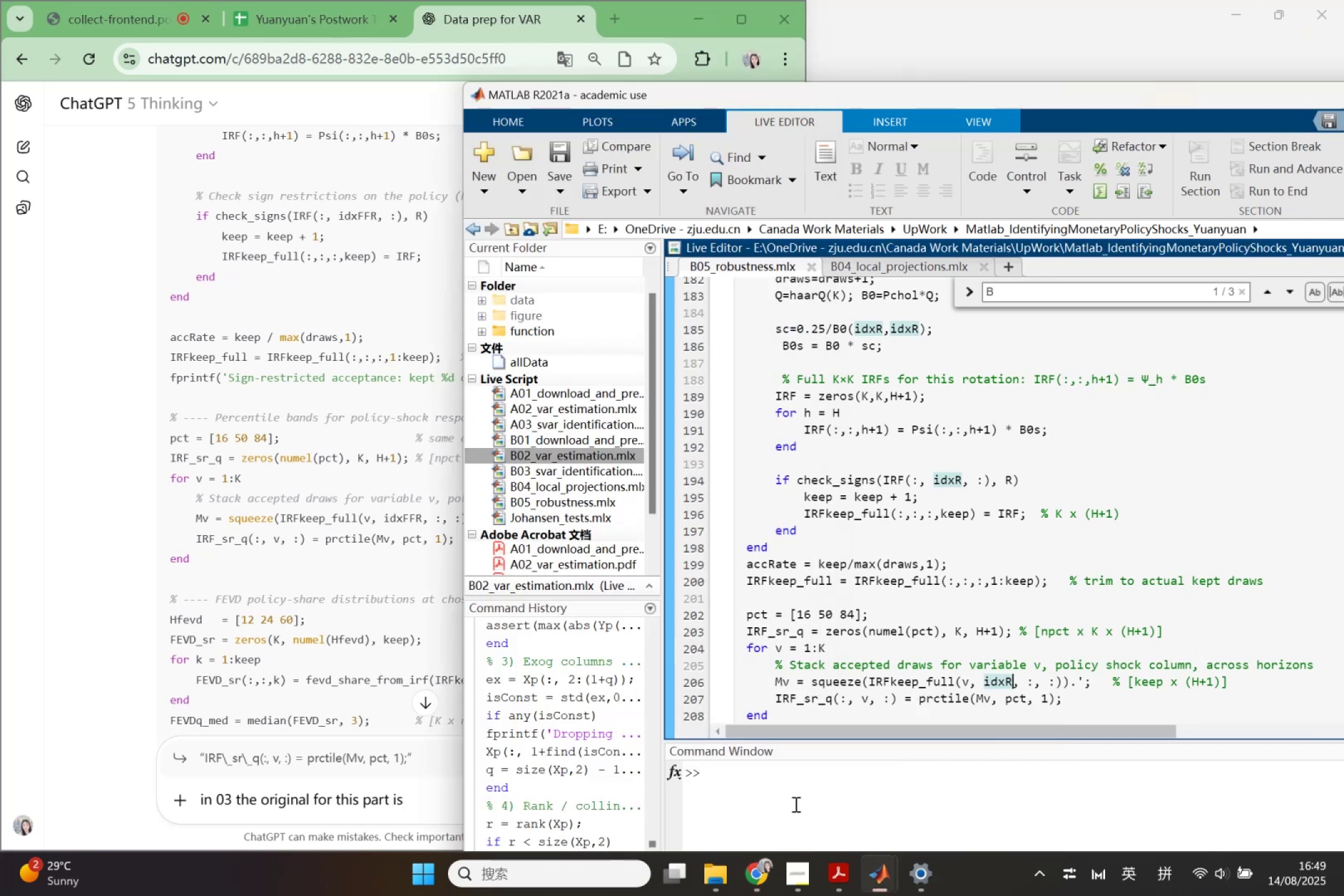 
scroll: coordinate [894, 558], scroll_direction: down, amount: 2.0
 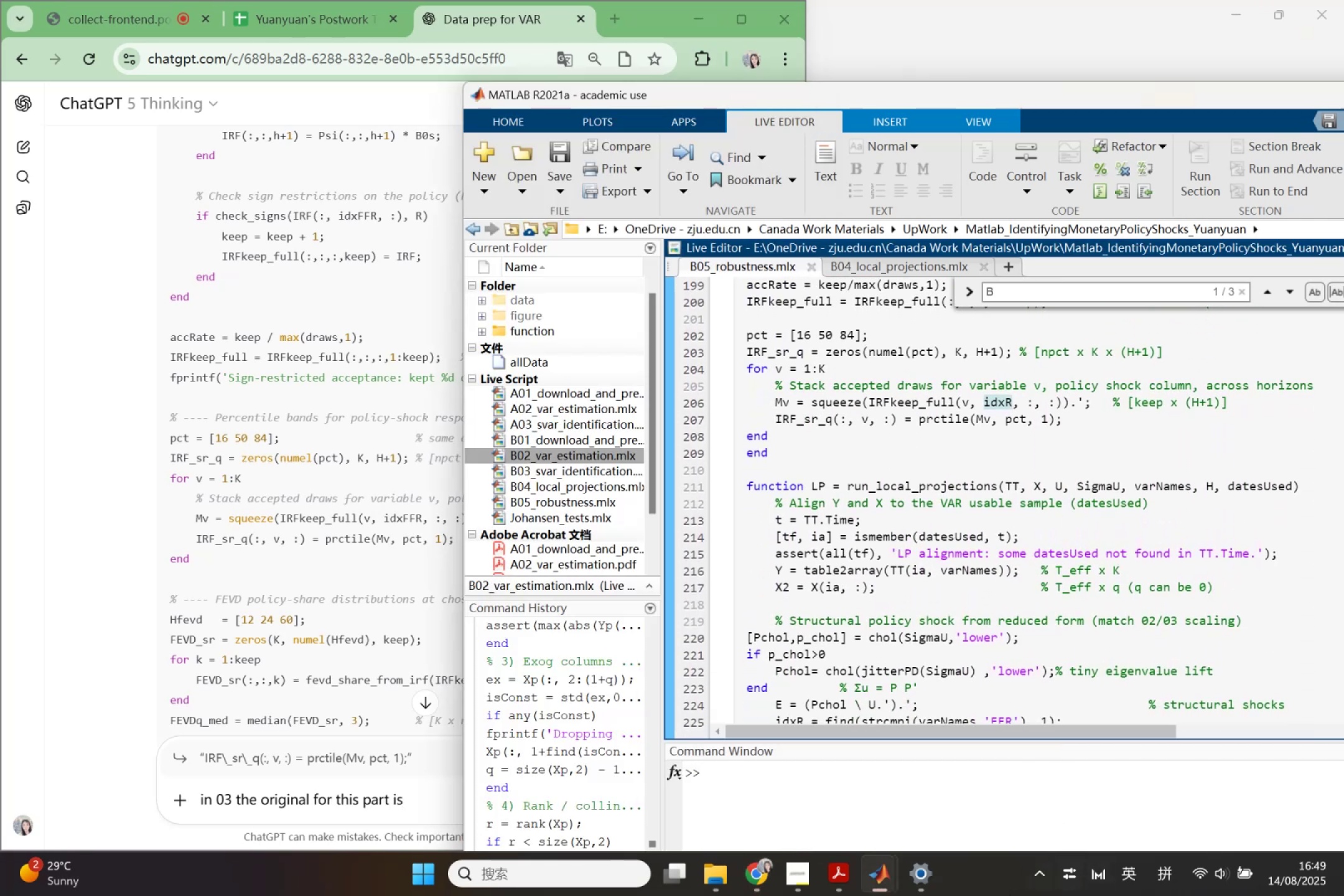 
left_click([870, 885])
 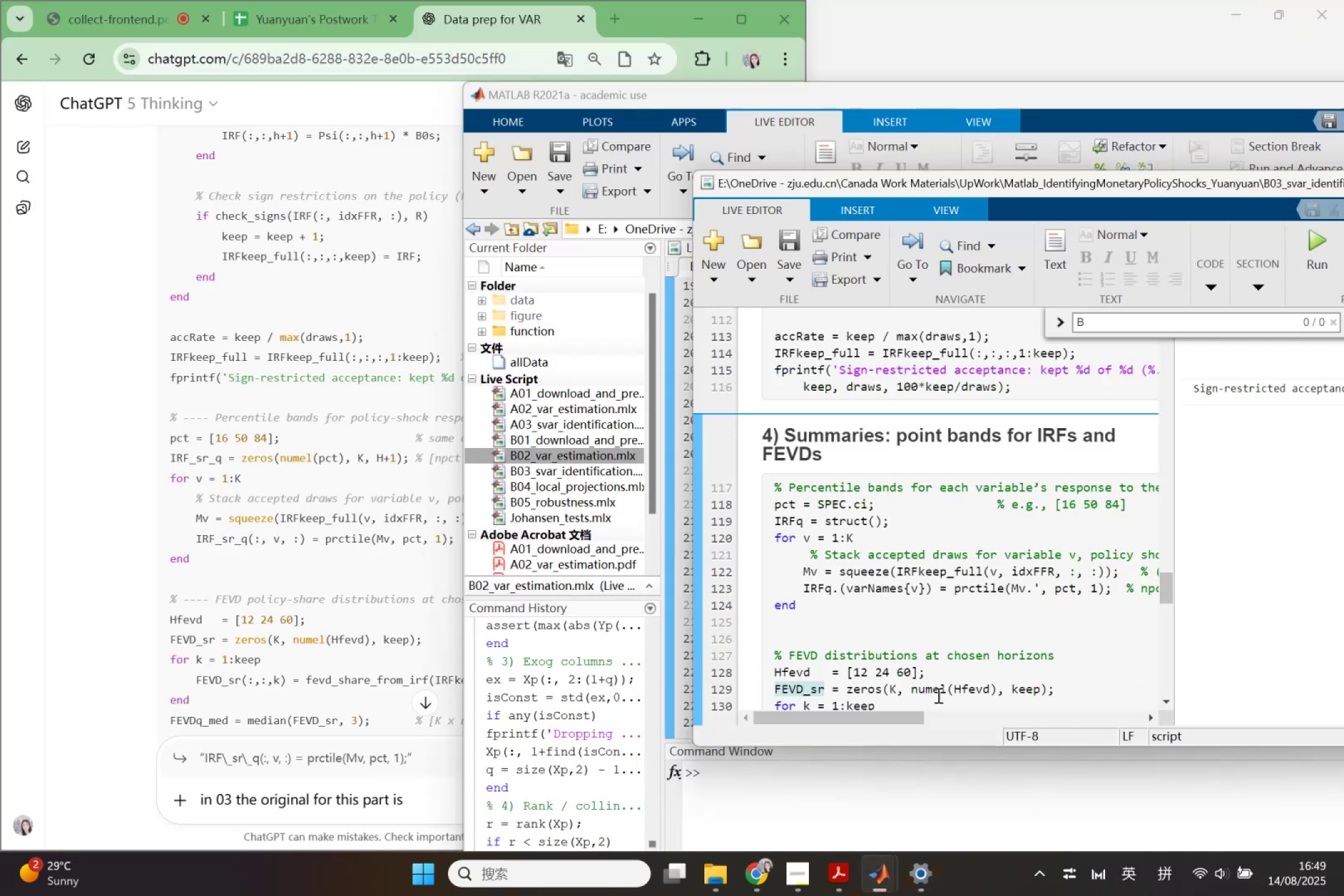 
left_click([899, 545])
 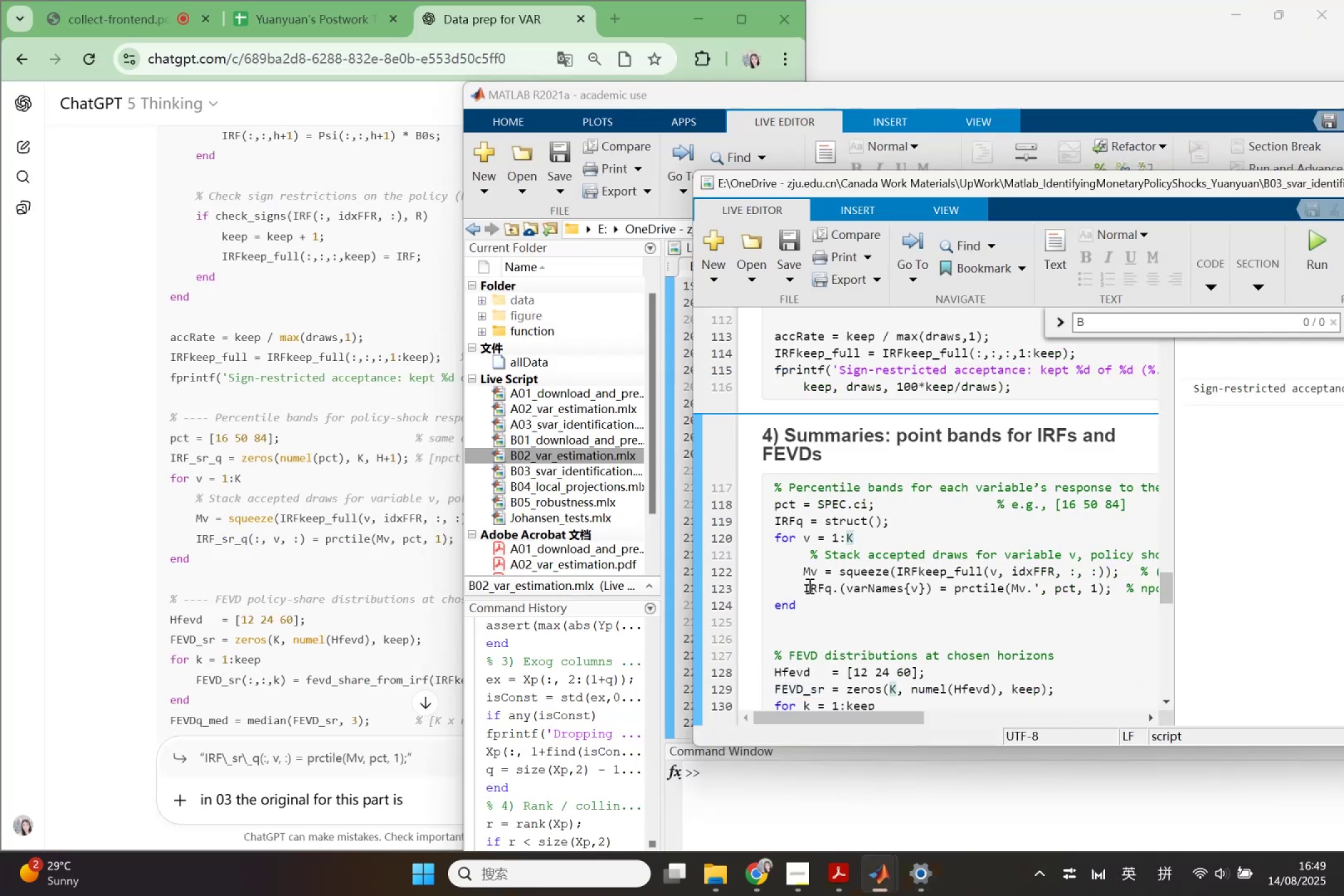 
left_click_drag(start_coordinate=[804, 586], to_coordinate=[1053, 587])
 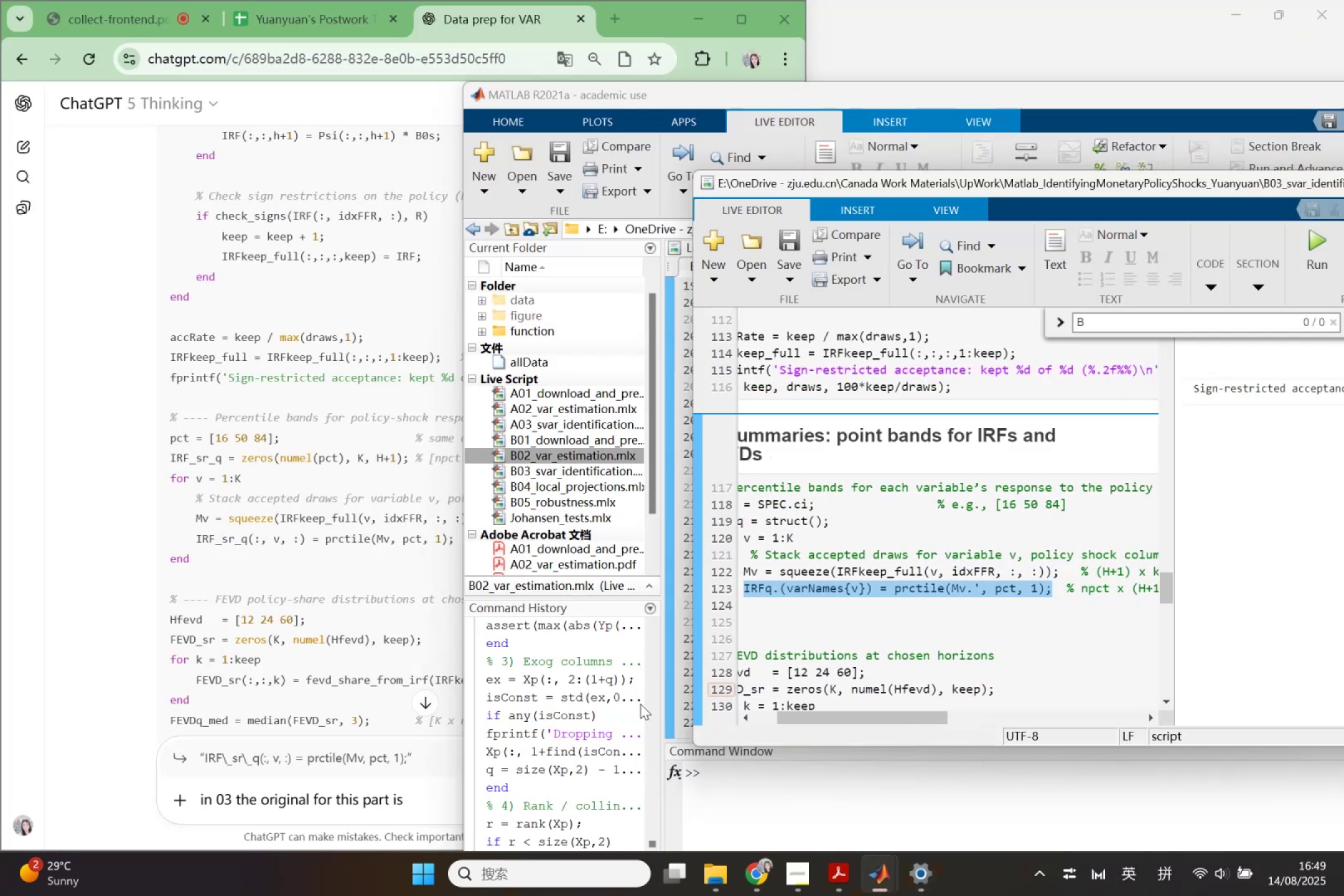 
key(Control+ControlLeft)
 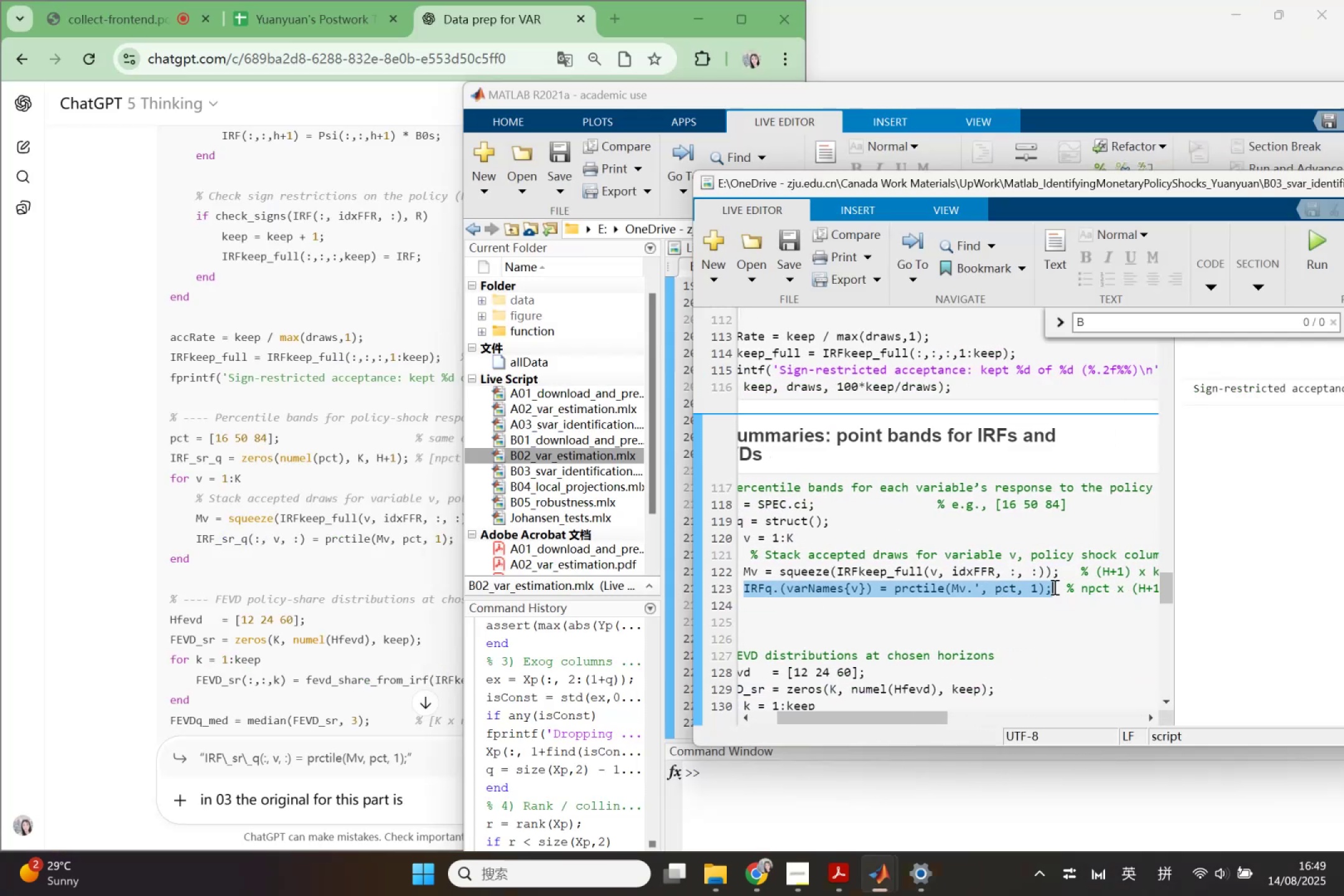 
key(Control+C)
 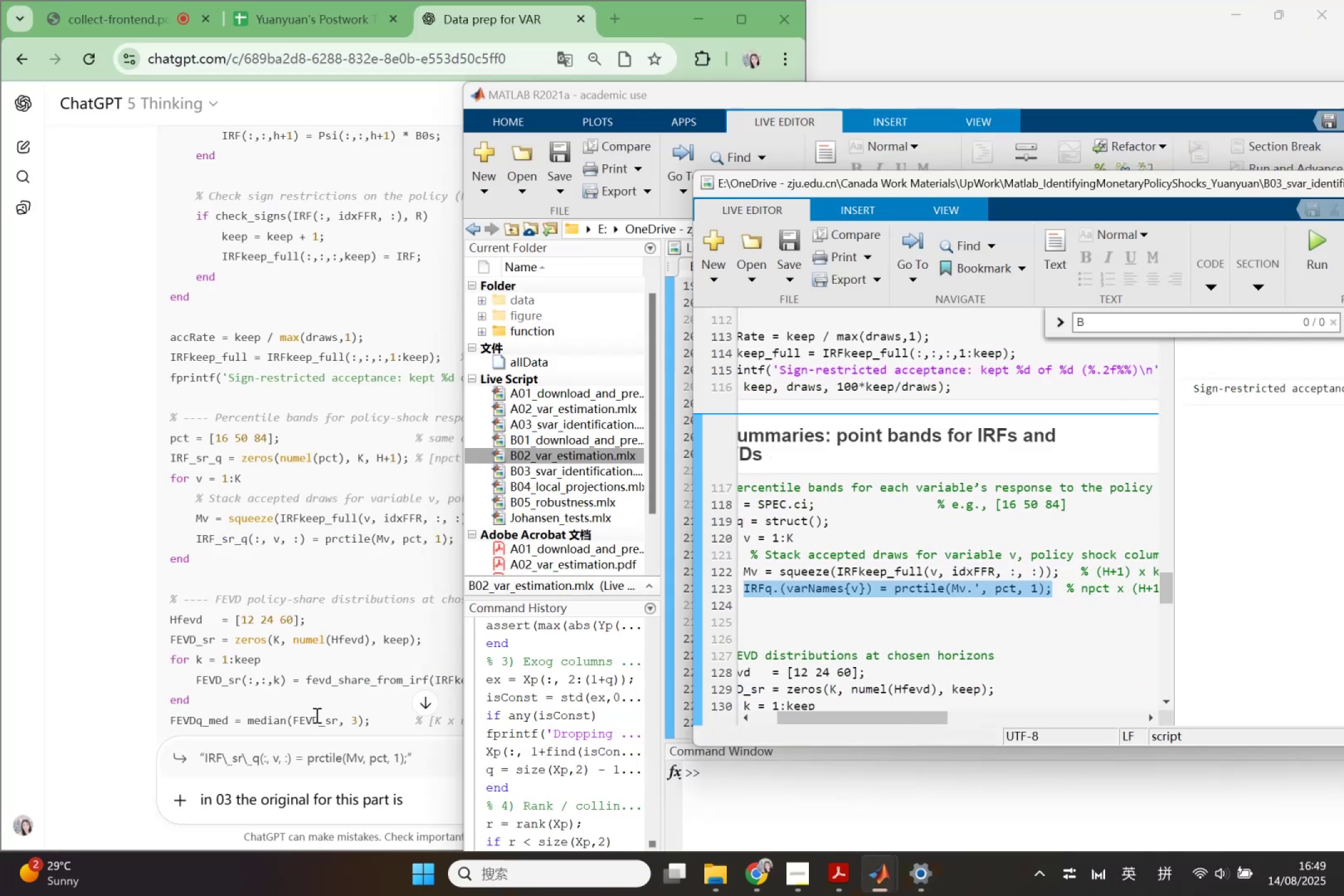 
left_click([315, 715])
 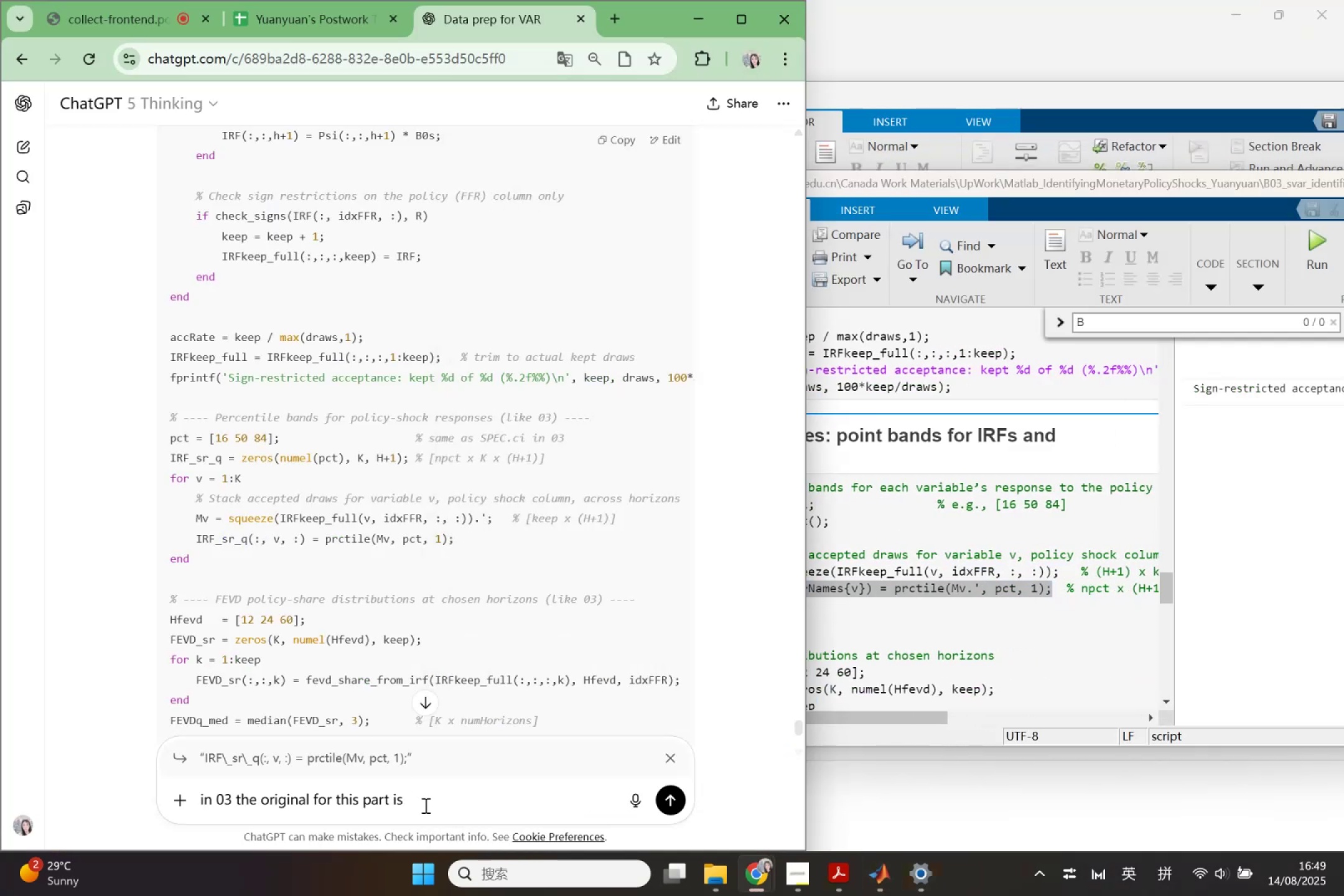 
left_click([426, 806])
 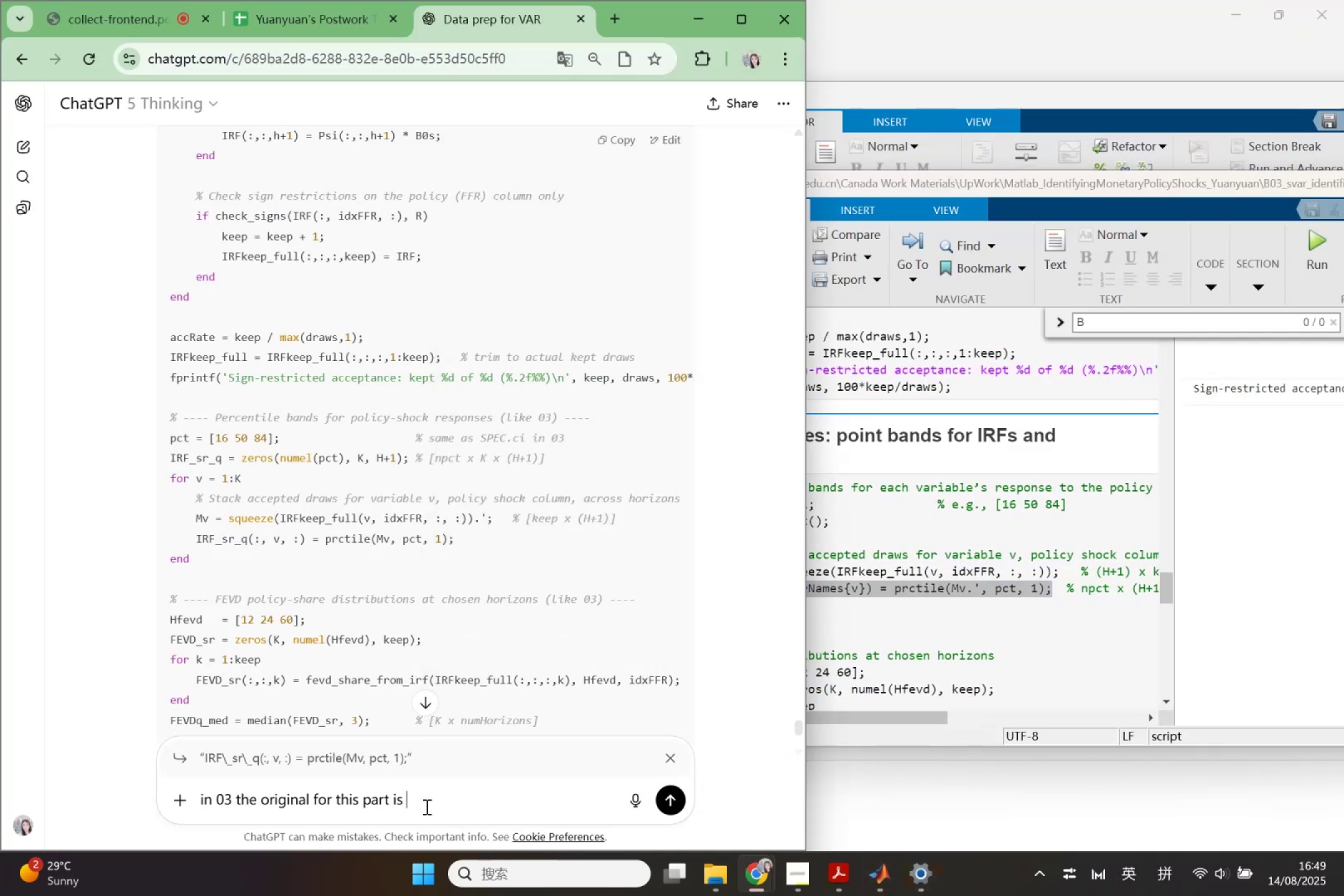 
key(Control+ControlLeft)
 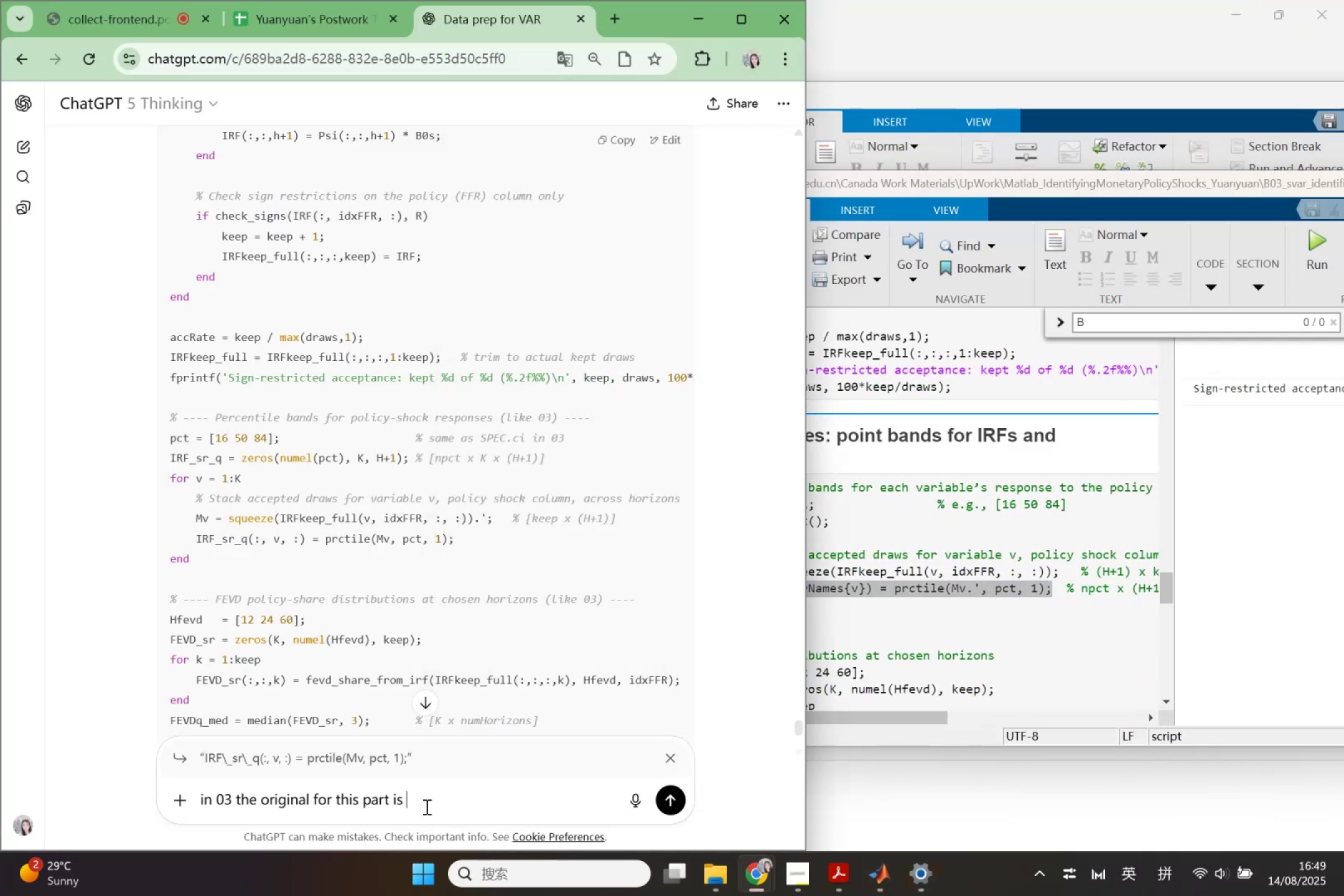 
key(Control+V)
 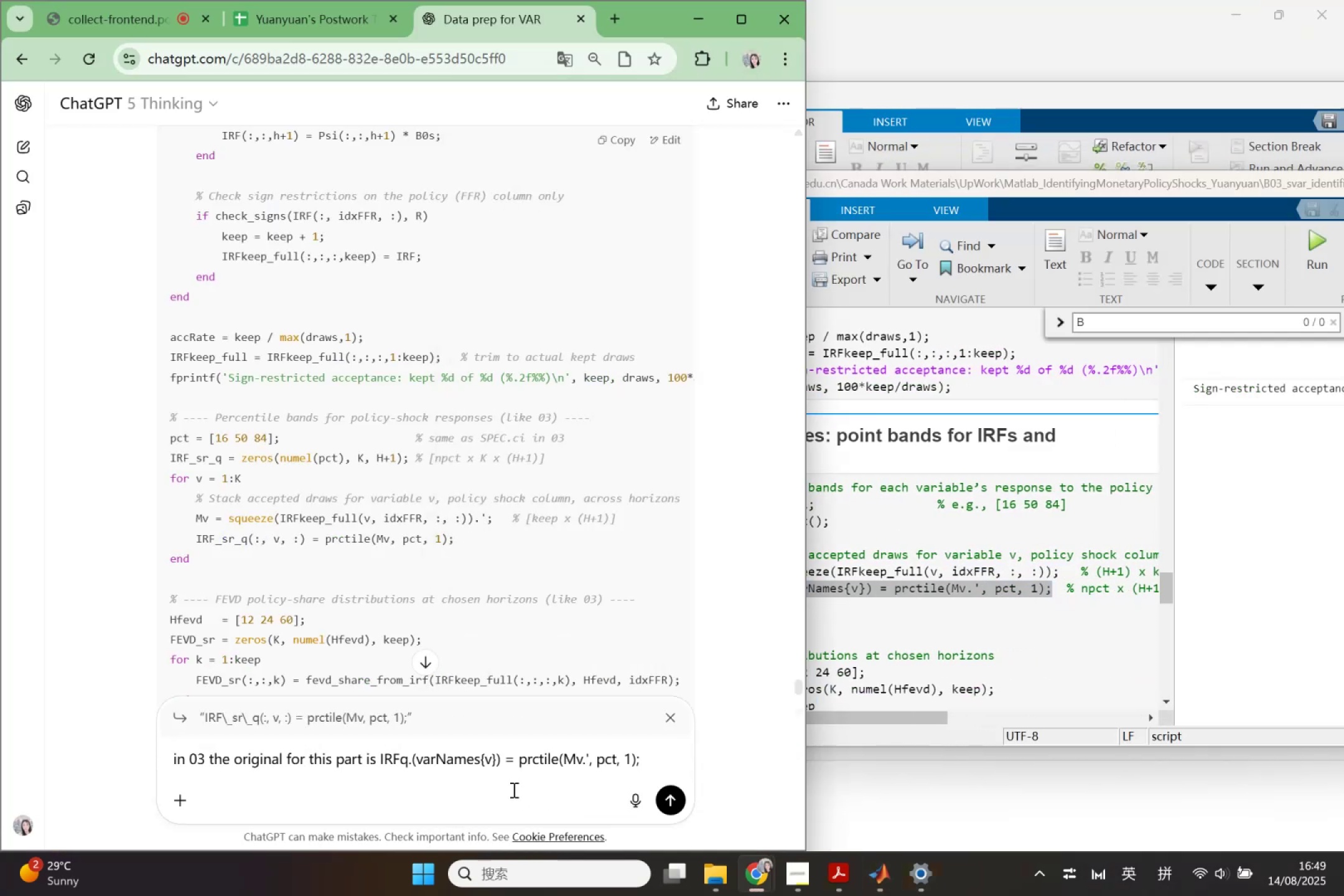 
key(Shift+Enter)
 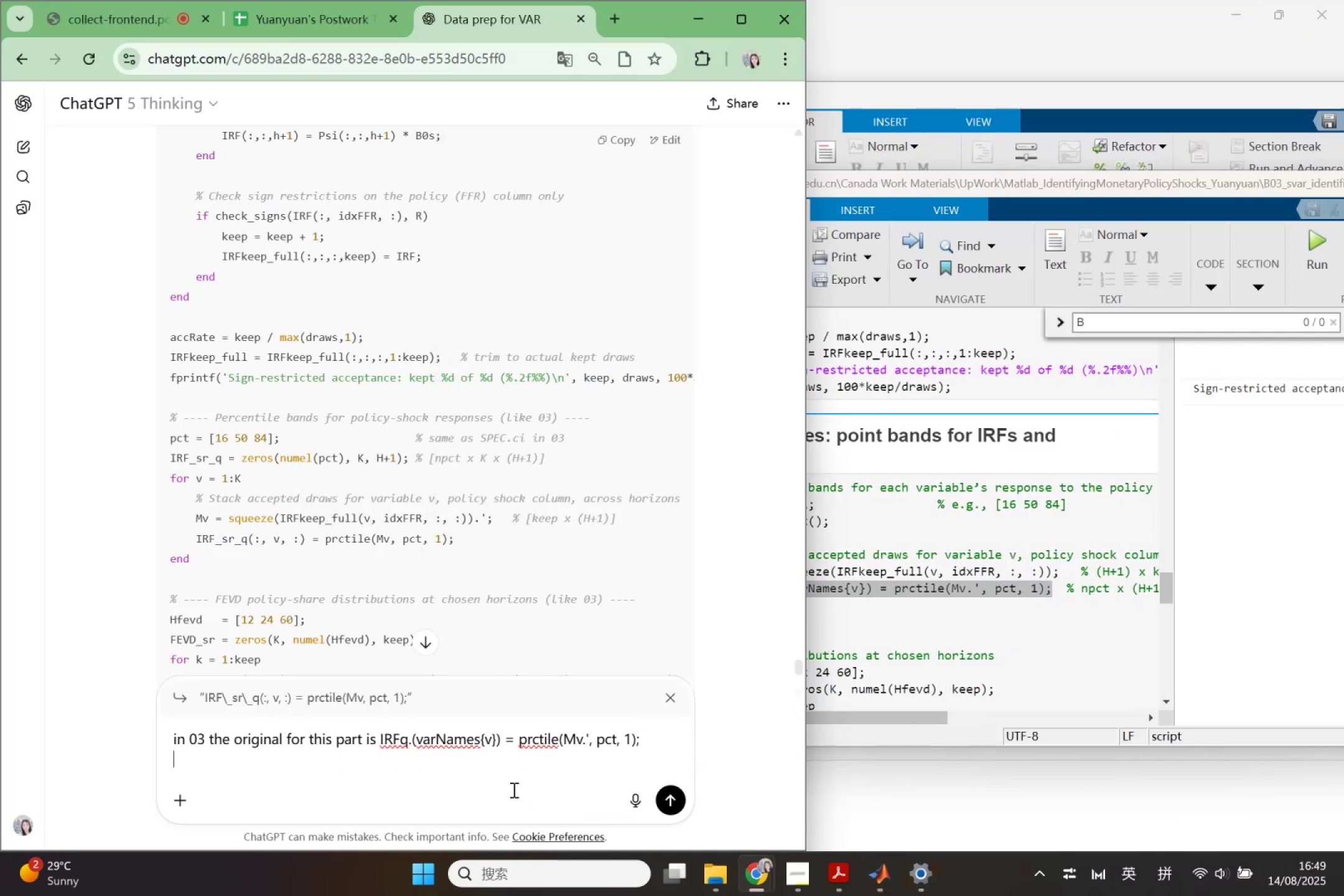 
key(Shift+Enter)
 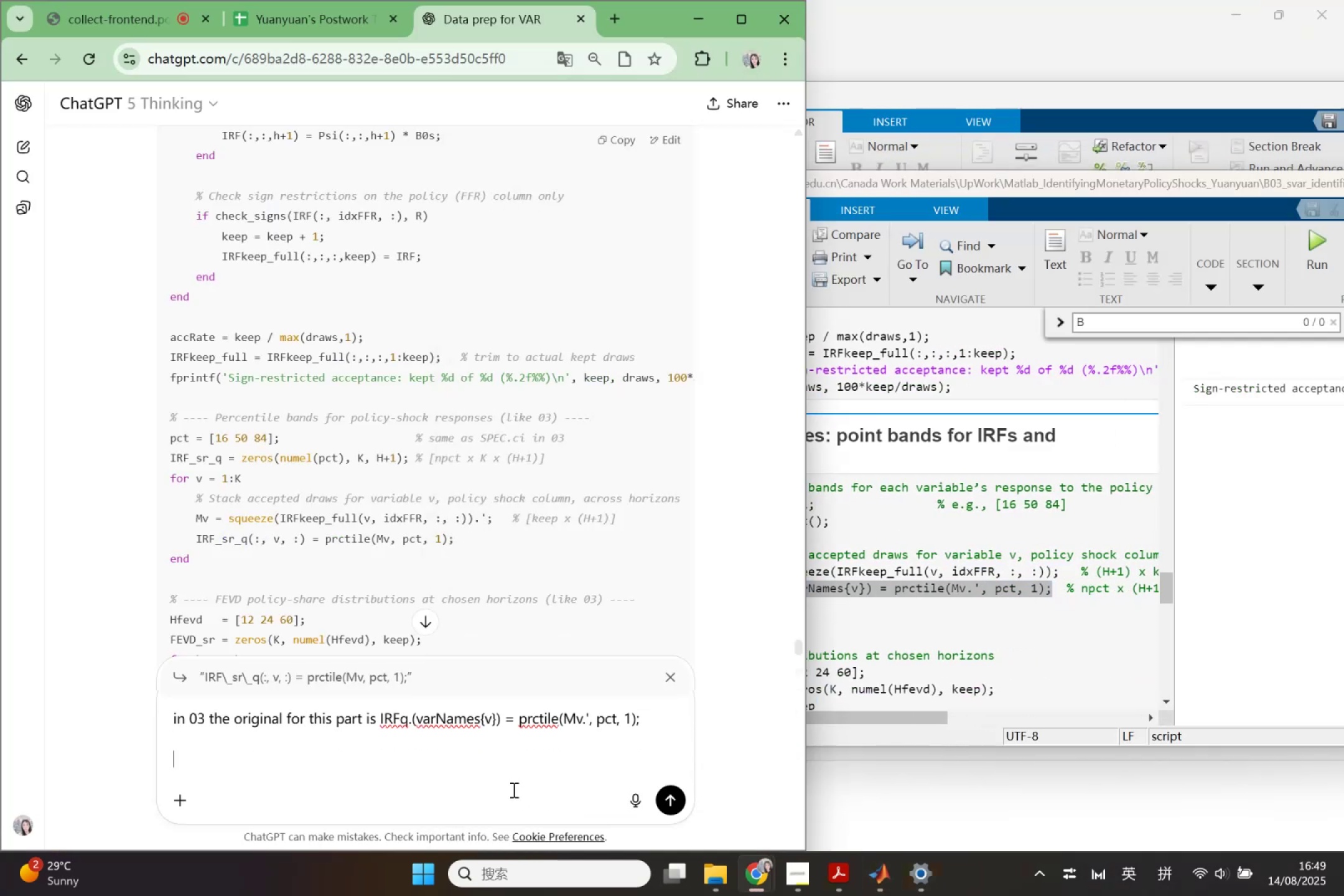 
type(so t)
key(Backspace)
type(int)
key(Backspace)
type( 05)
key(Backspace)
key(Backspace)
type(ti)
key(Backspace)
key(Backspace)
key(Backspace)
key(Backspace)
key(Backspace)
type(it shouldb)
key(Backspace)
type( be )
 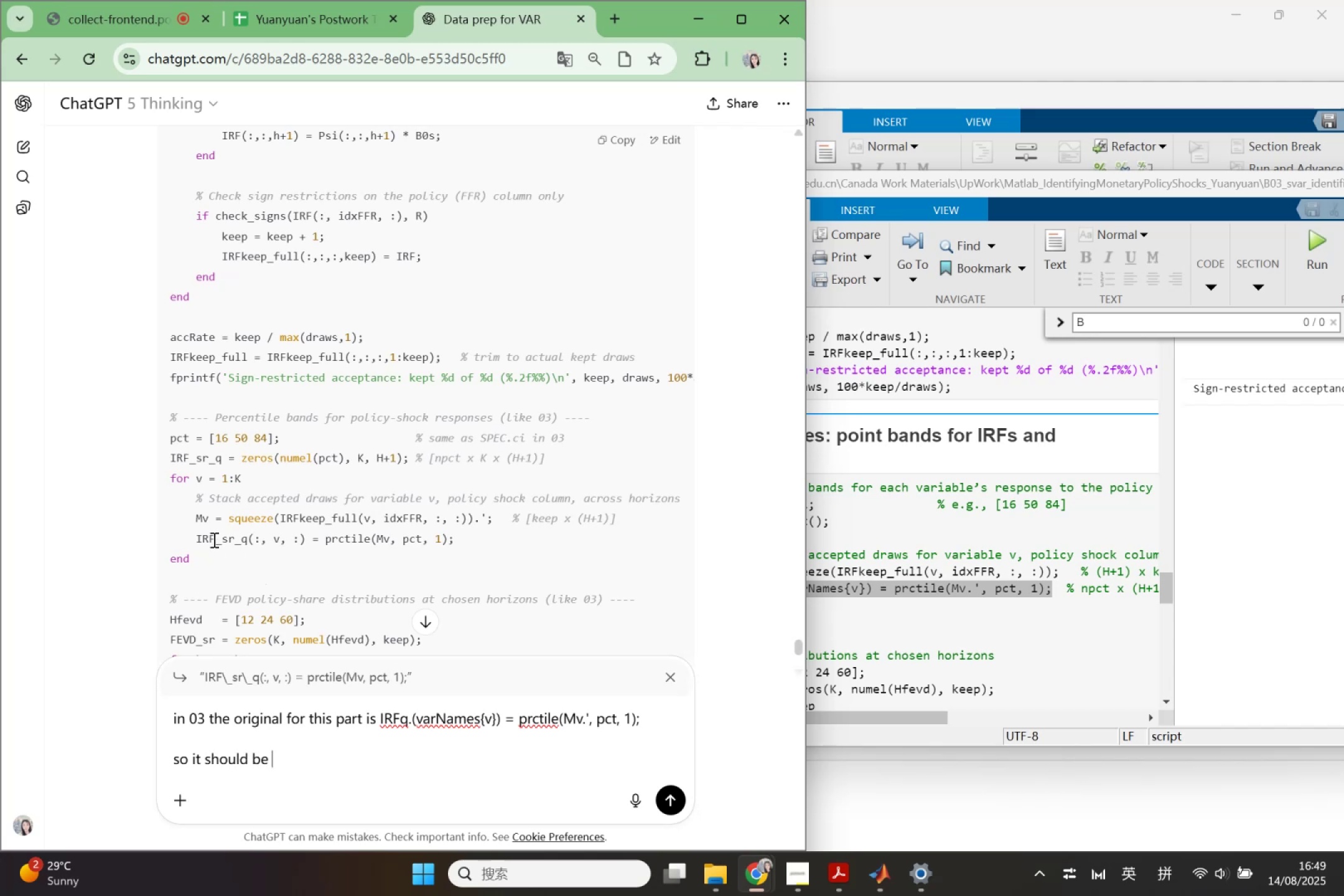 
left_click_drag(start_coordinate=[197, 538], to_coordinate=[472, 541])
 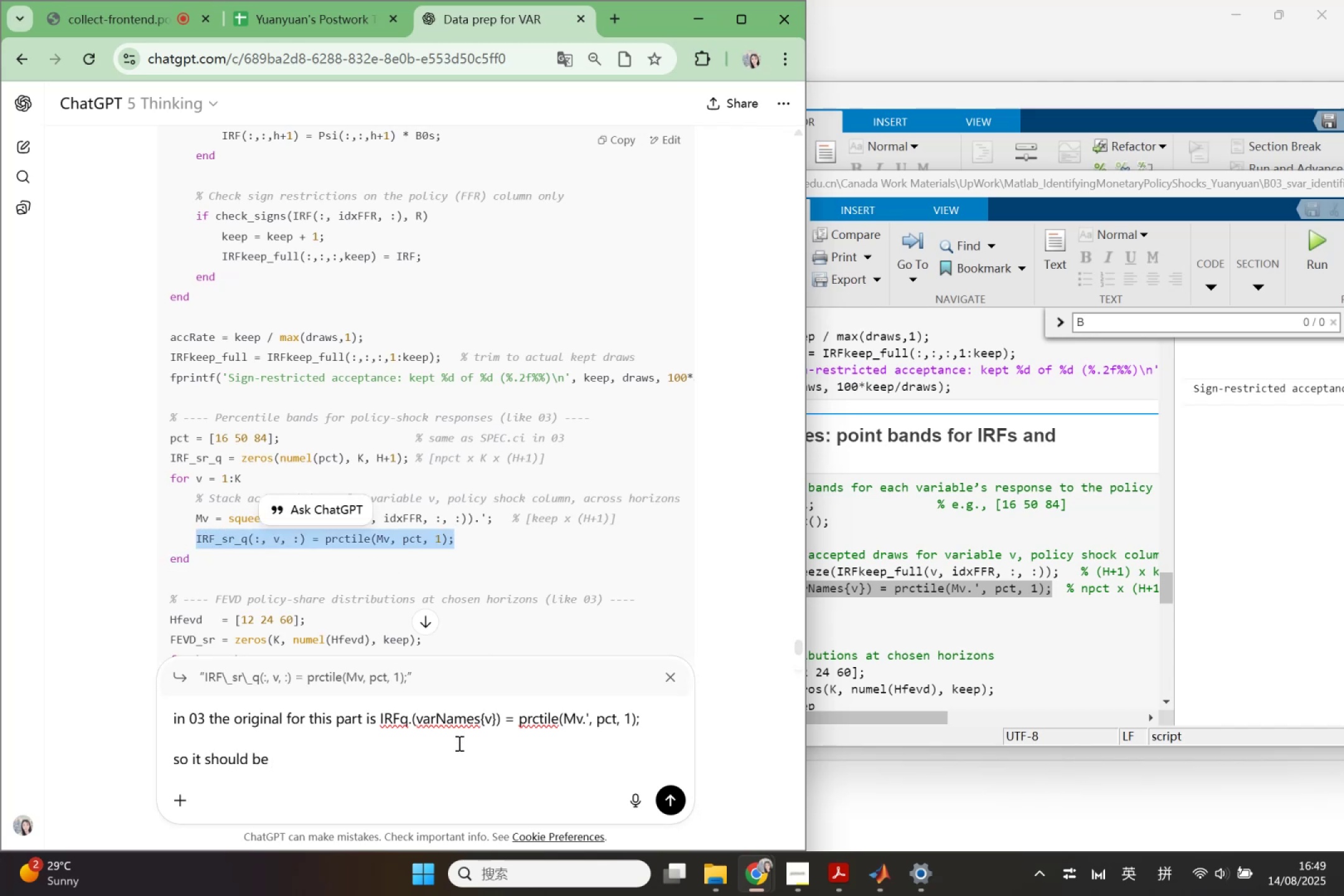 
key(Control+ControlLeft)
 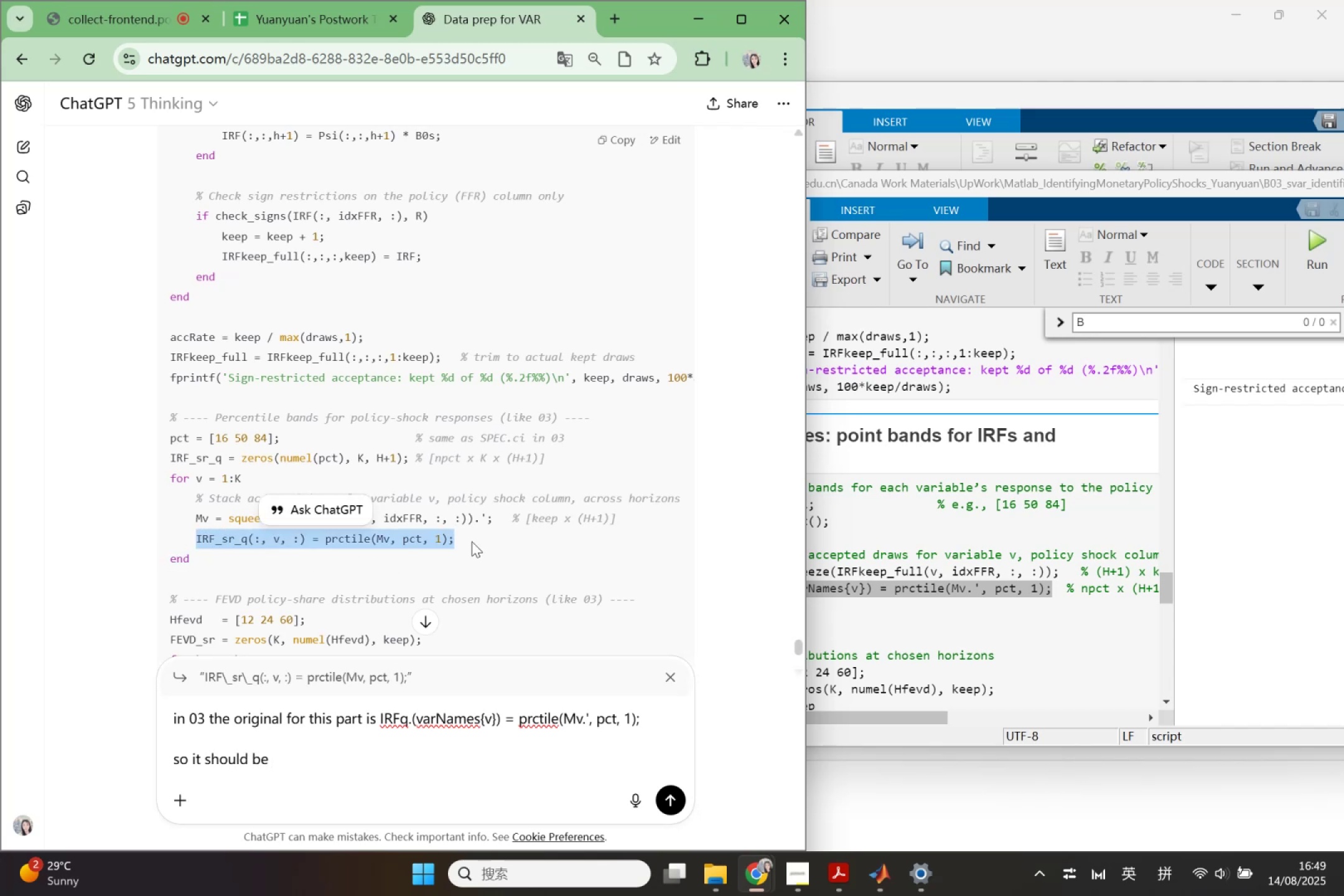 
key(Control+C)
 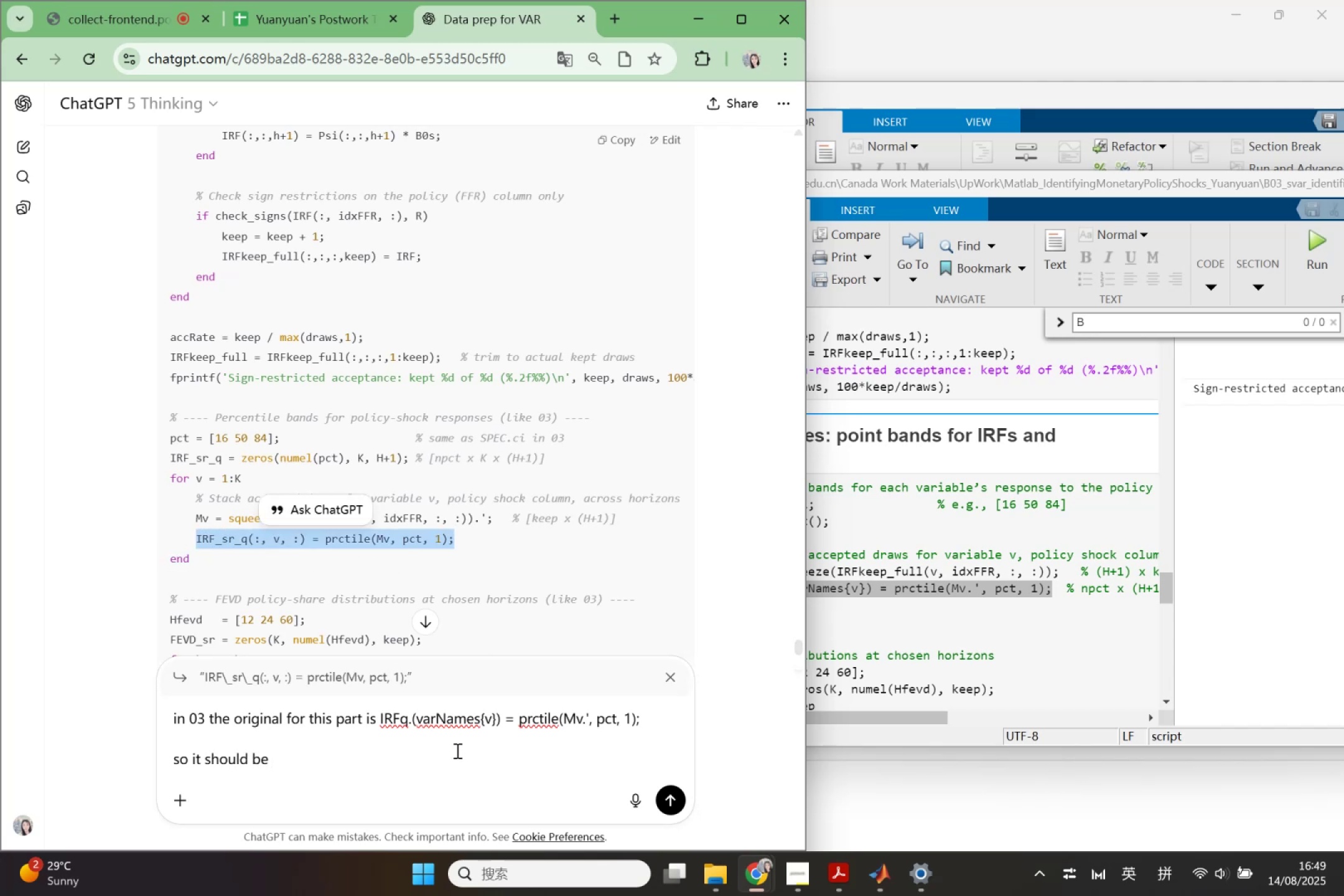 
left_click([452, 767])
 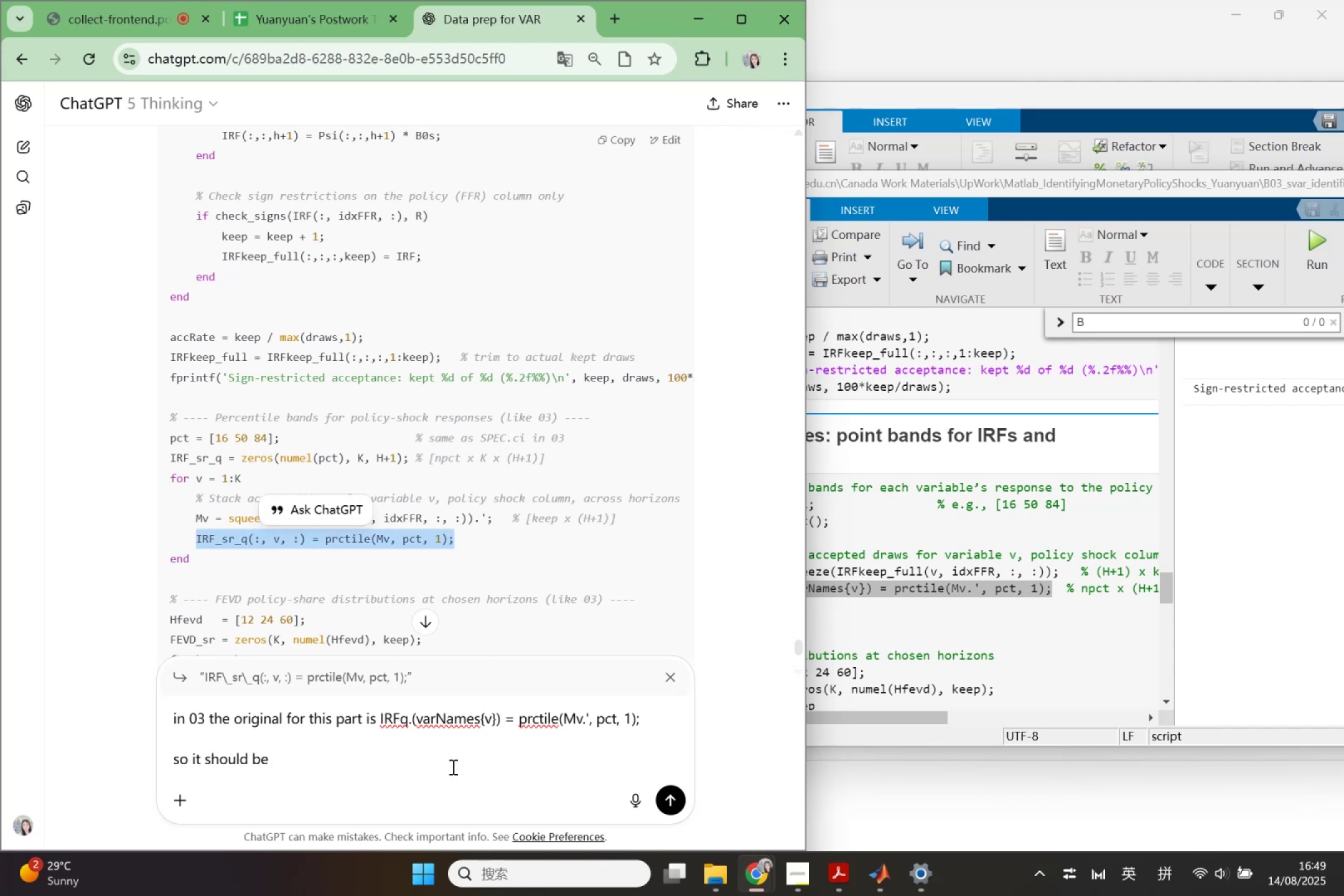 
key(Control+ControlLeft)
 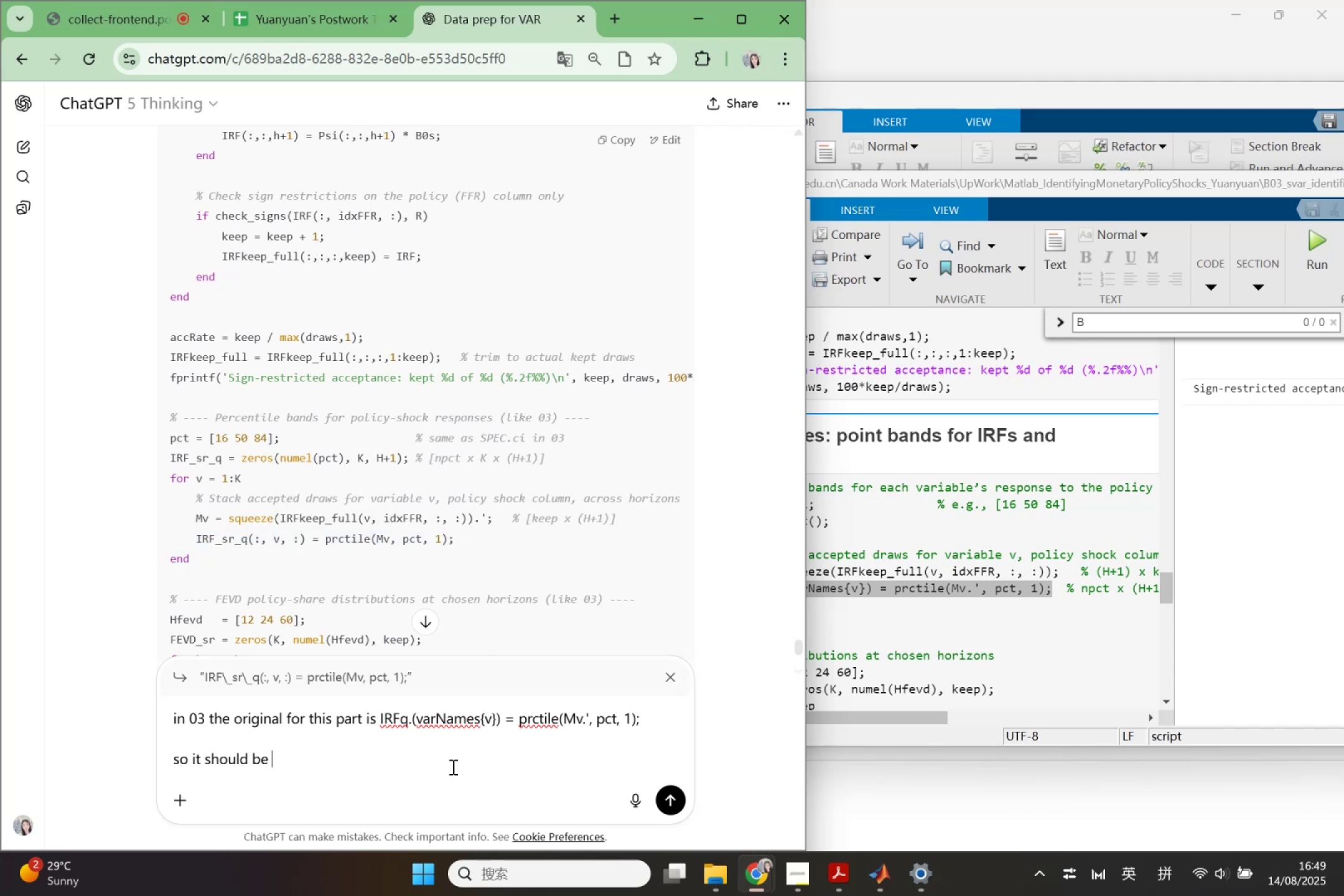 
key(Control+V)
 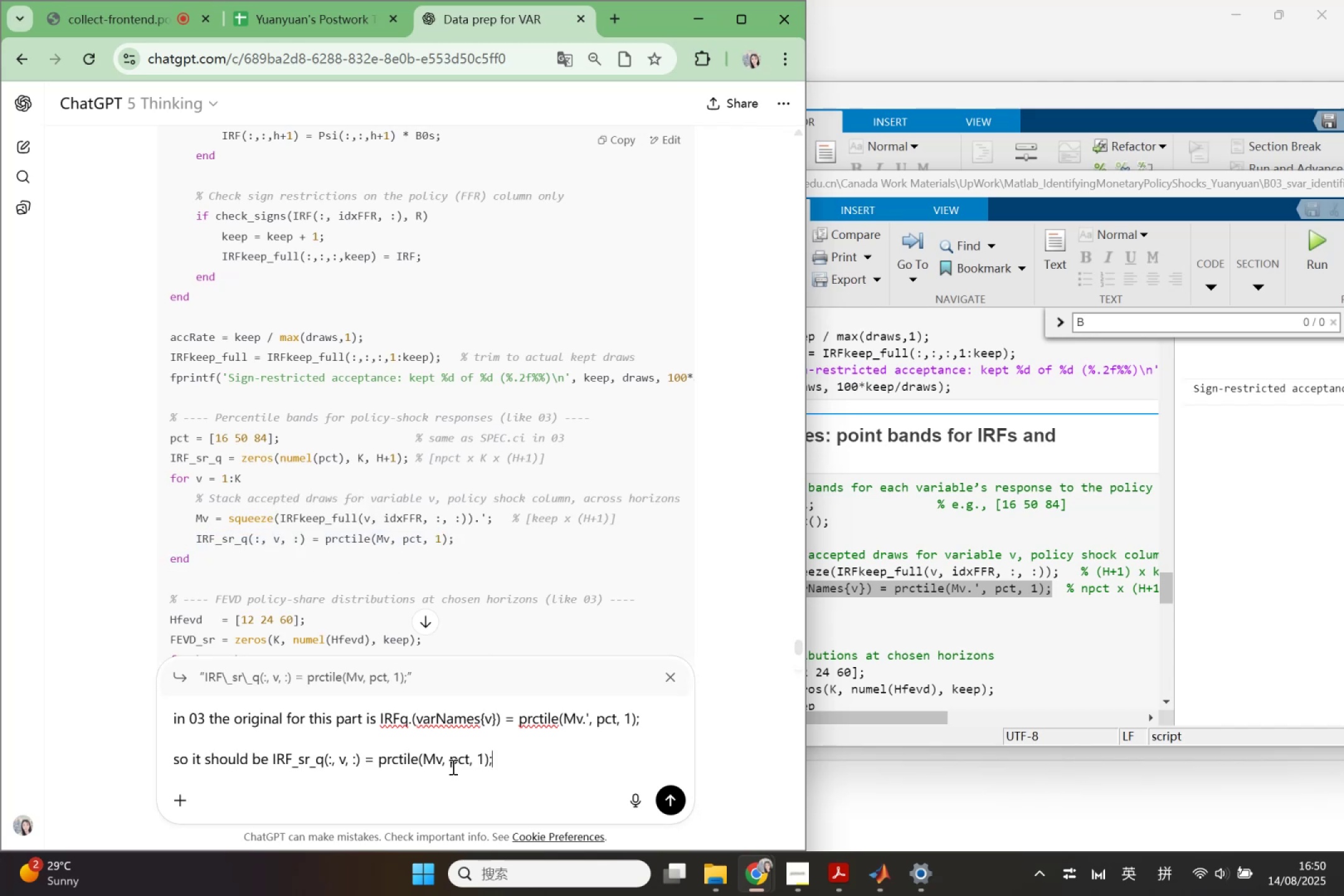 
type( or )
 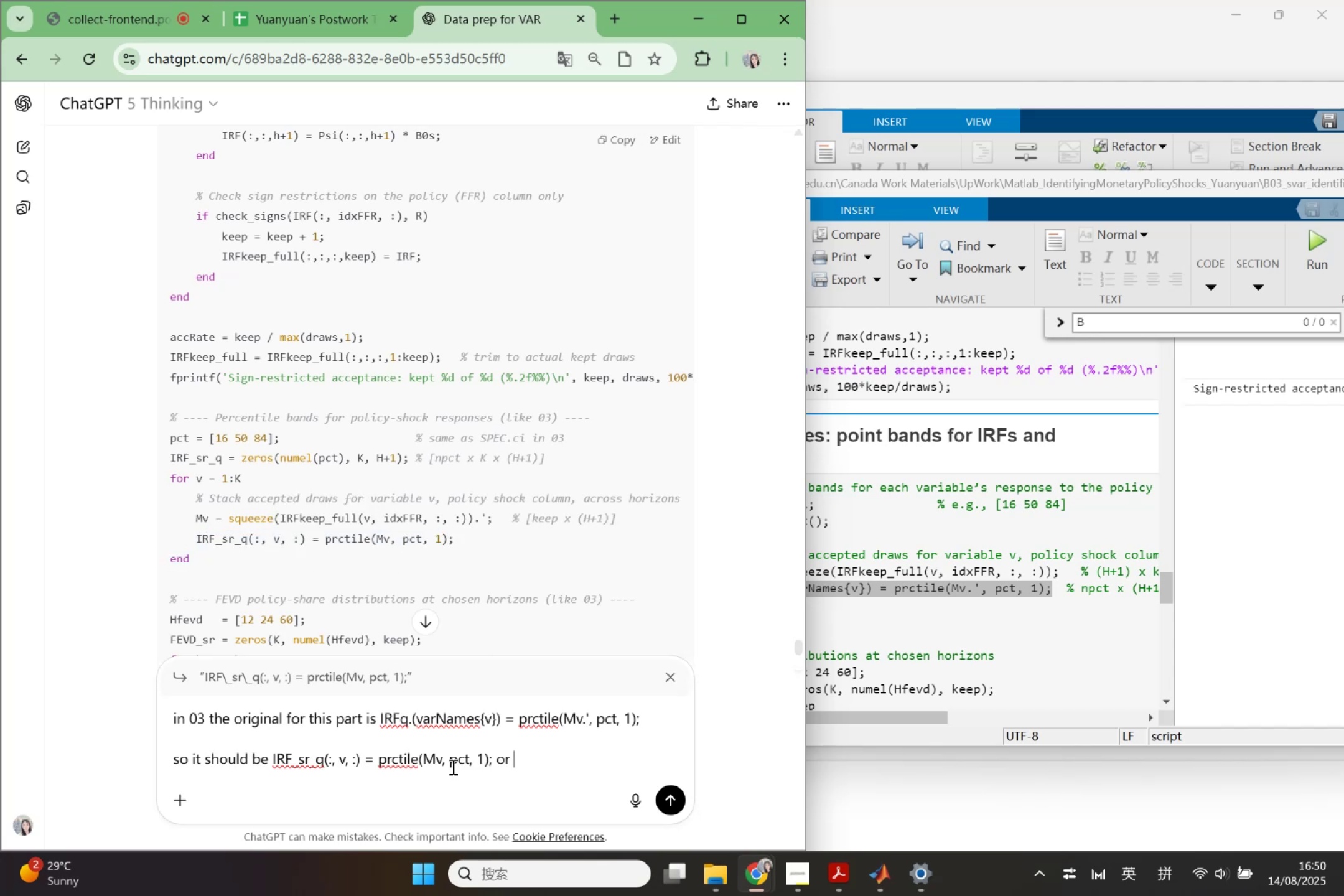 
key(Control+ControlLeft)
 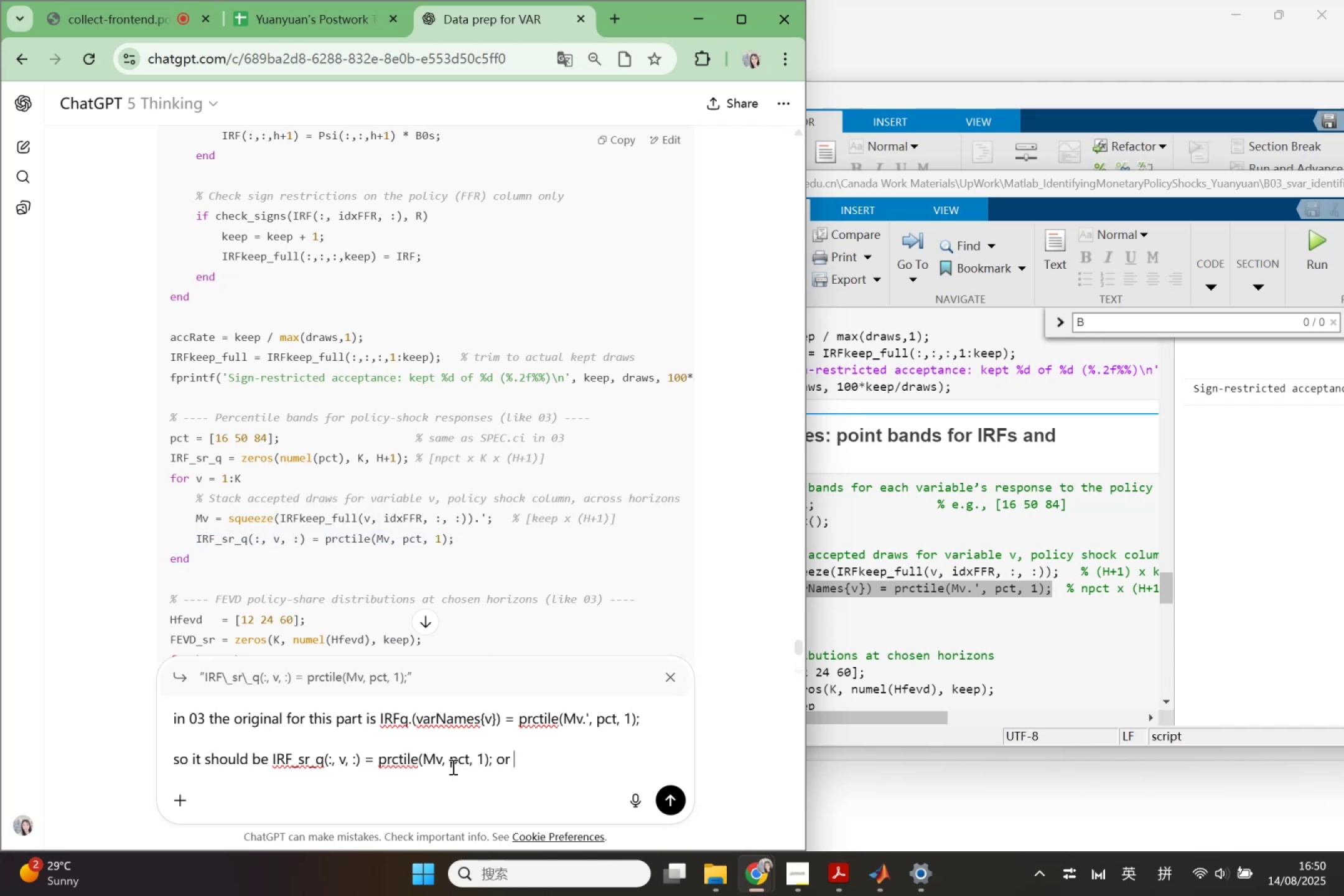 
key(Control+V)
 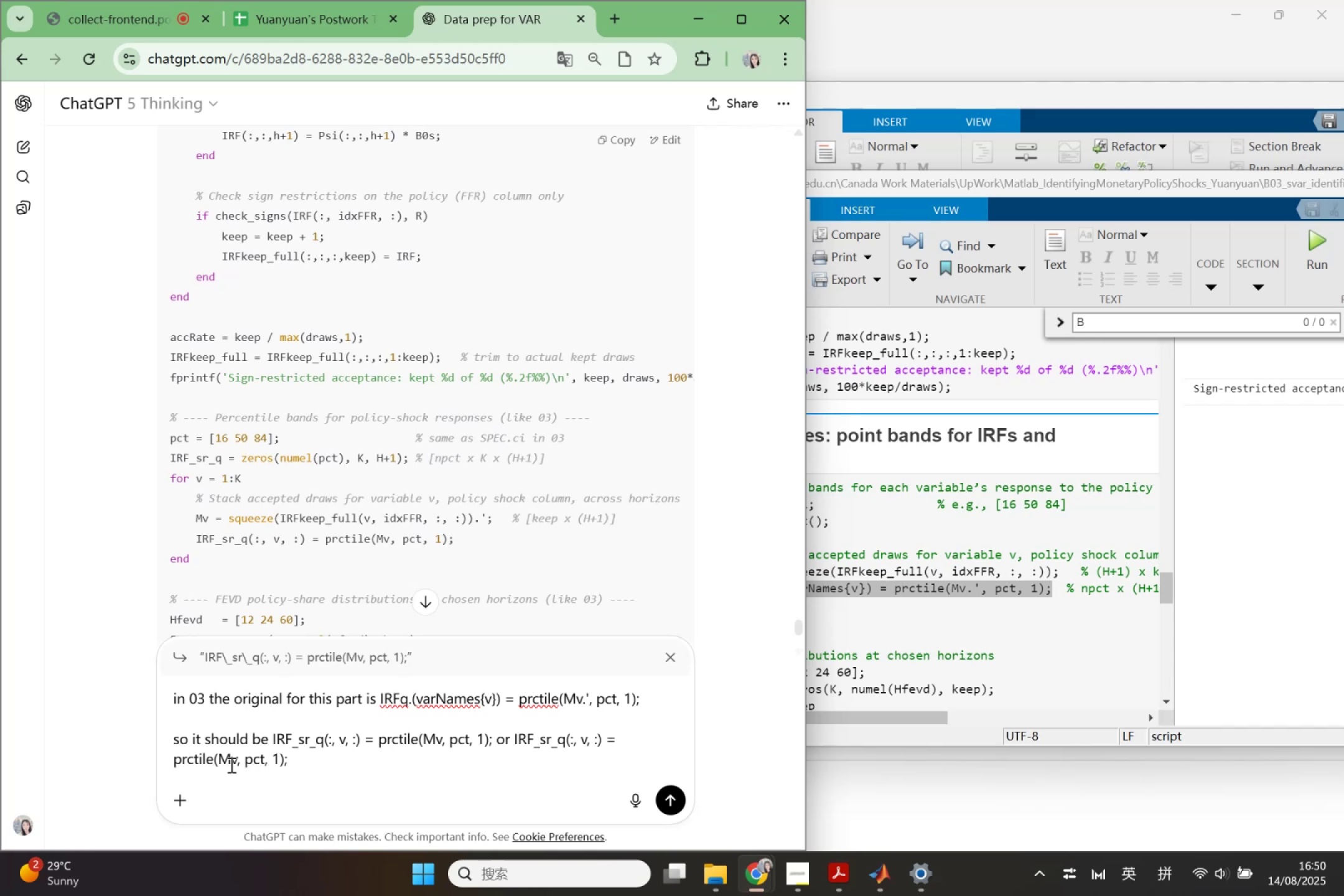 
left_click([241, 758])
 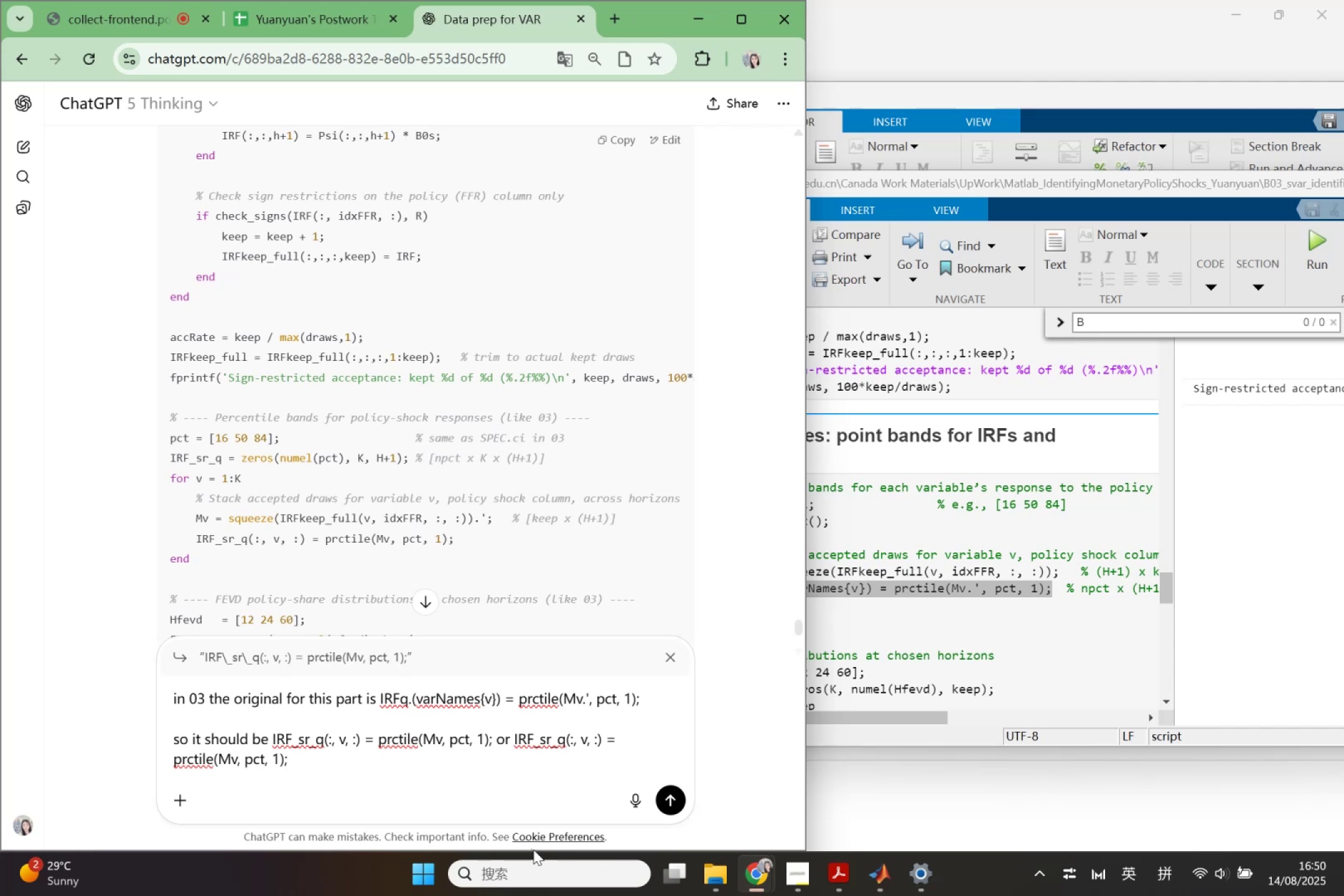 
key(ArrowLeft)
 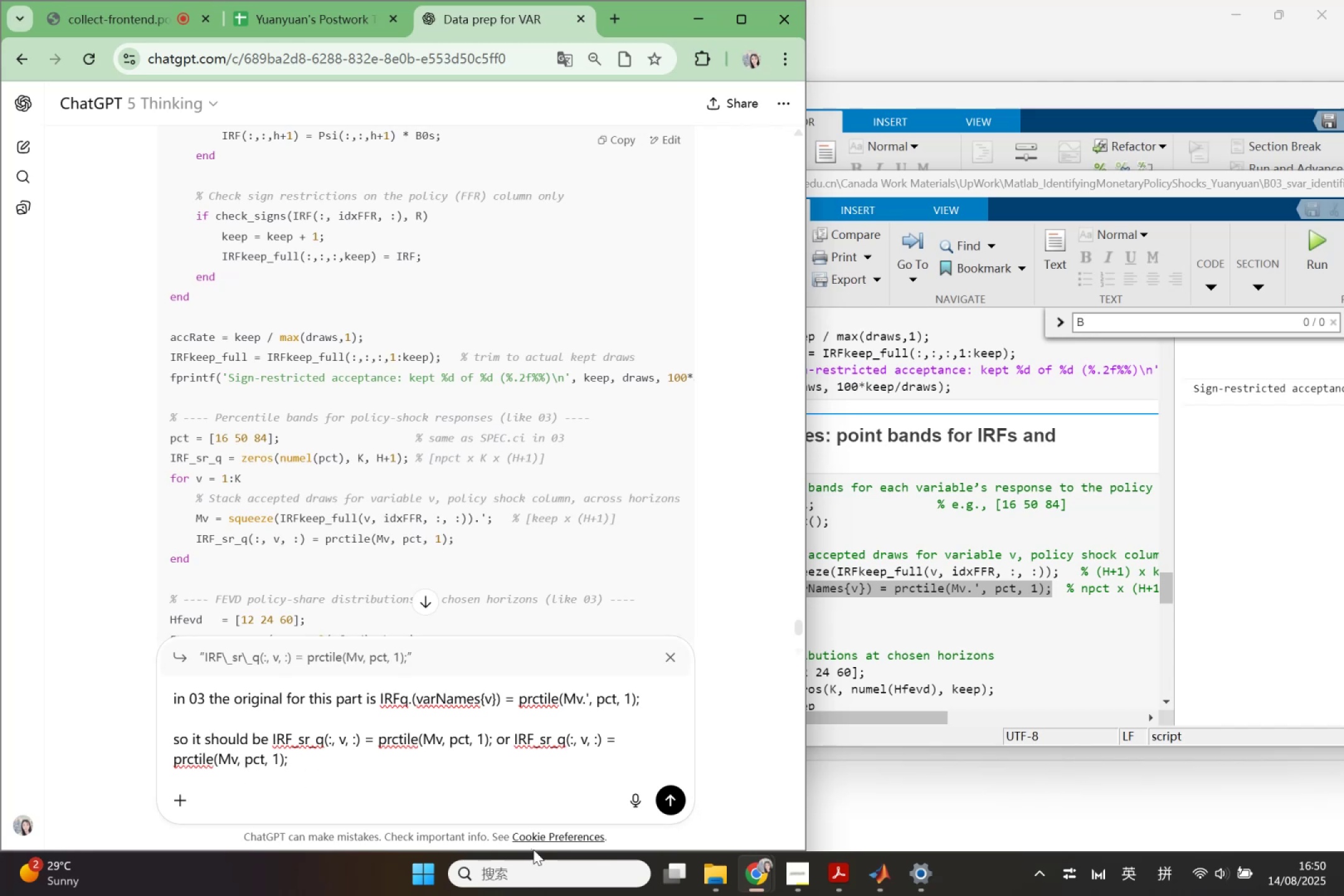 
key(Quote)
 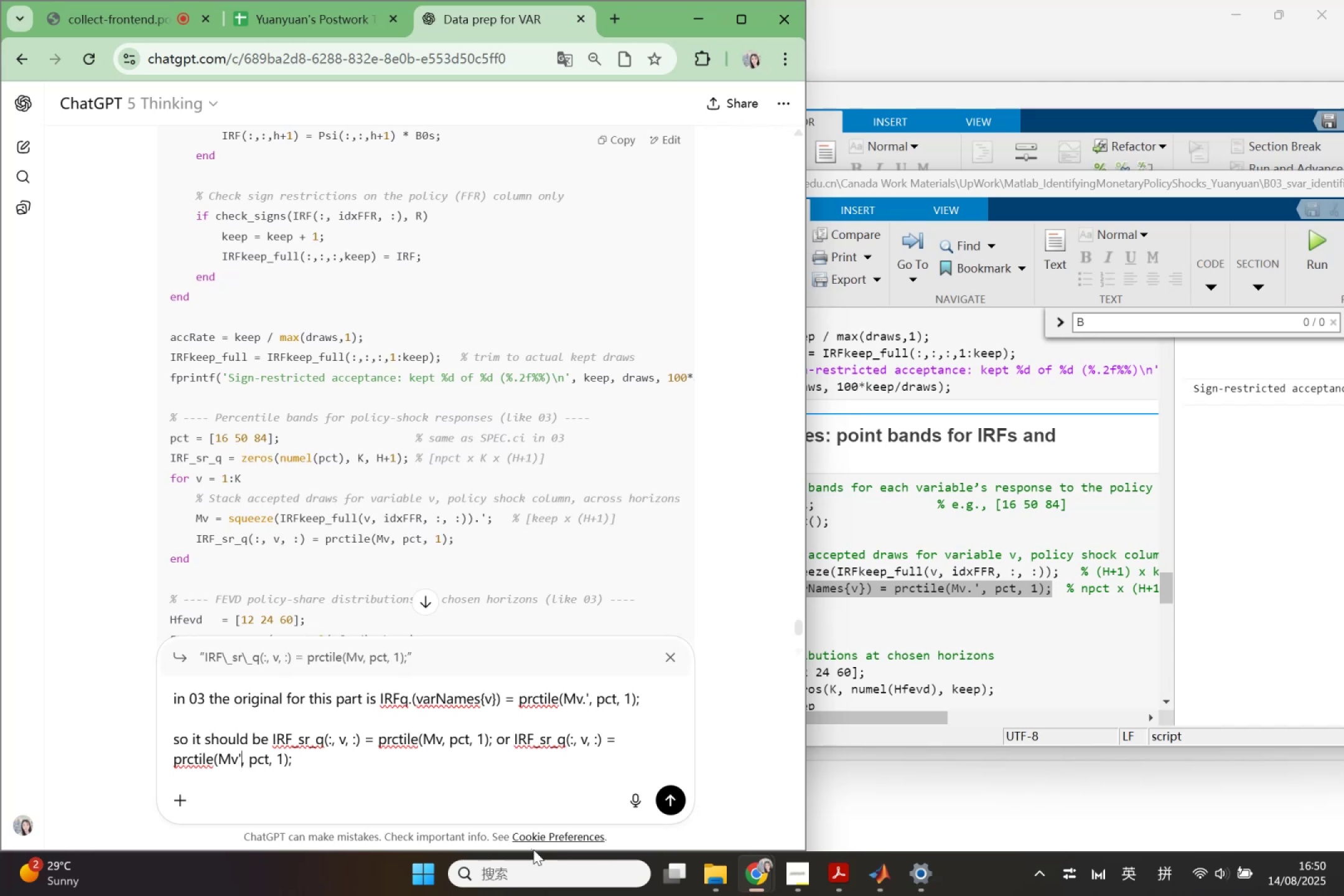 
hold_key(key=ArrowRight, duration=0.91)
 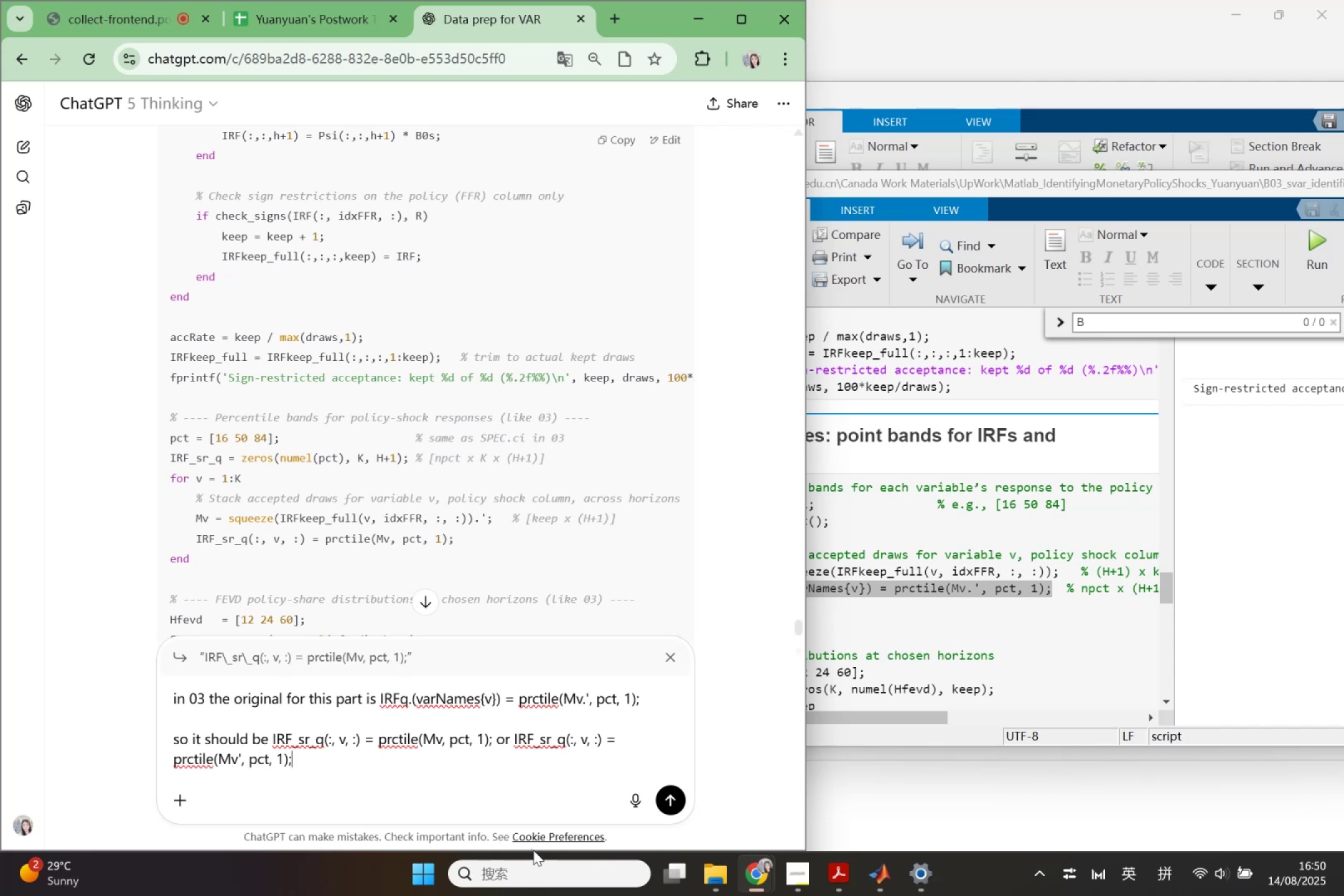 
key(Space)
 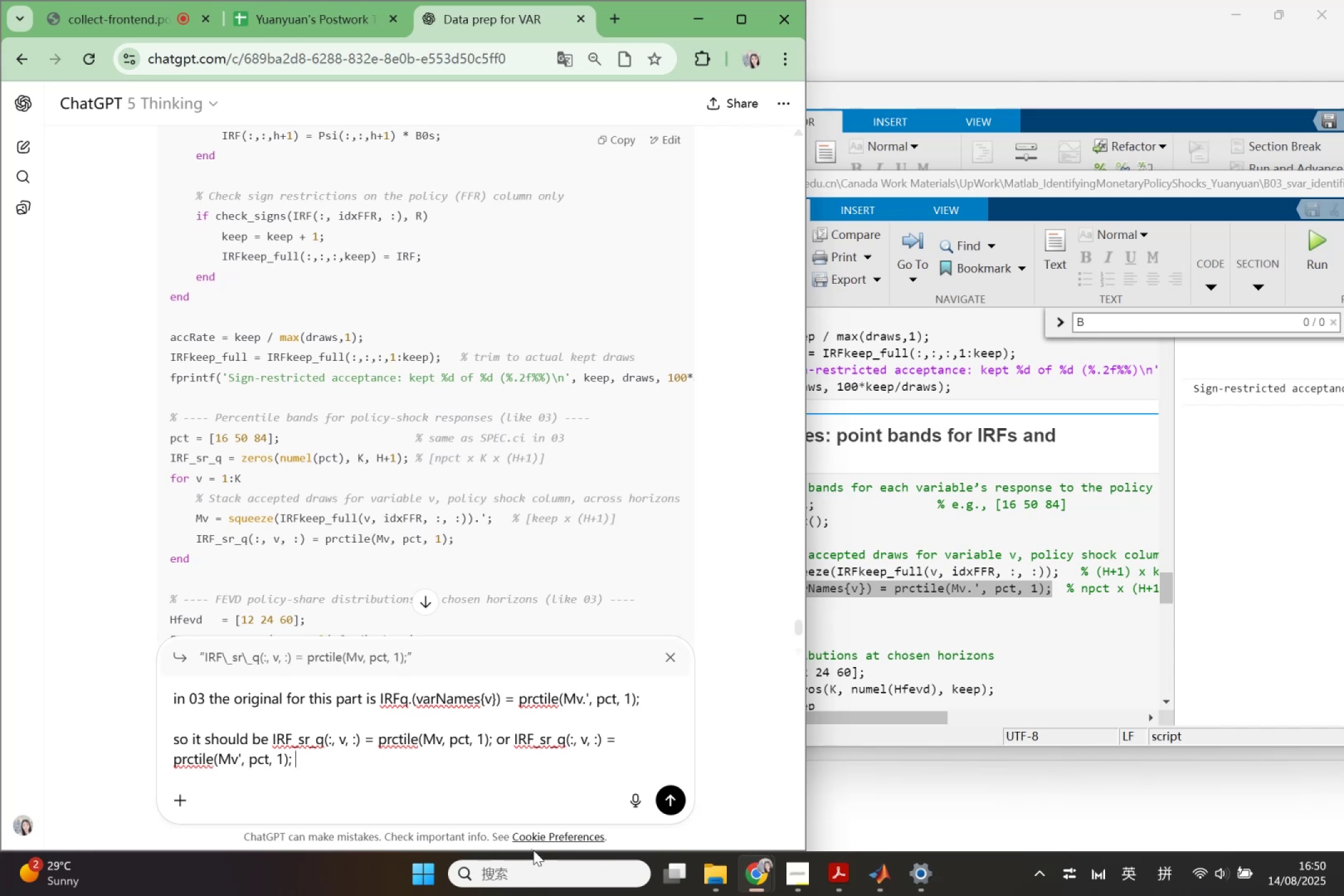 
key(Shift+Slash)
 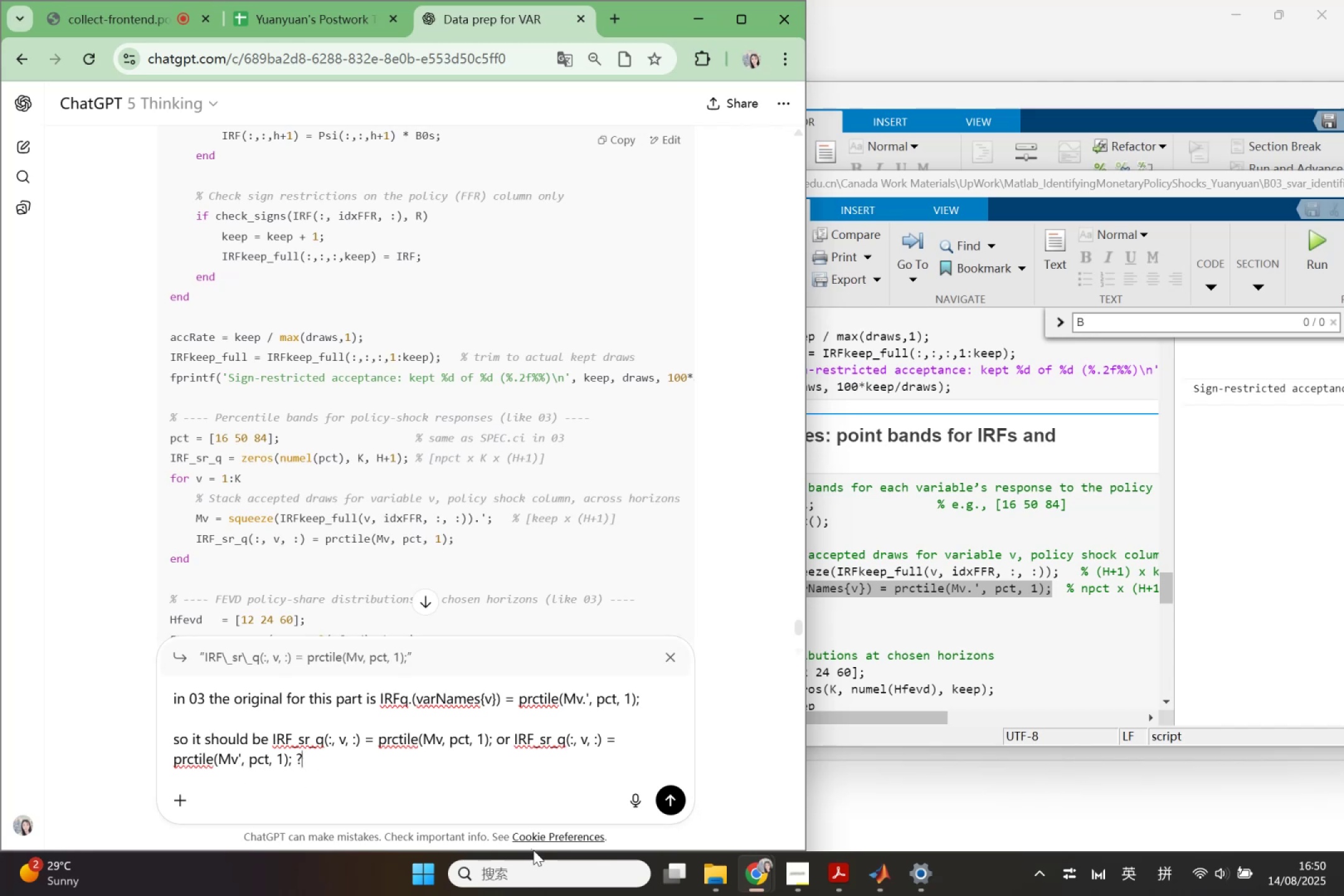 
key(Enter)
 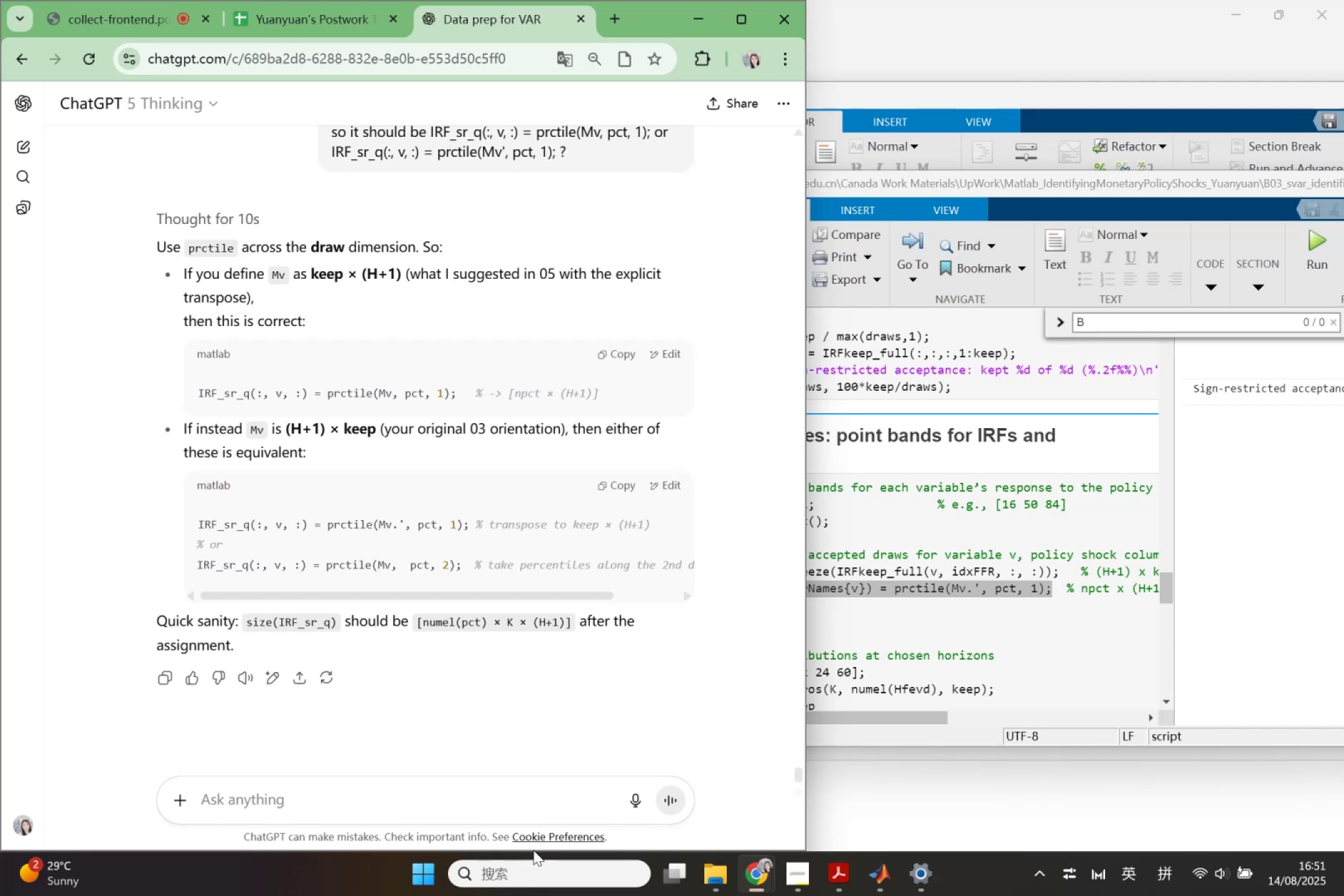 
wait(57.0)
 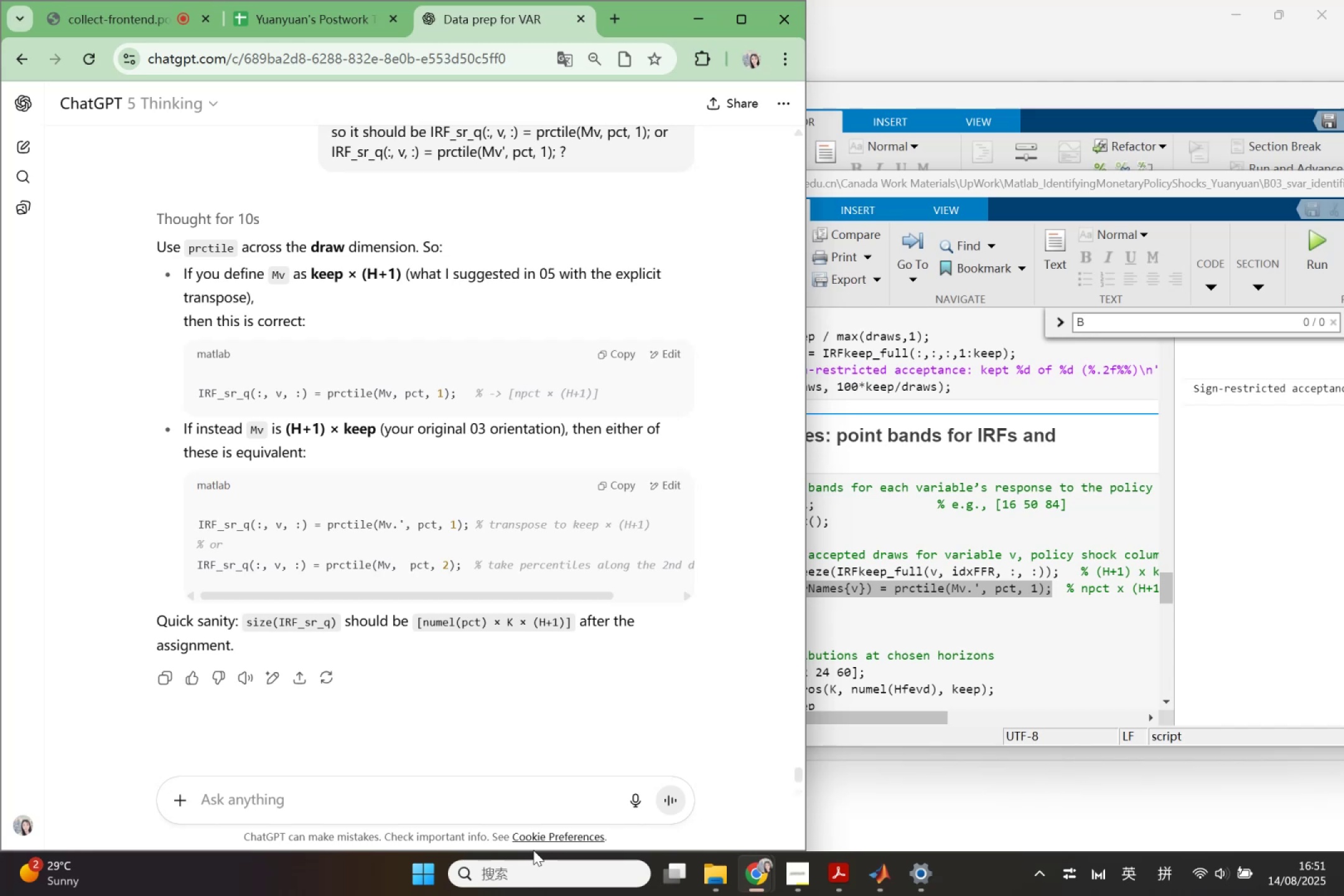 
scroll: coordinate [514, 503], scroll_direction: up, amount: 15.0
 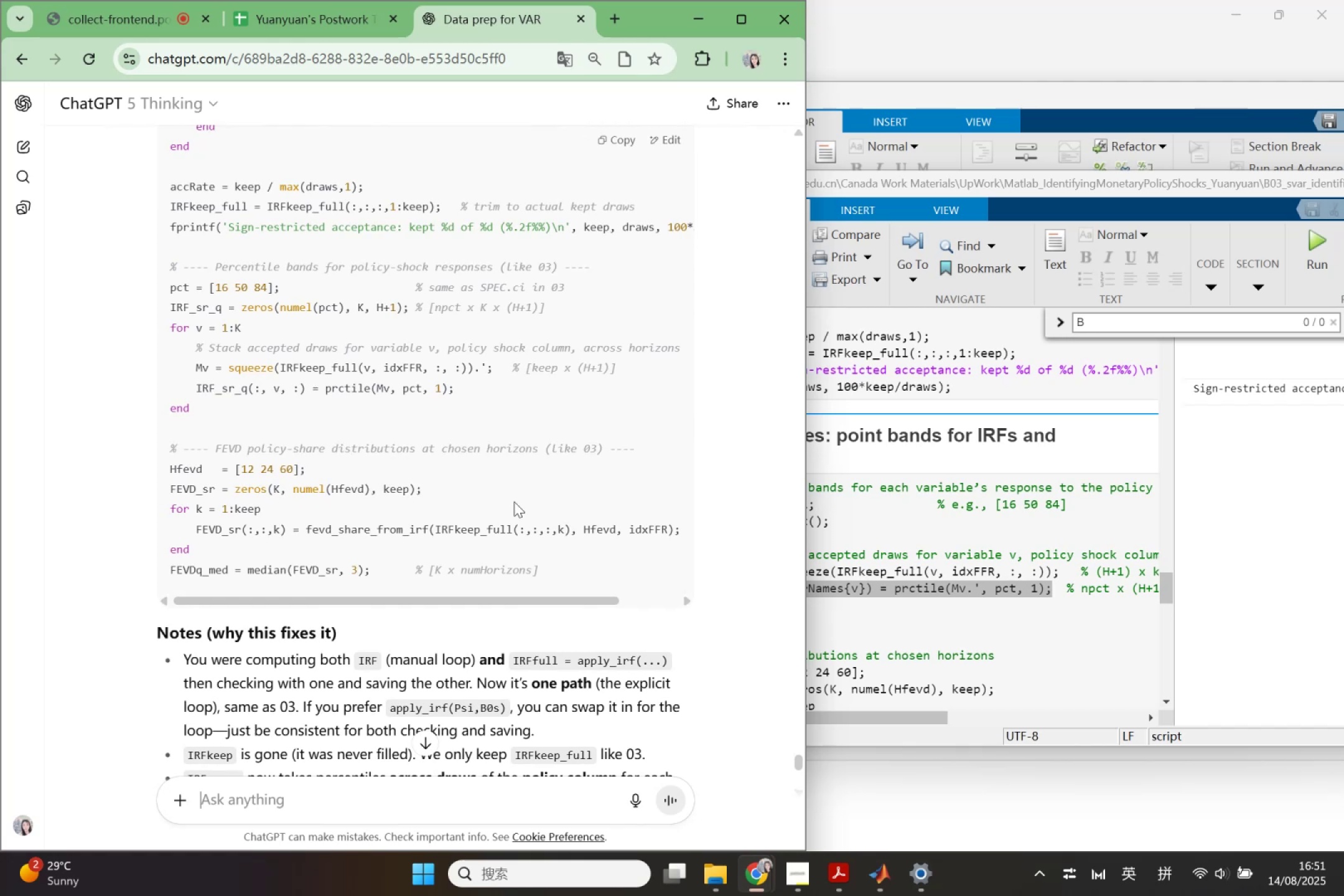 
wait(5.78)
 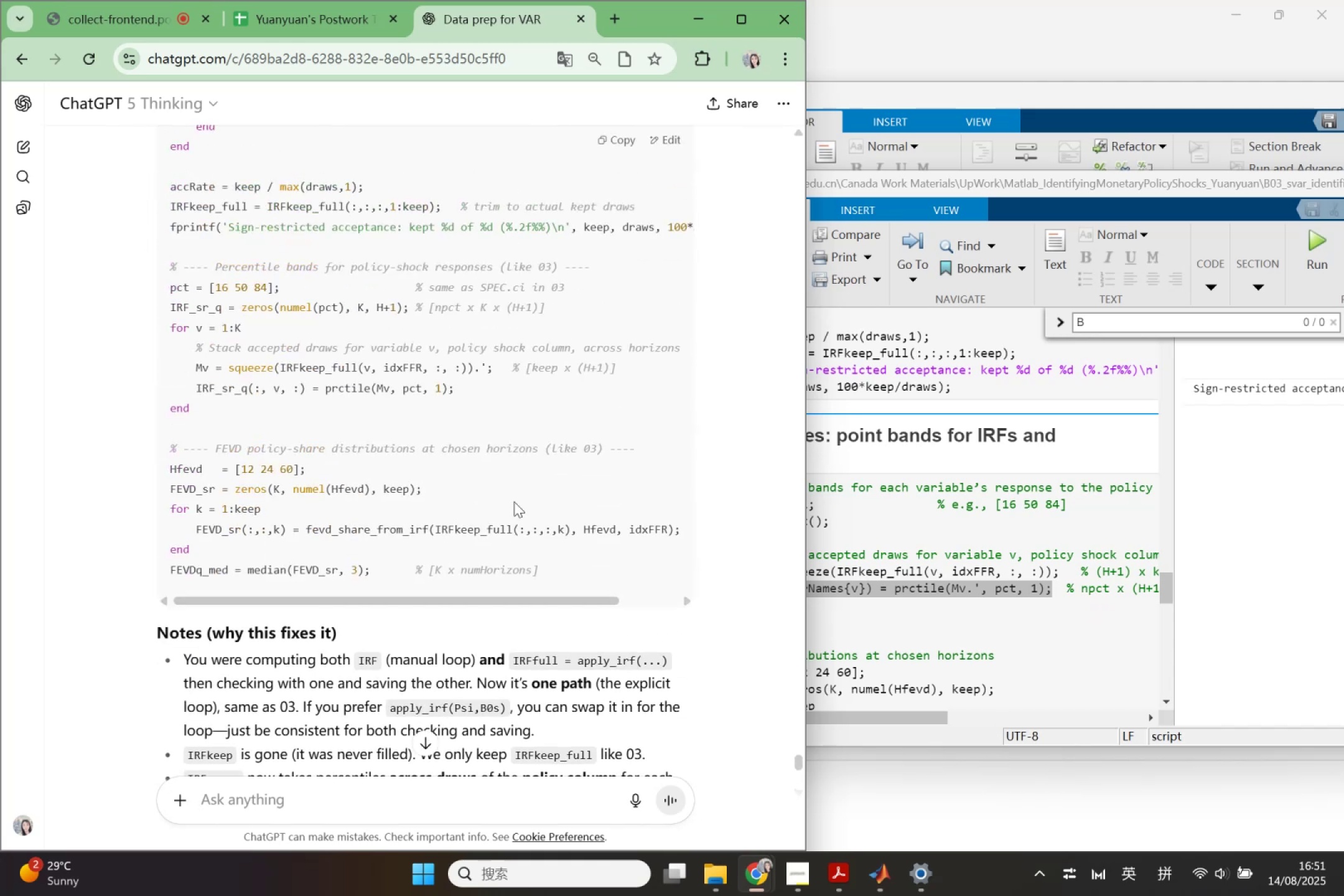 
scroll: coordinate [515, 503], scroll_direction: up, amount: 1.0
 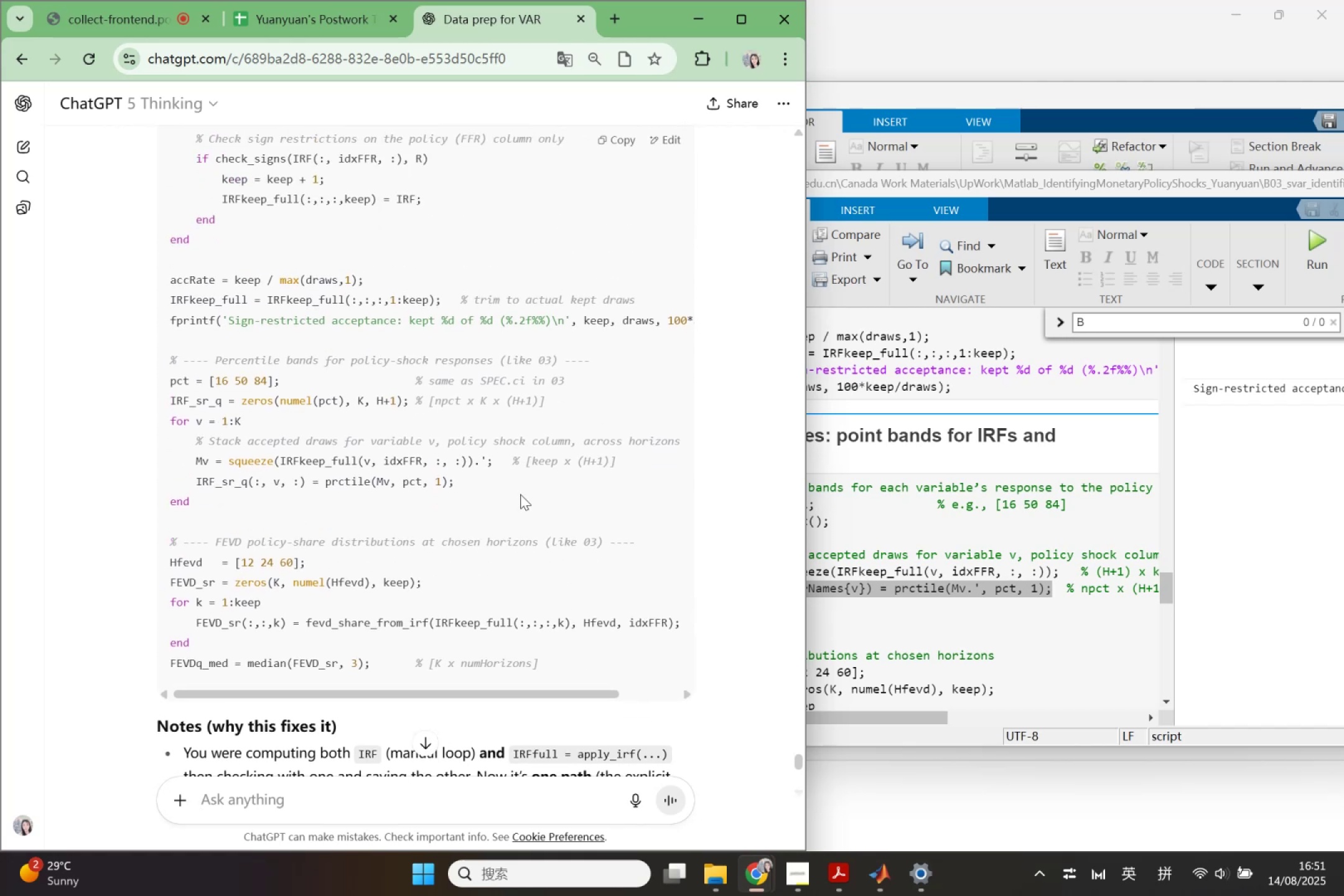 
wait(5.38)
 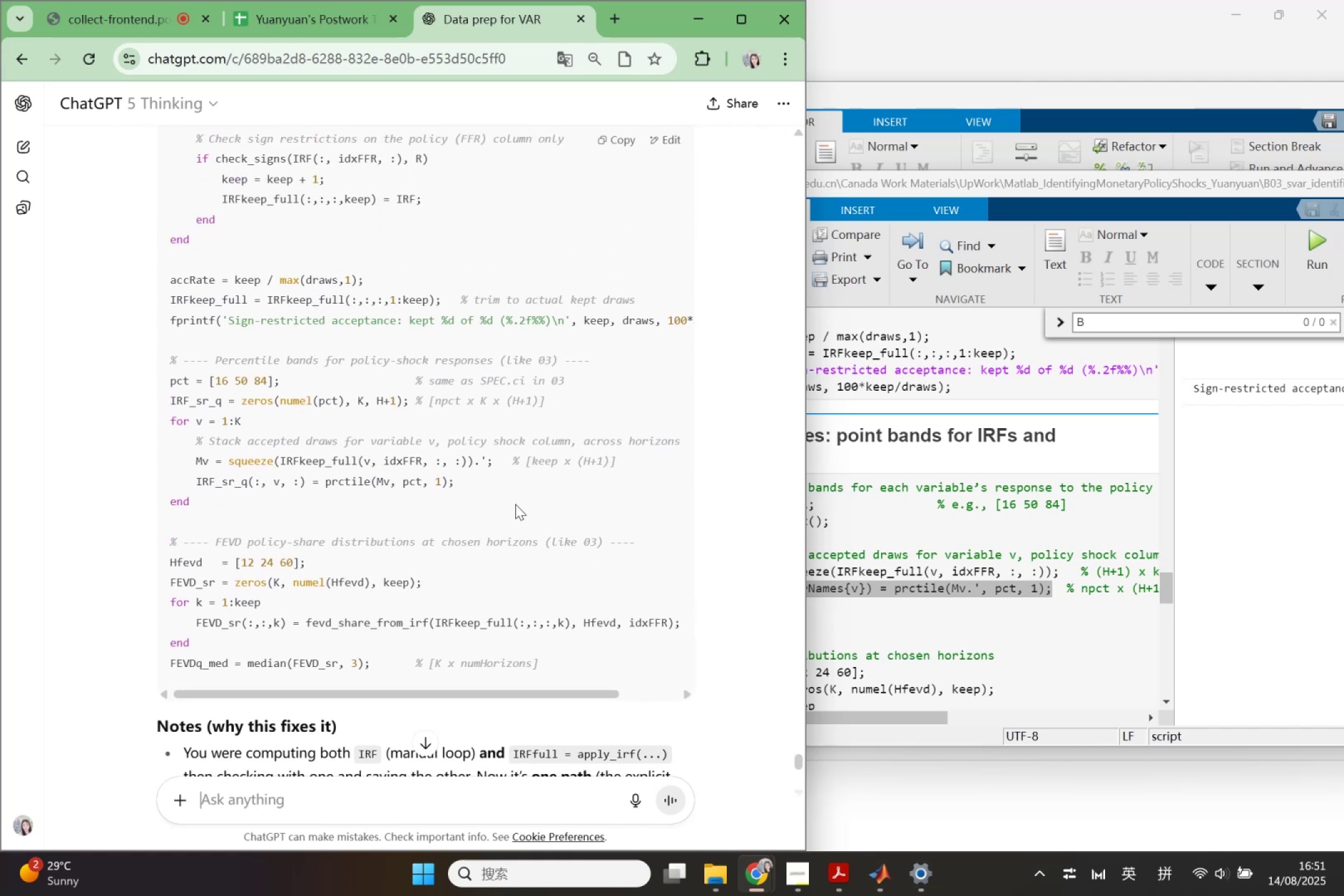 
scroll: coordinate [520, 510], scroll_direction: down, amount: 6.0
 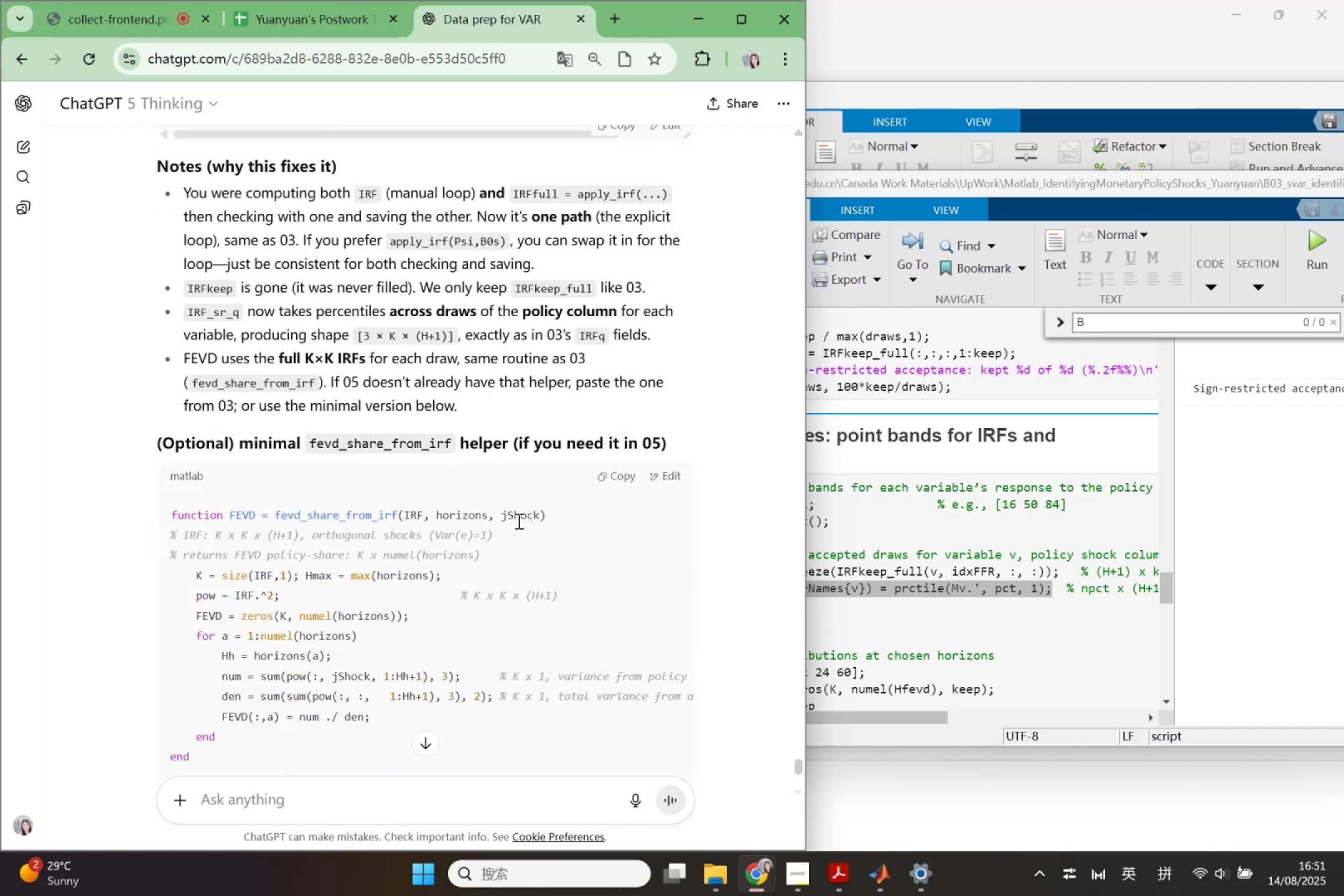 
scroll: coordinate [515, 534], scroll_direction: up, amount: 1.0
 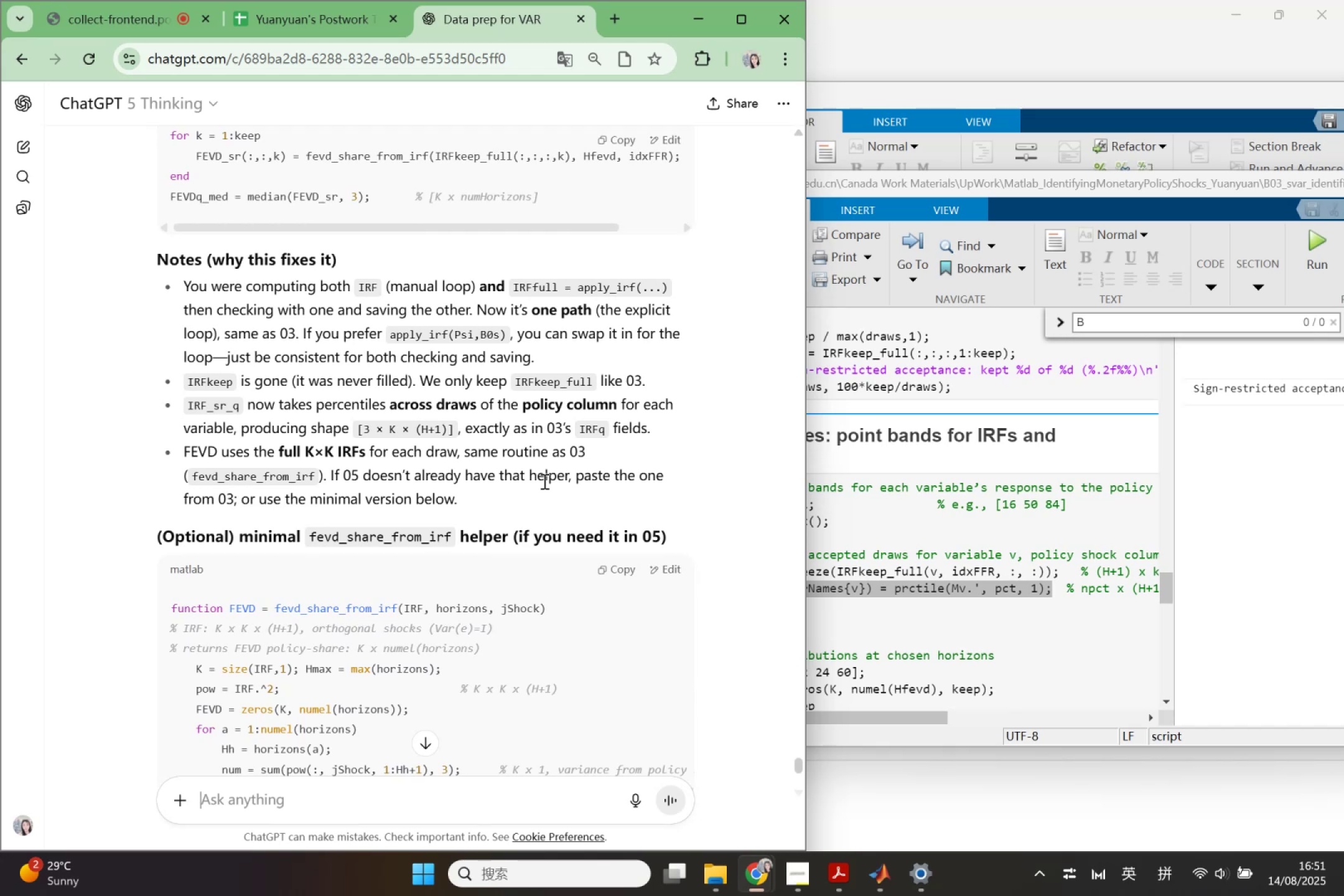 
left_click([1083, 442])
 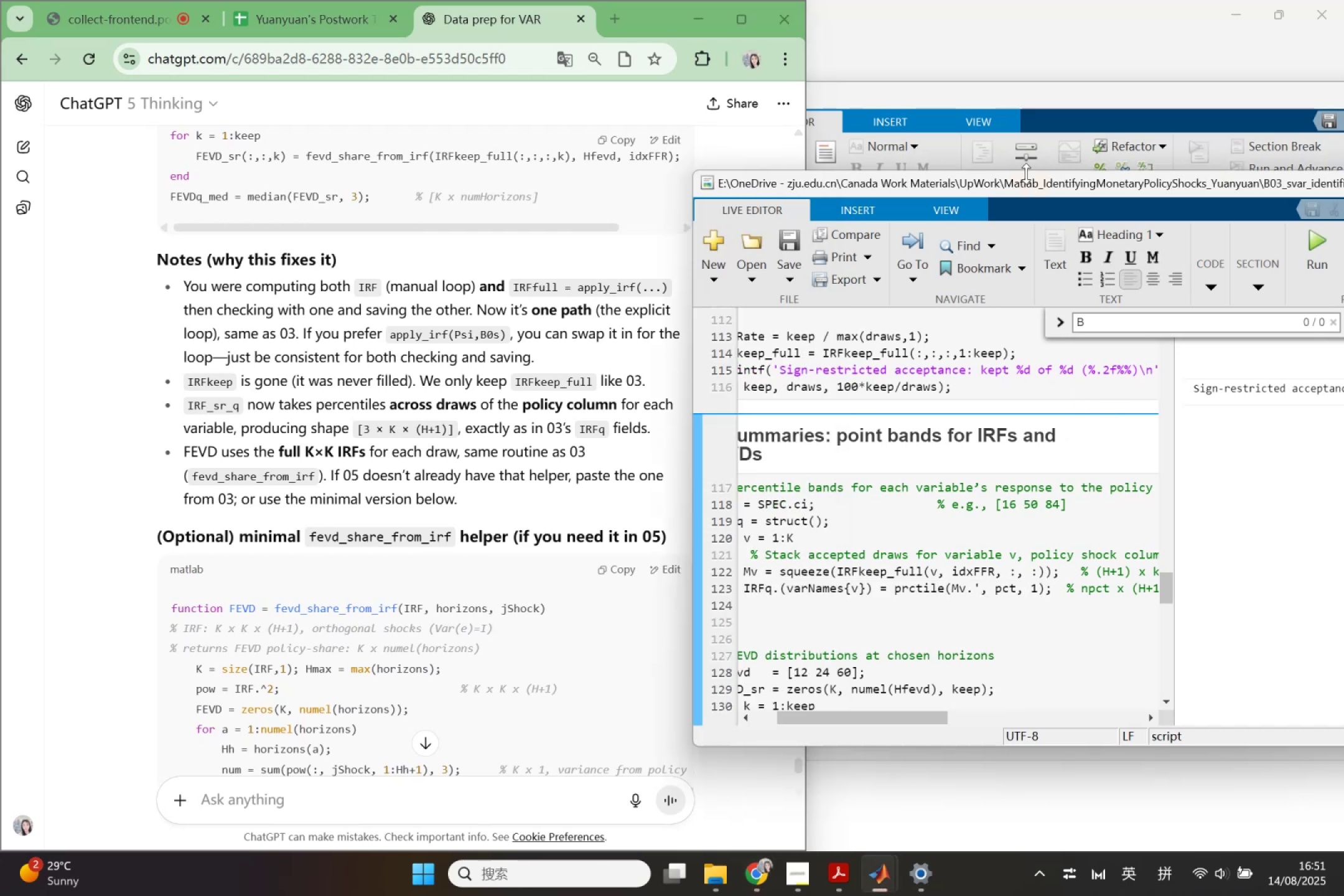 
left_click_drag(start_coordinate=[1018, 184], to_coordinate=[948, 215])
 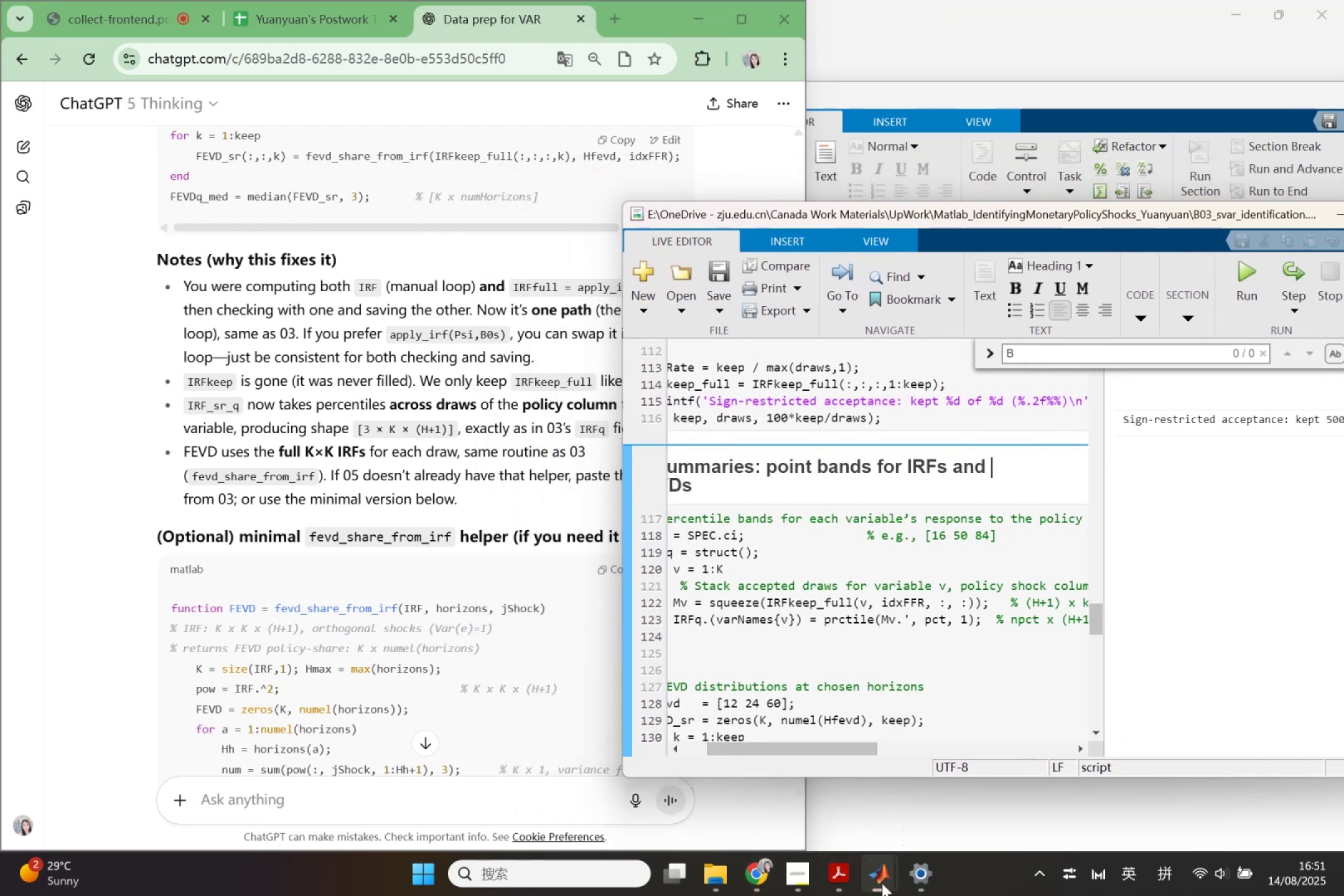 
left_click([959, 835])
 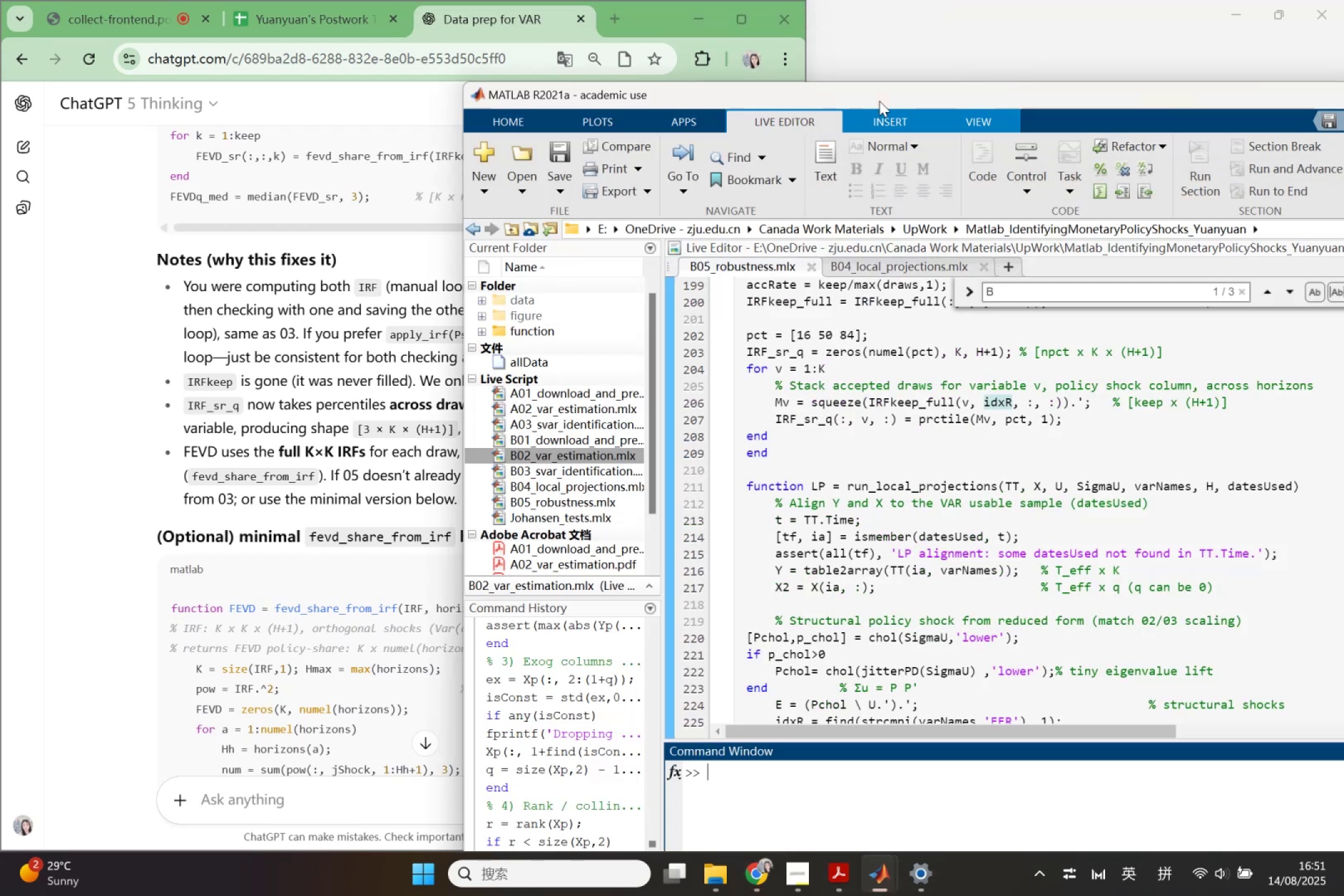 
left_click_drag(start_coordinate=[862, 90], to_coordinate=[694, 49])
 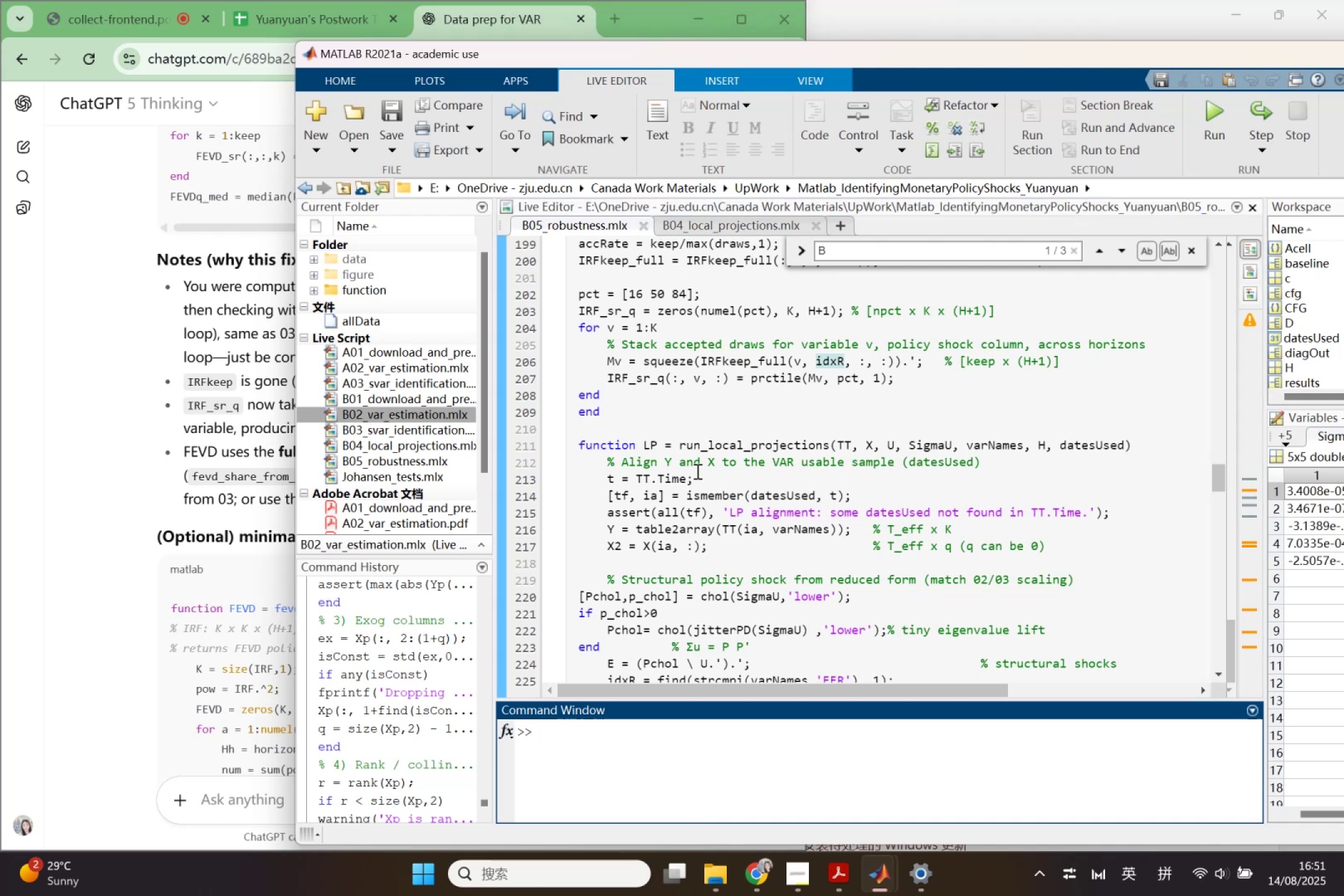 
scroll: coordinate [696, 471], scroll_direction: down, amount: 1.0
 